 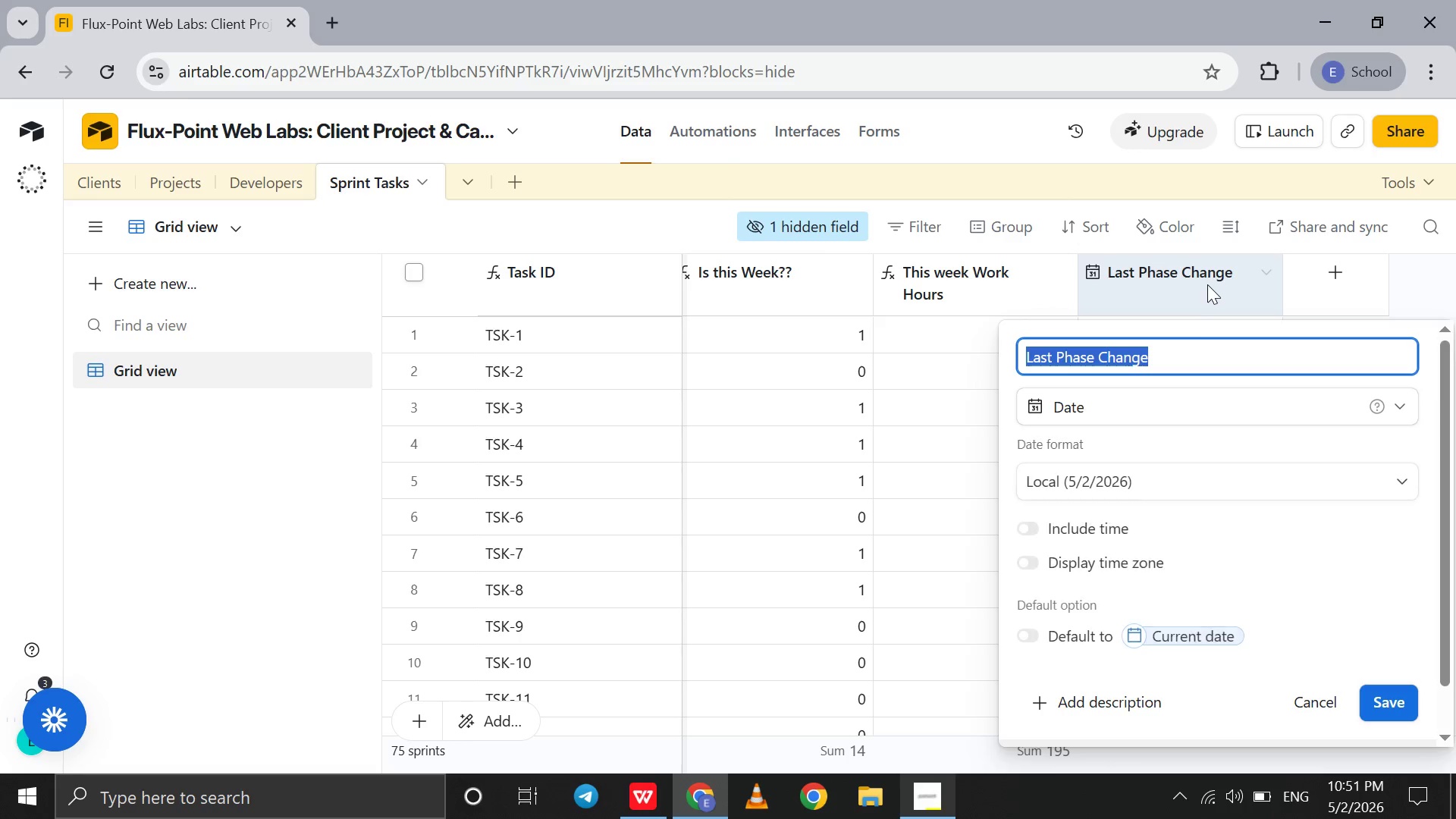 
left_click([1110, 530])
 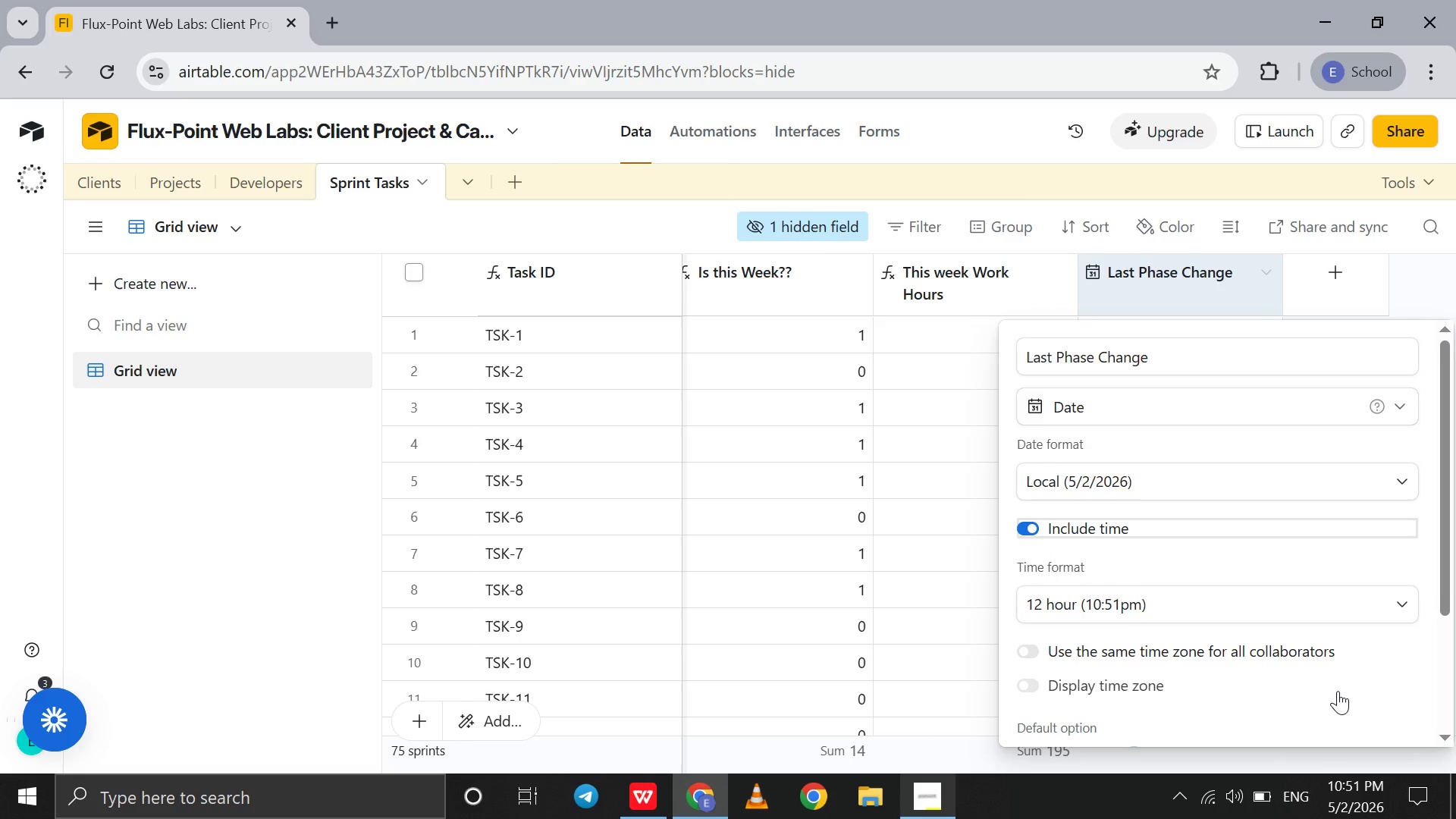 
scroll: coordinate [1338, 691], scroll_direction: down, amount: 14.0
 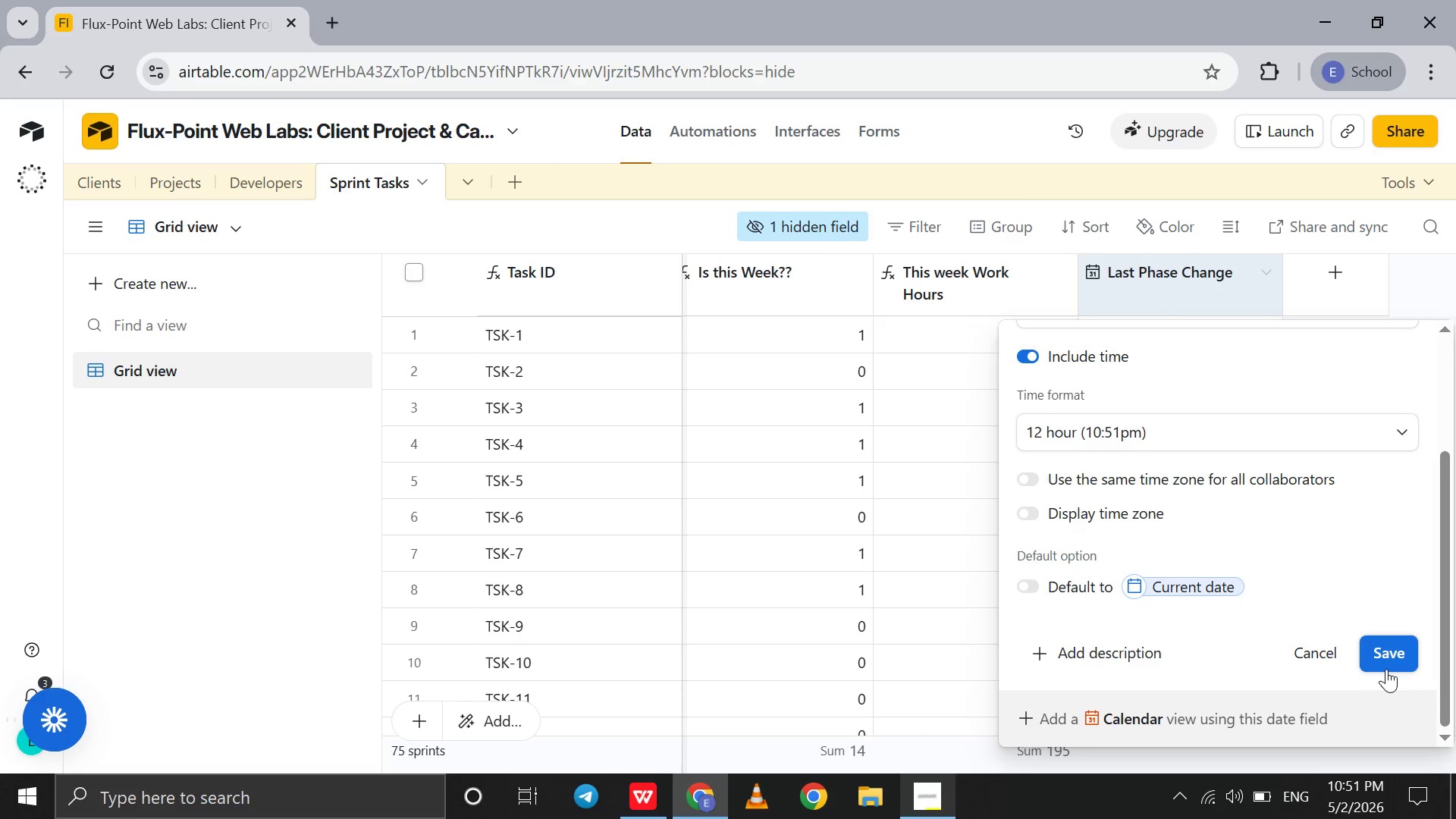 
left_click([1386, 669])
 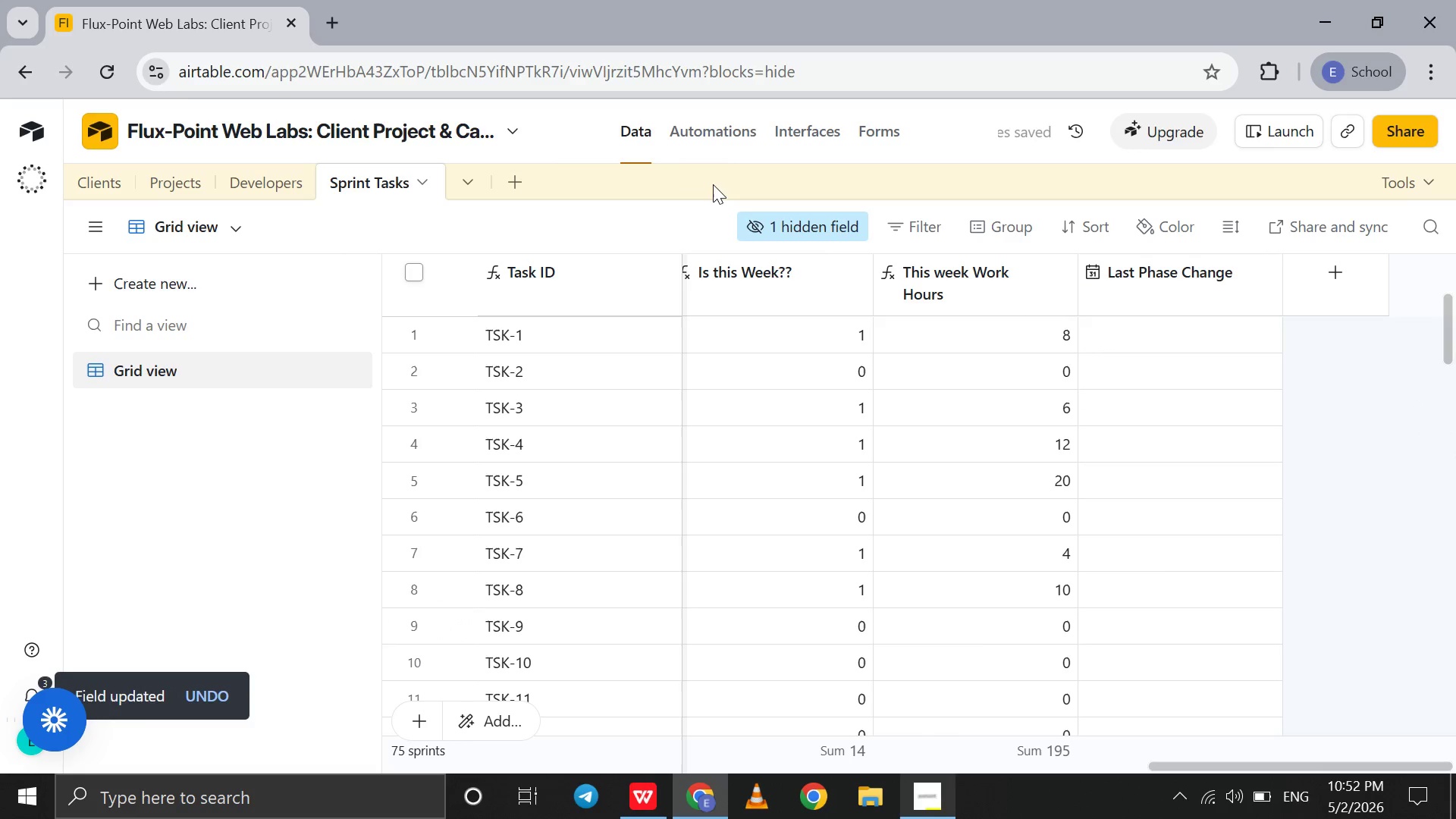 
left_click([729, 146])
 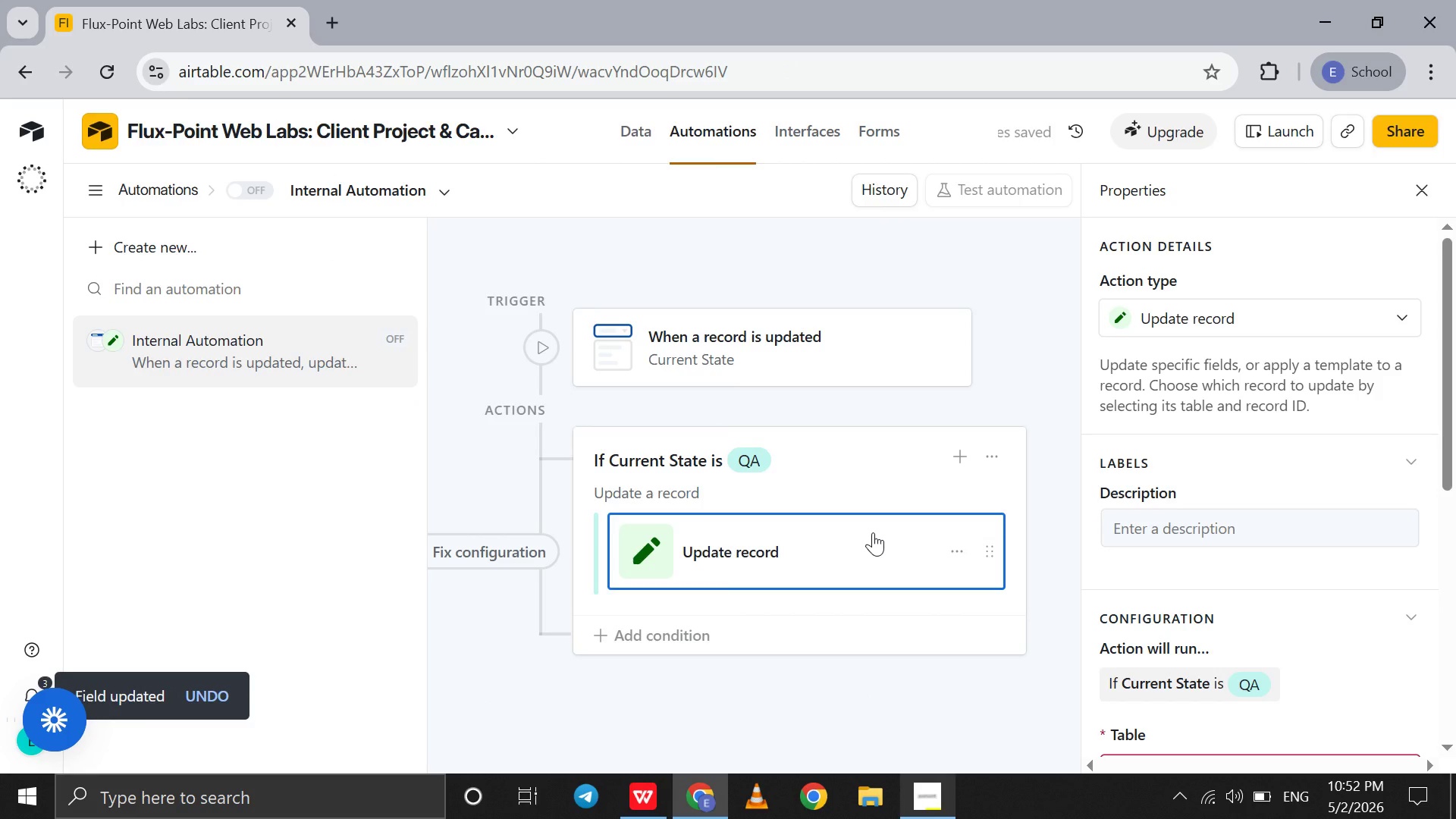 
scroll: coordinate [1233, 578], scroll_direction: down, amount: 6.0
 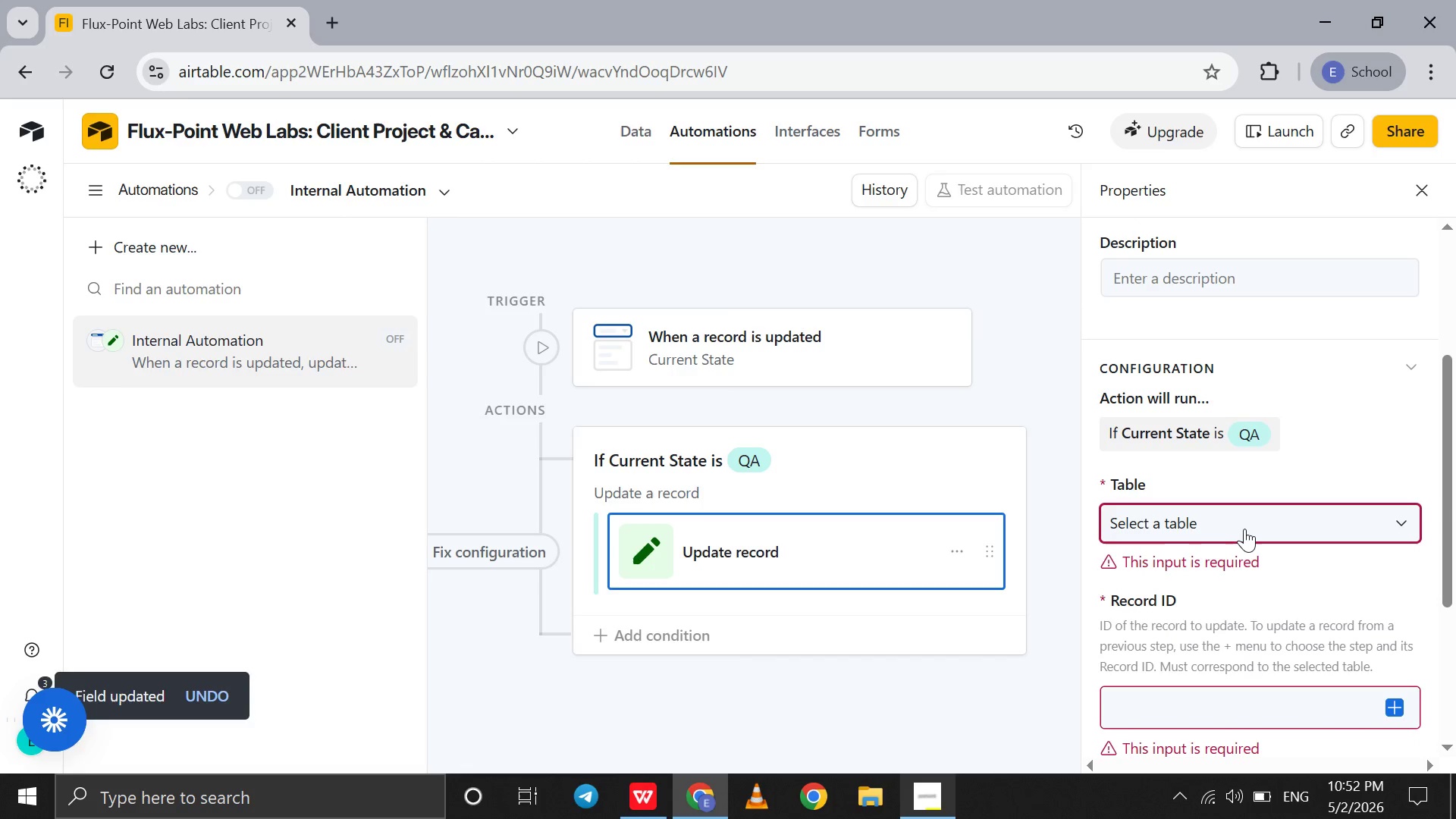 
left_click([1244, 529])
 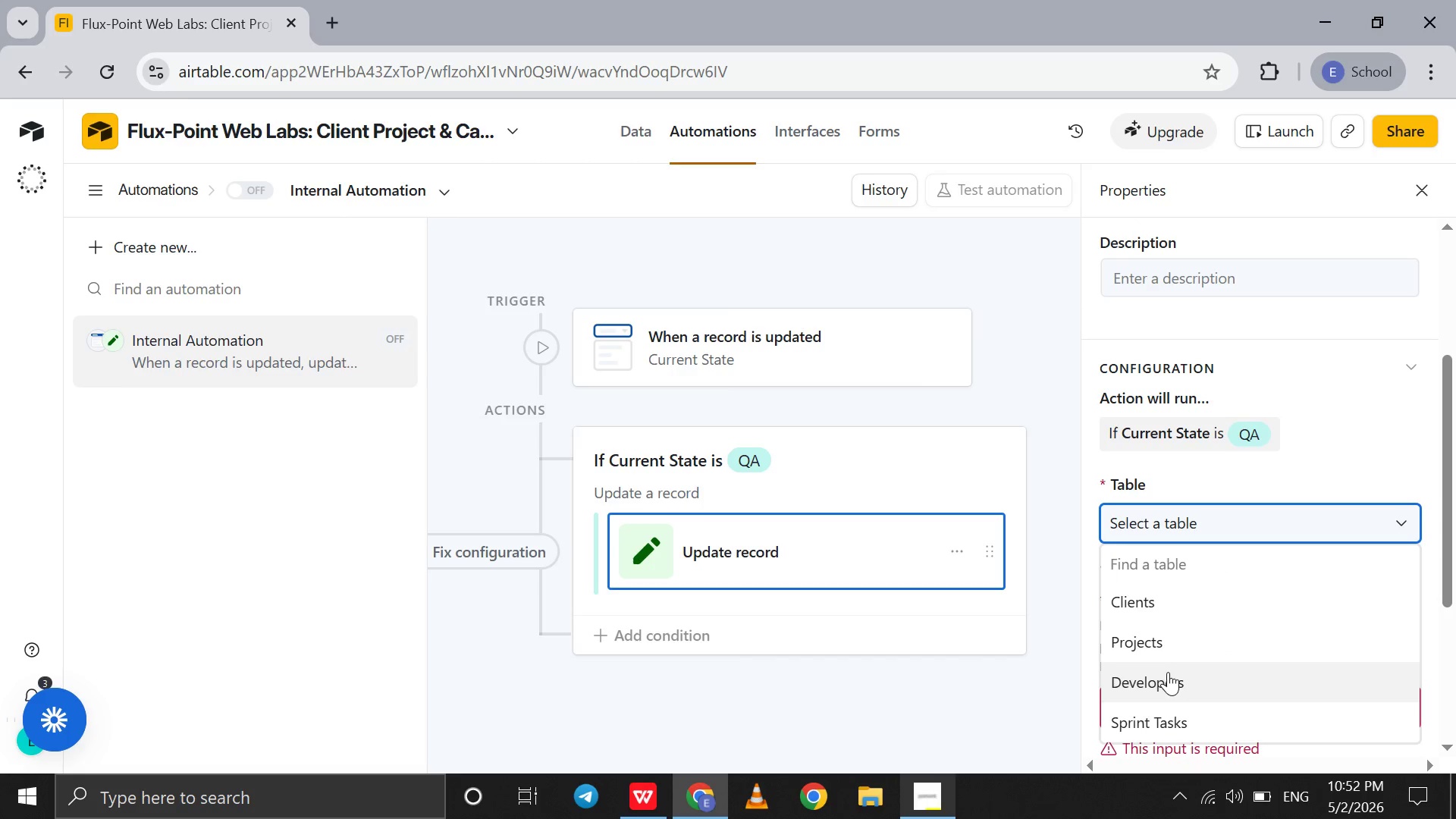 
left_click([1173, 640])
 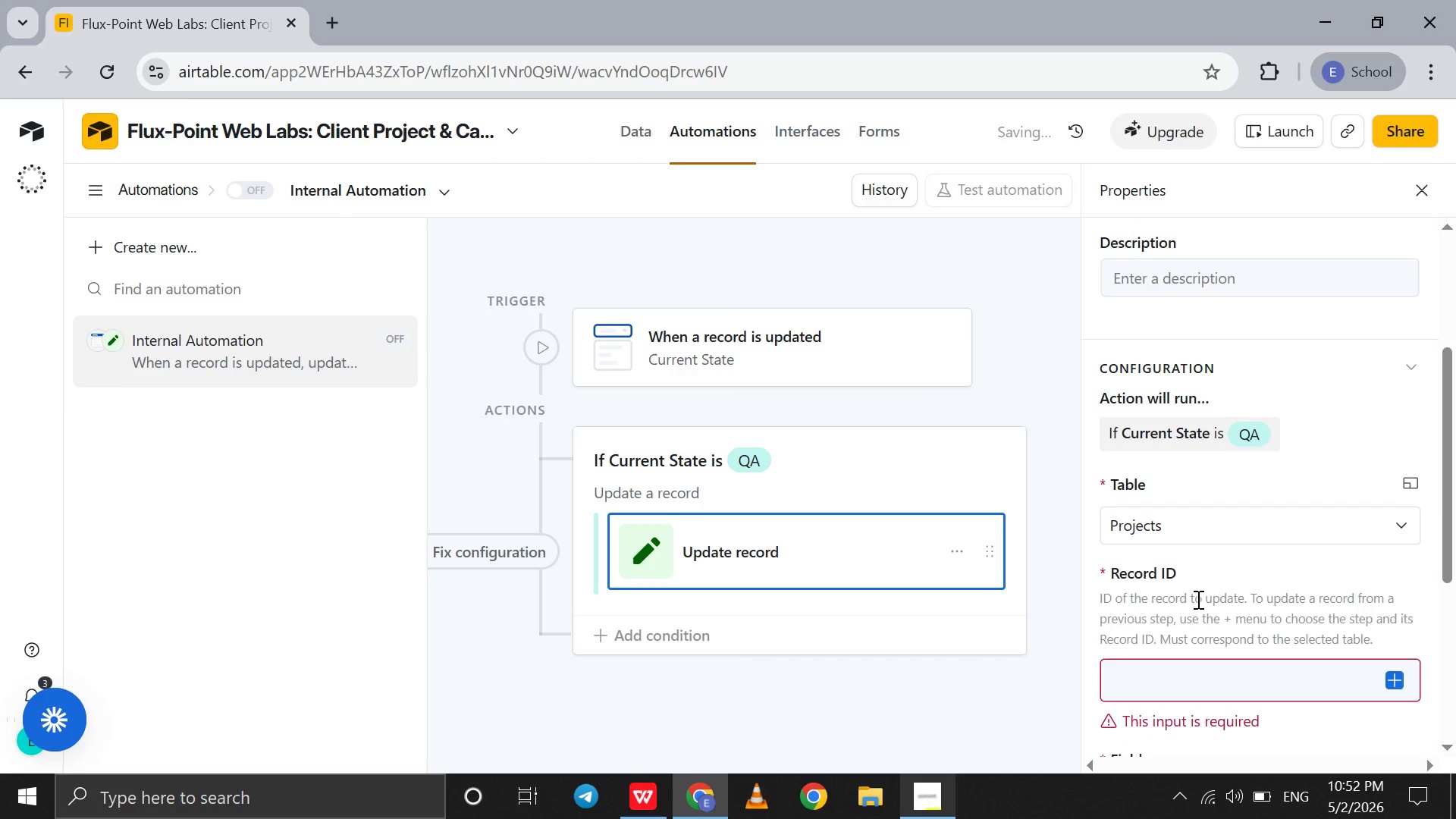 
scroll: coordinate [1197, 599], scroll_direction: down, amount: 3.0
 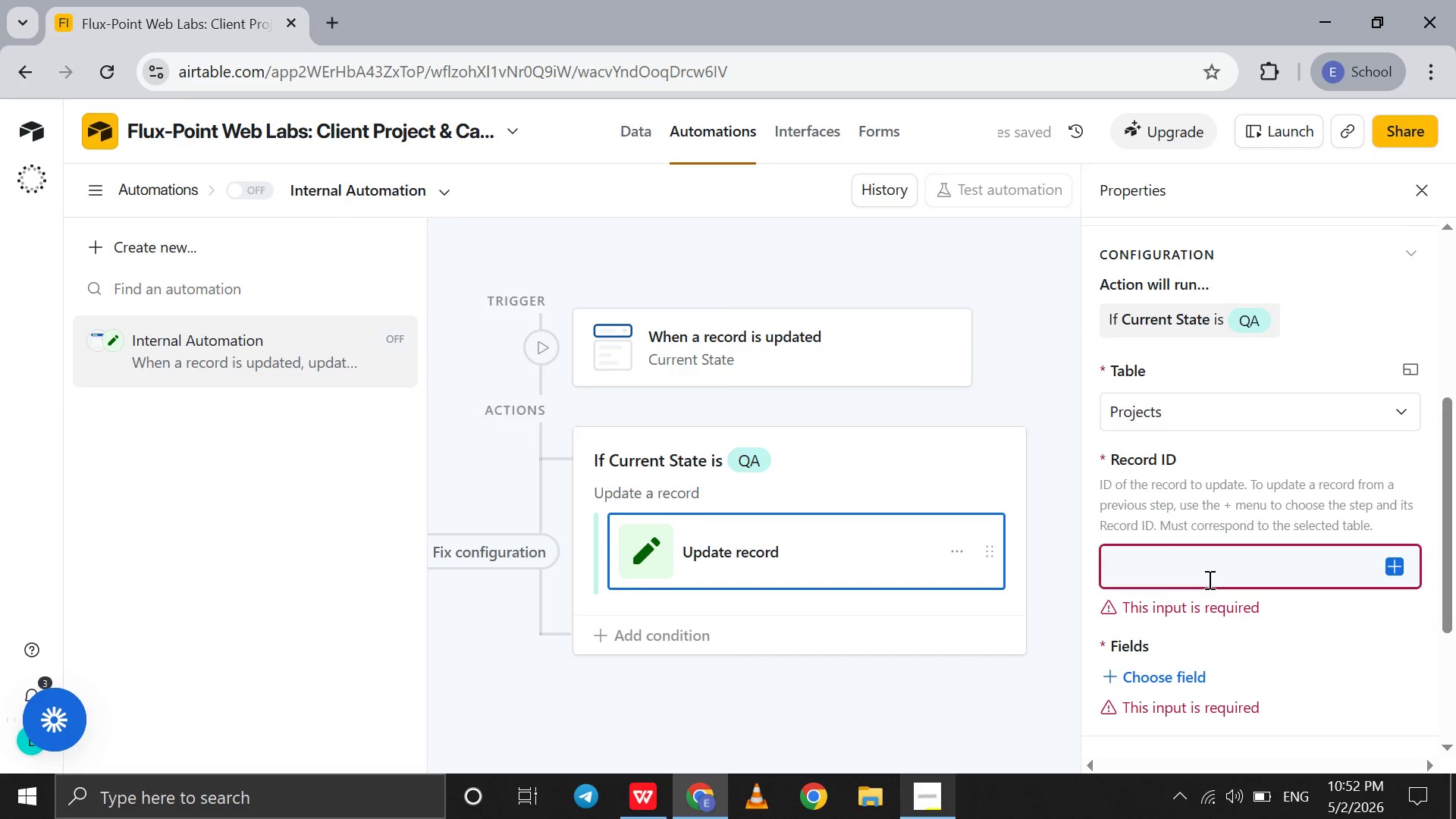 
left_click([1208, 579])
 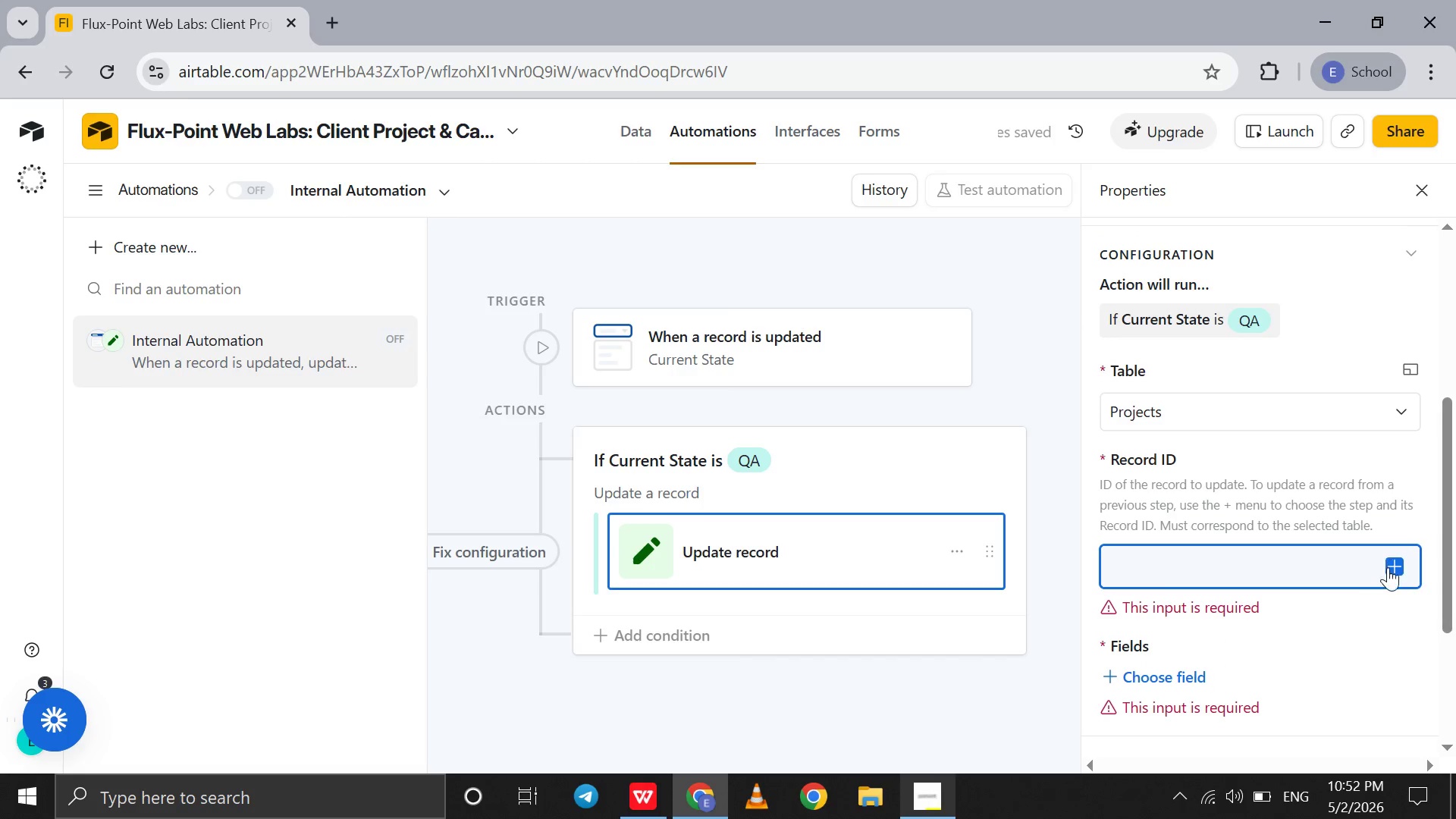 
left_click([1391, 566])
 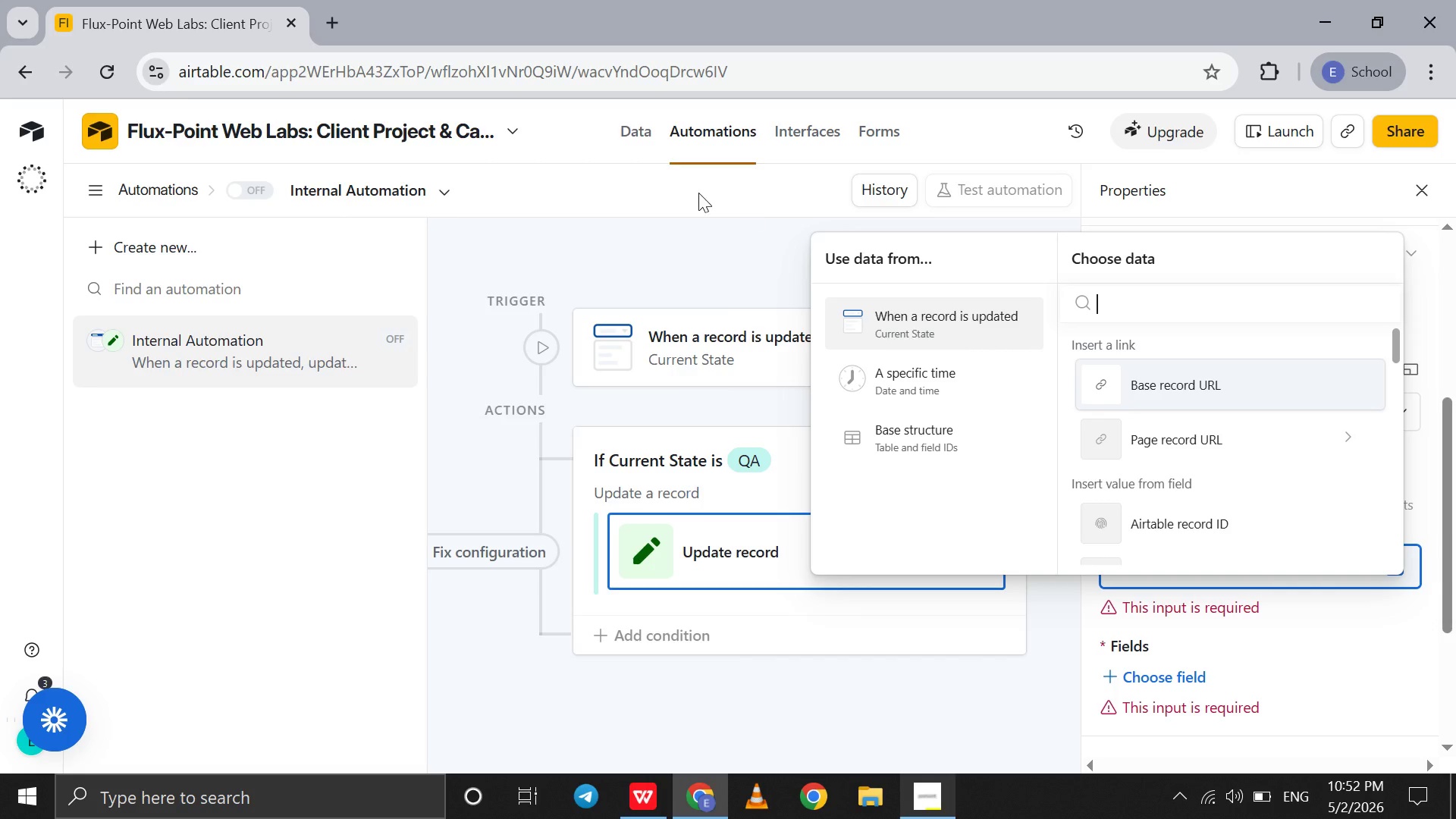 
left_click([629, 137])
 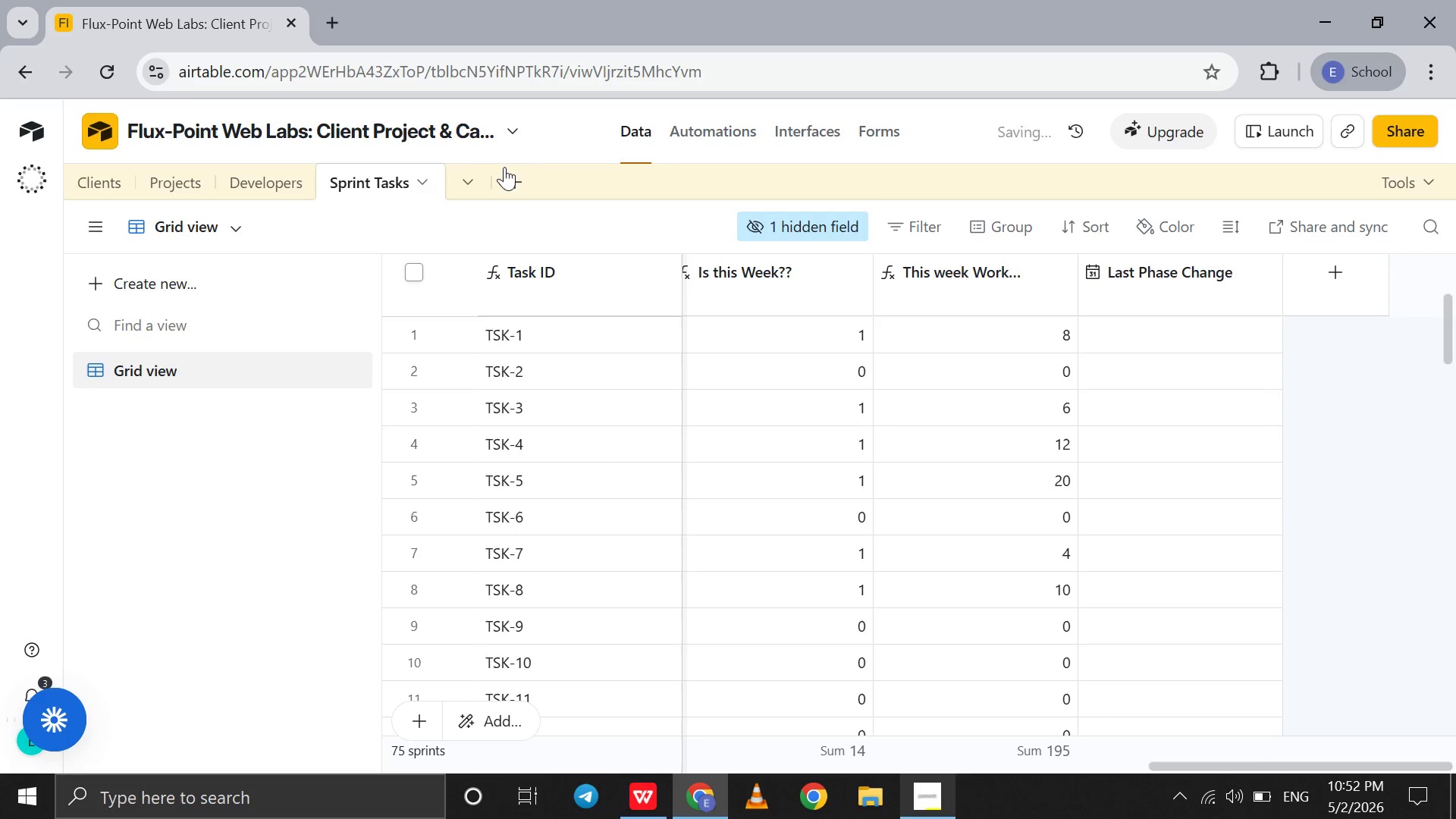 
left_click([268, 179])
 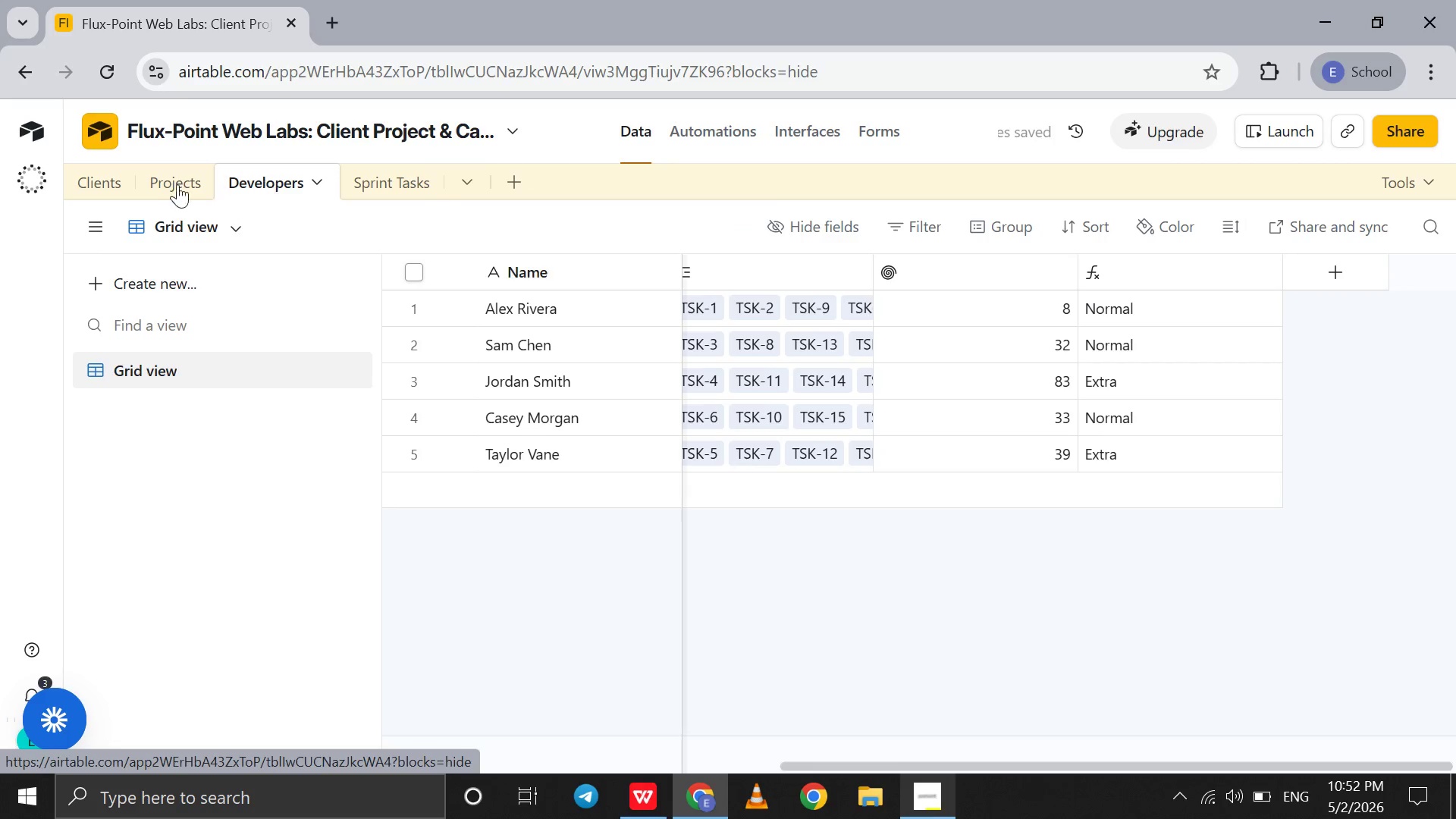 
left_click([167, 181])
 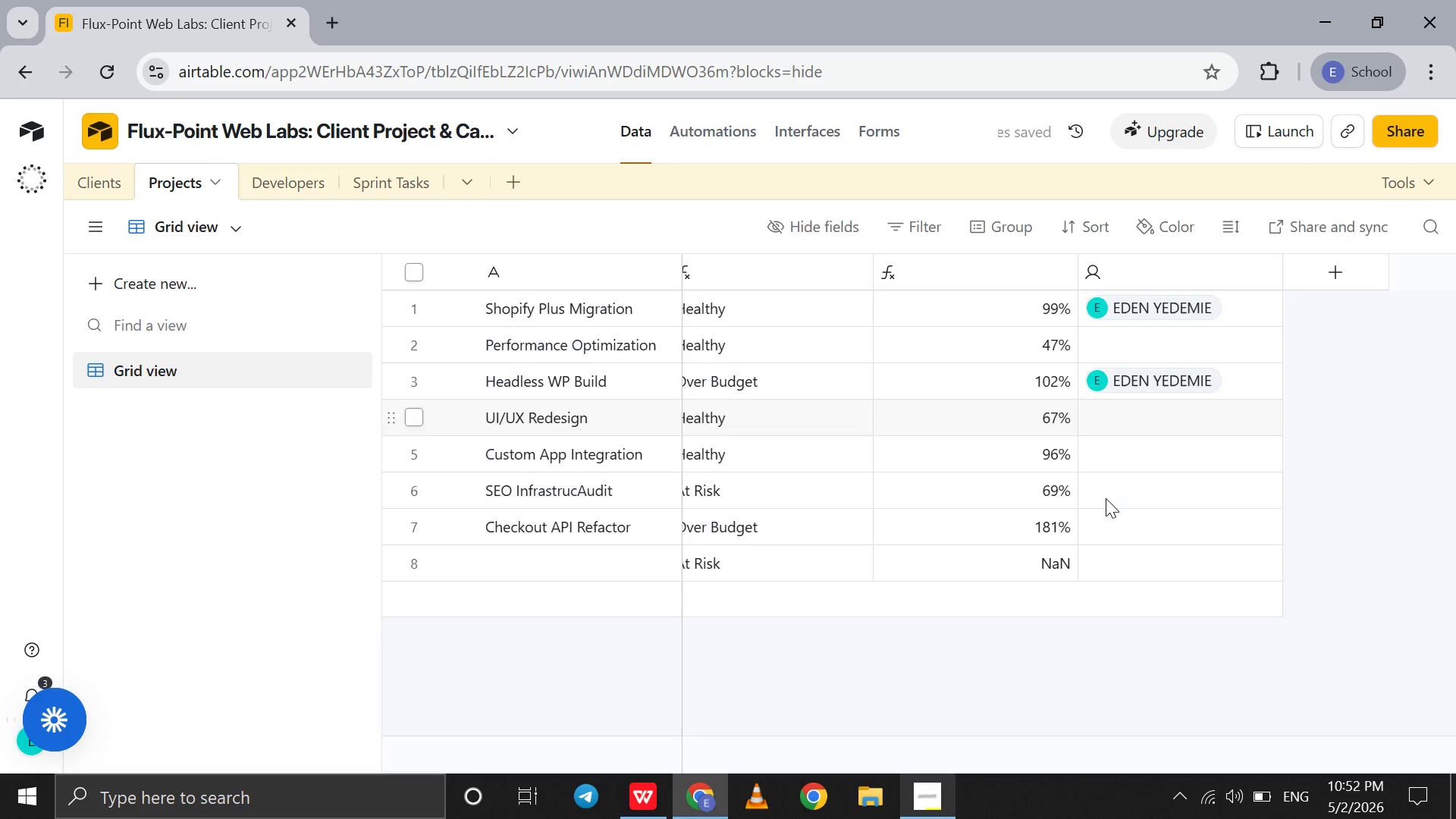 
scroll: coordinate [1106, 498], scroll_direction: down, amount: 4.0
 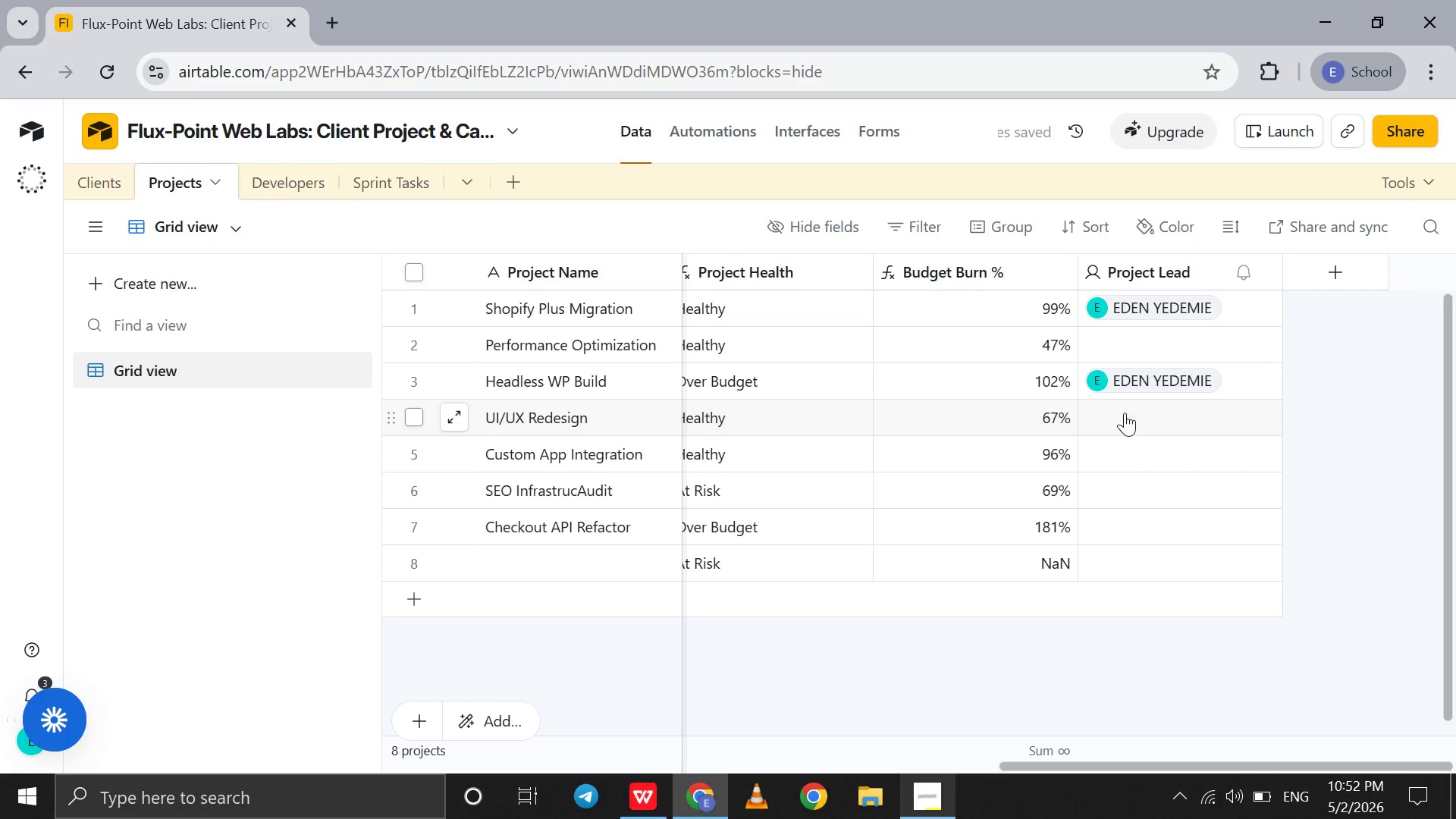 
double_click([1125, 413])
 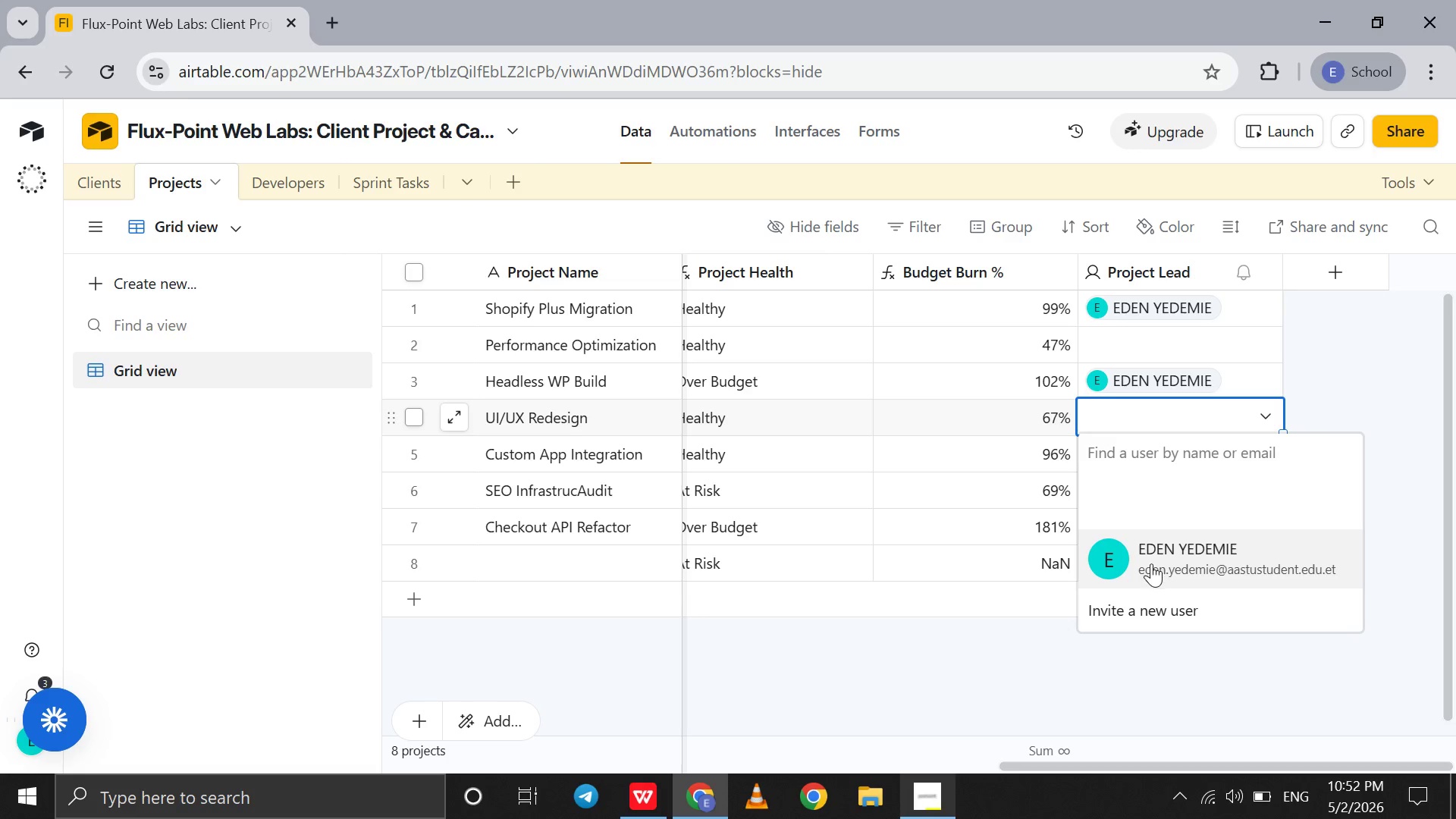 
left_click([1151, 563])
 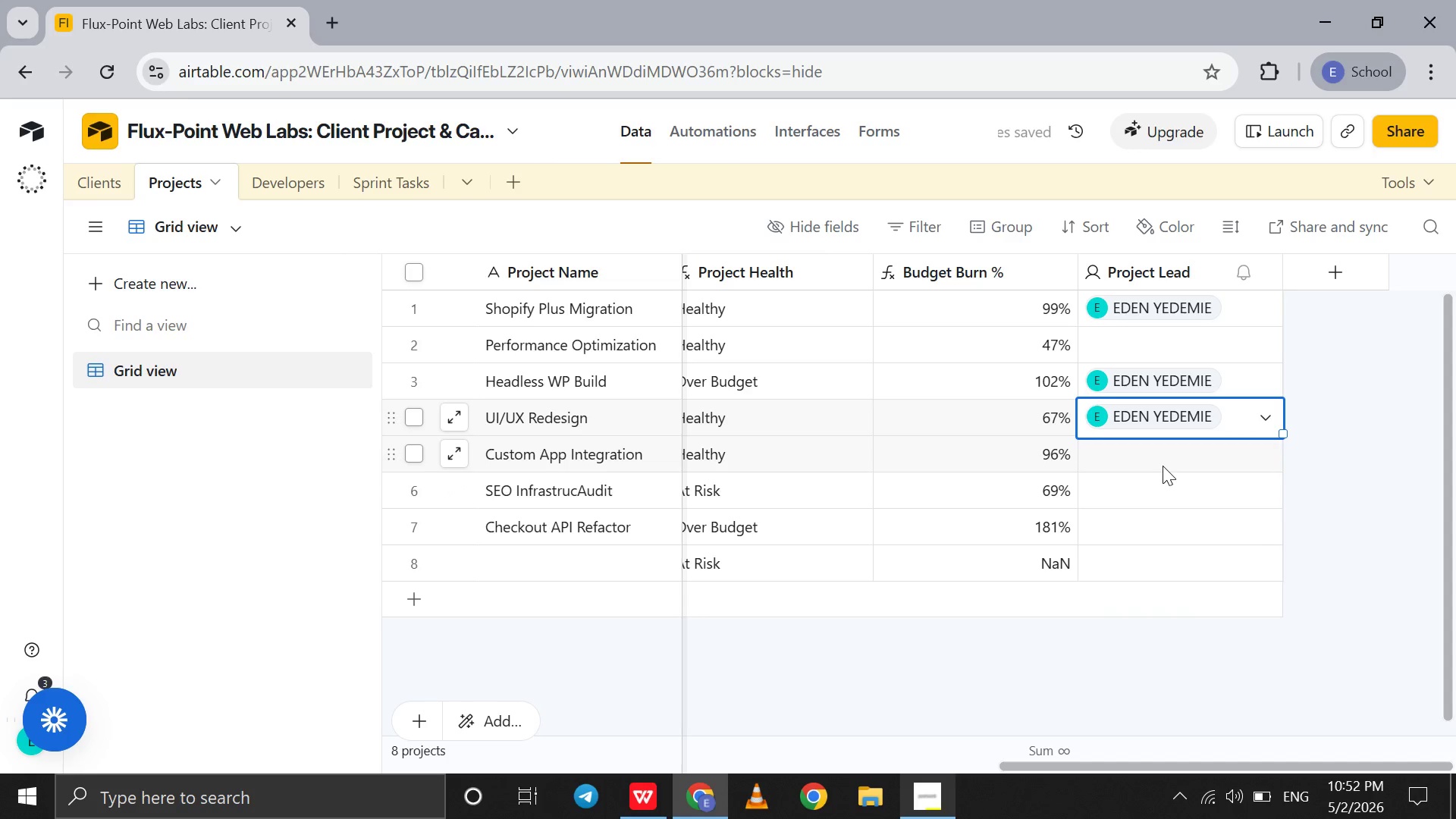 
double_click([1163, 466])
 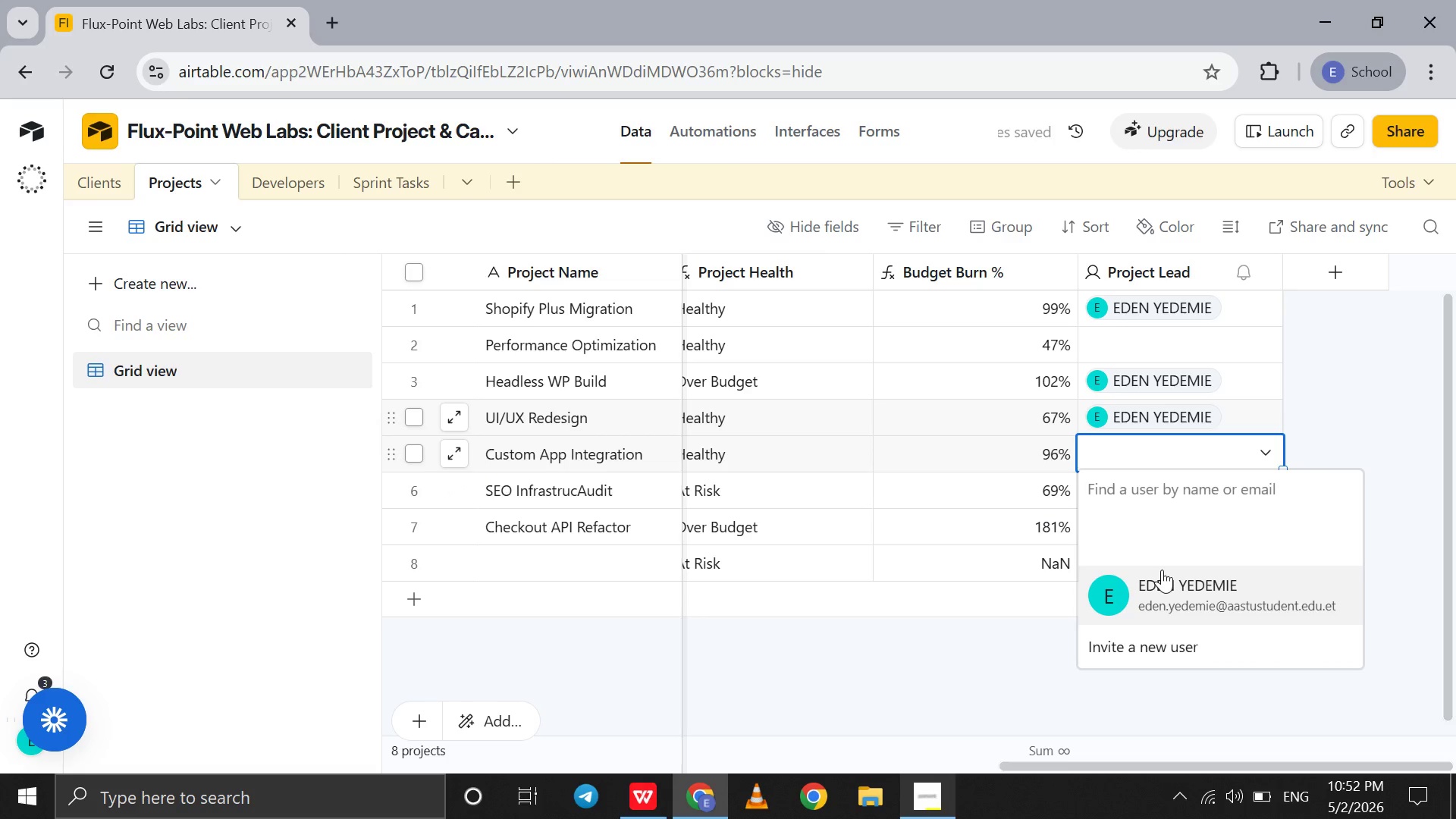 
left_click([1162, 570])
 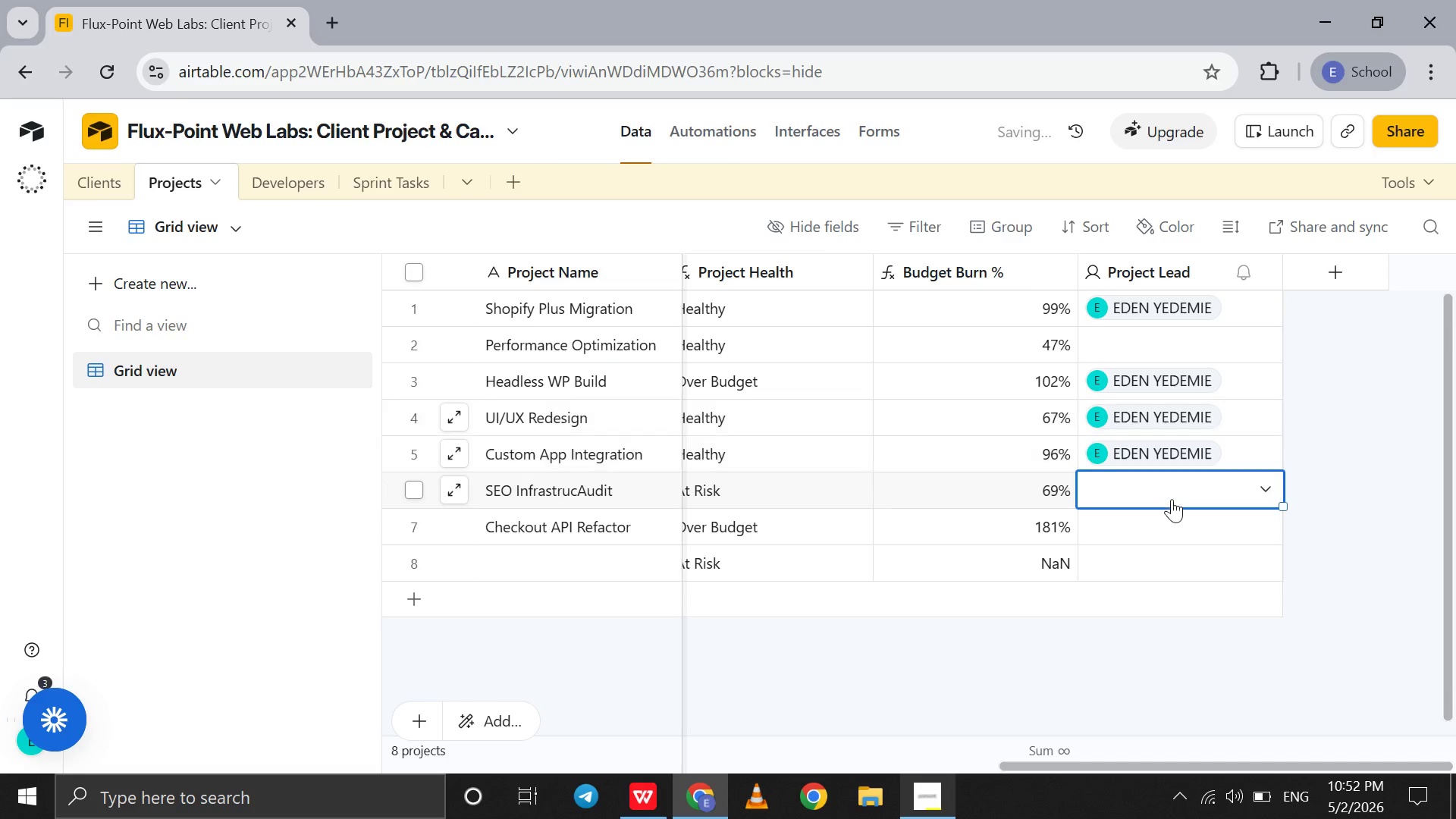 
double_click([1172, 499])
 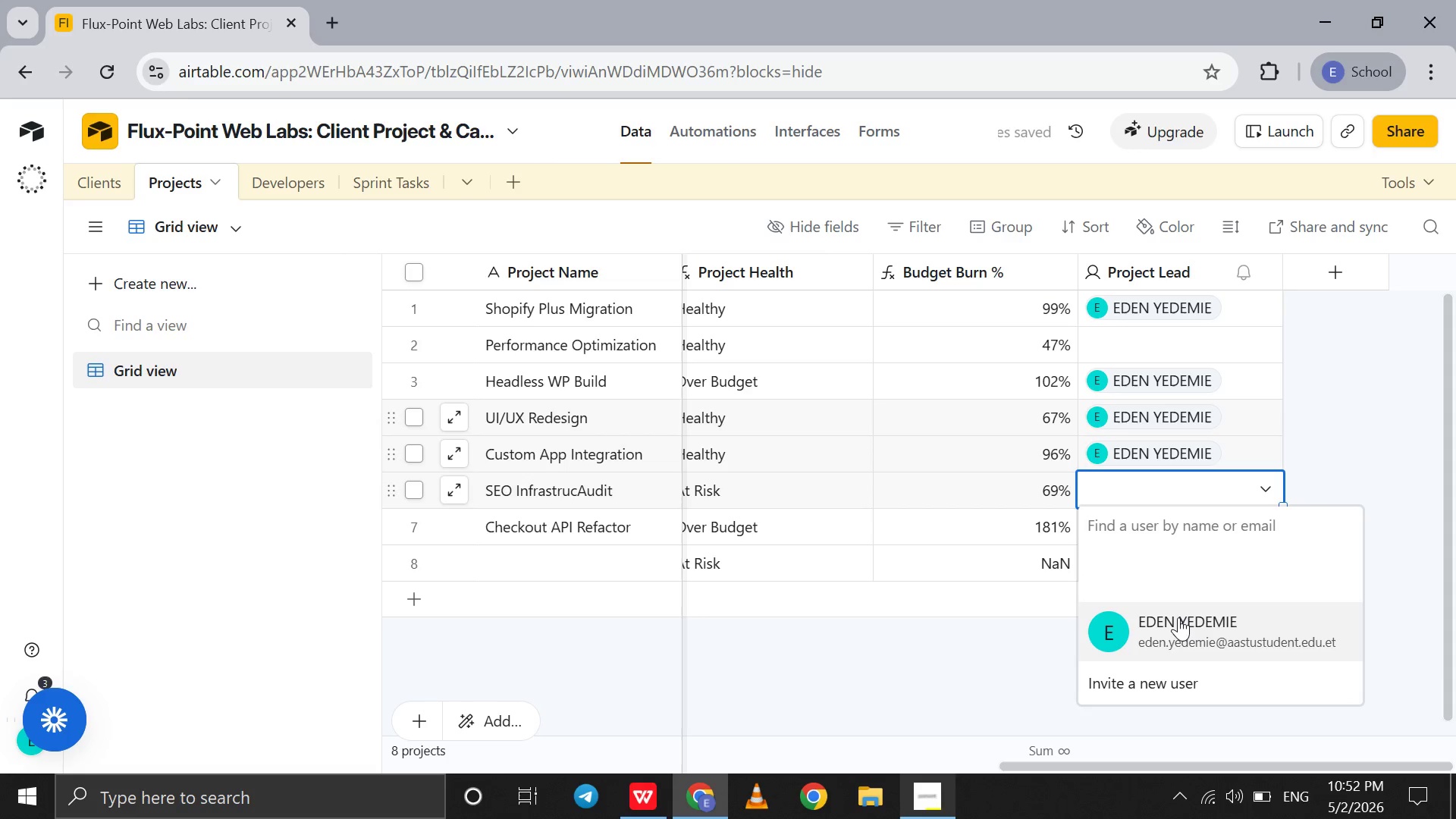 
left_click([1178, 617])
 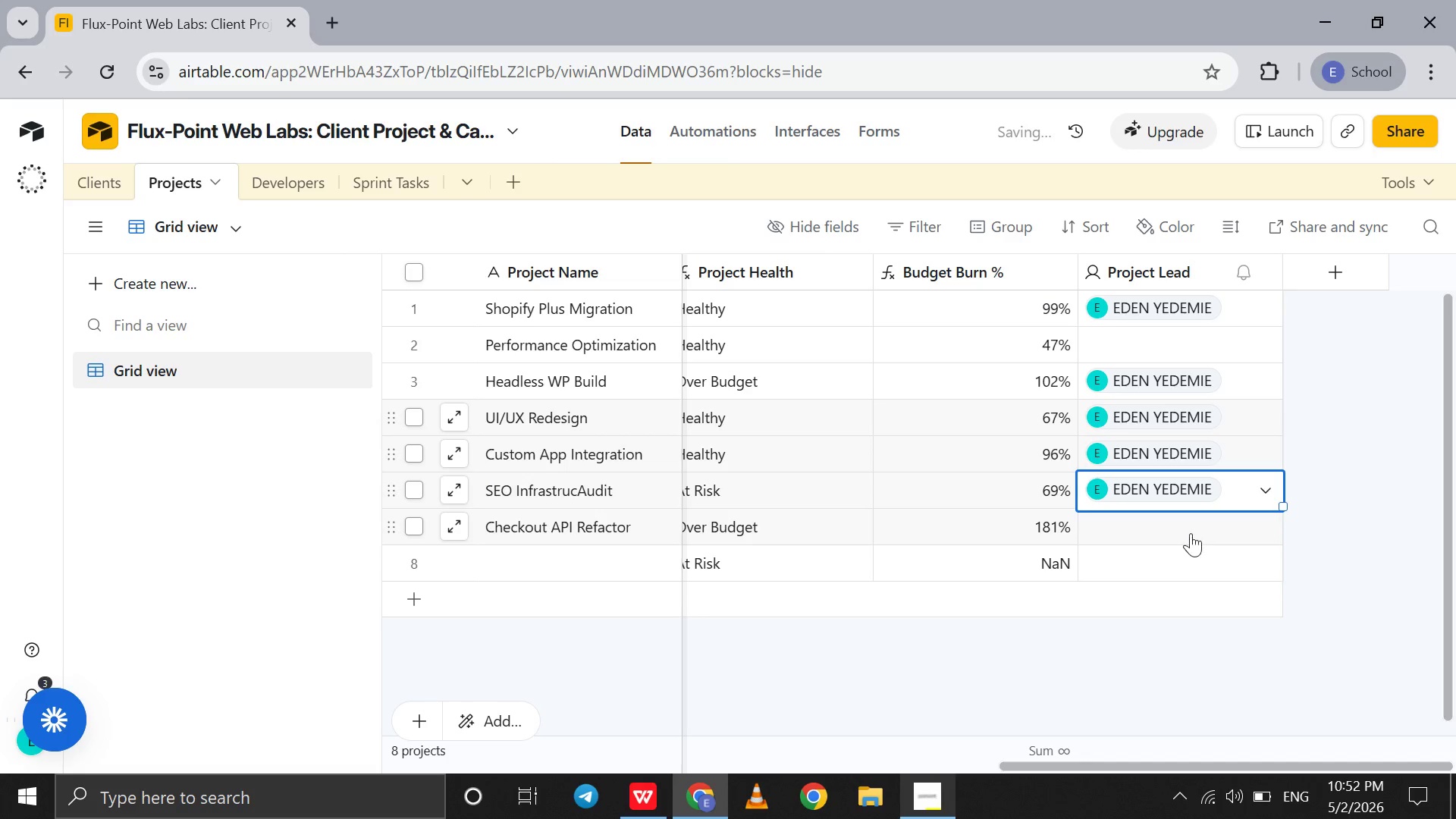 
double_click([1191, 533])
 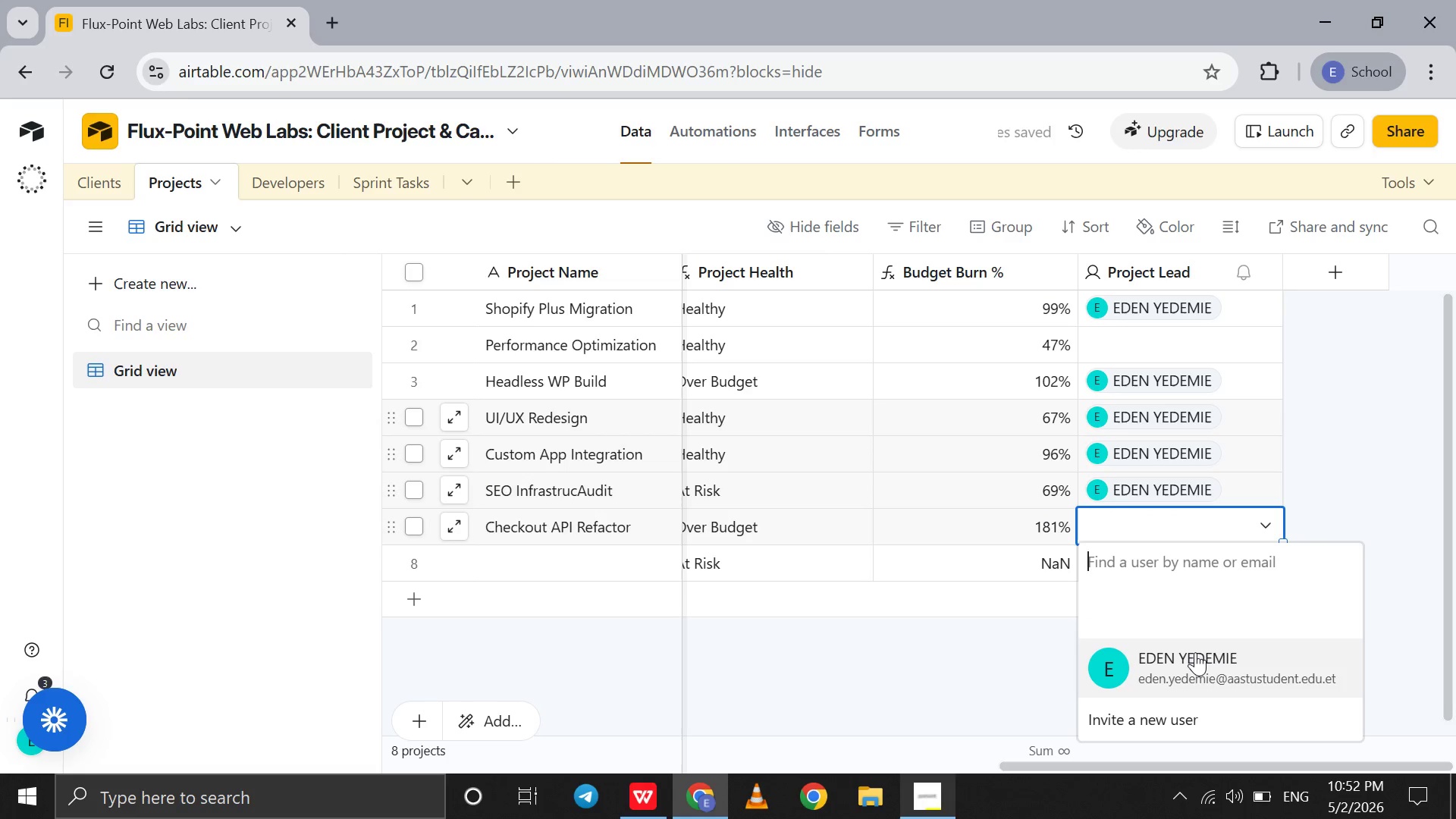 
left_click([1195, 652])
 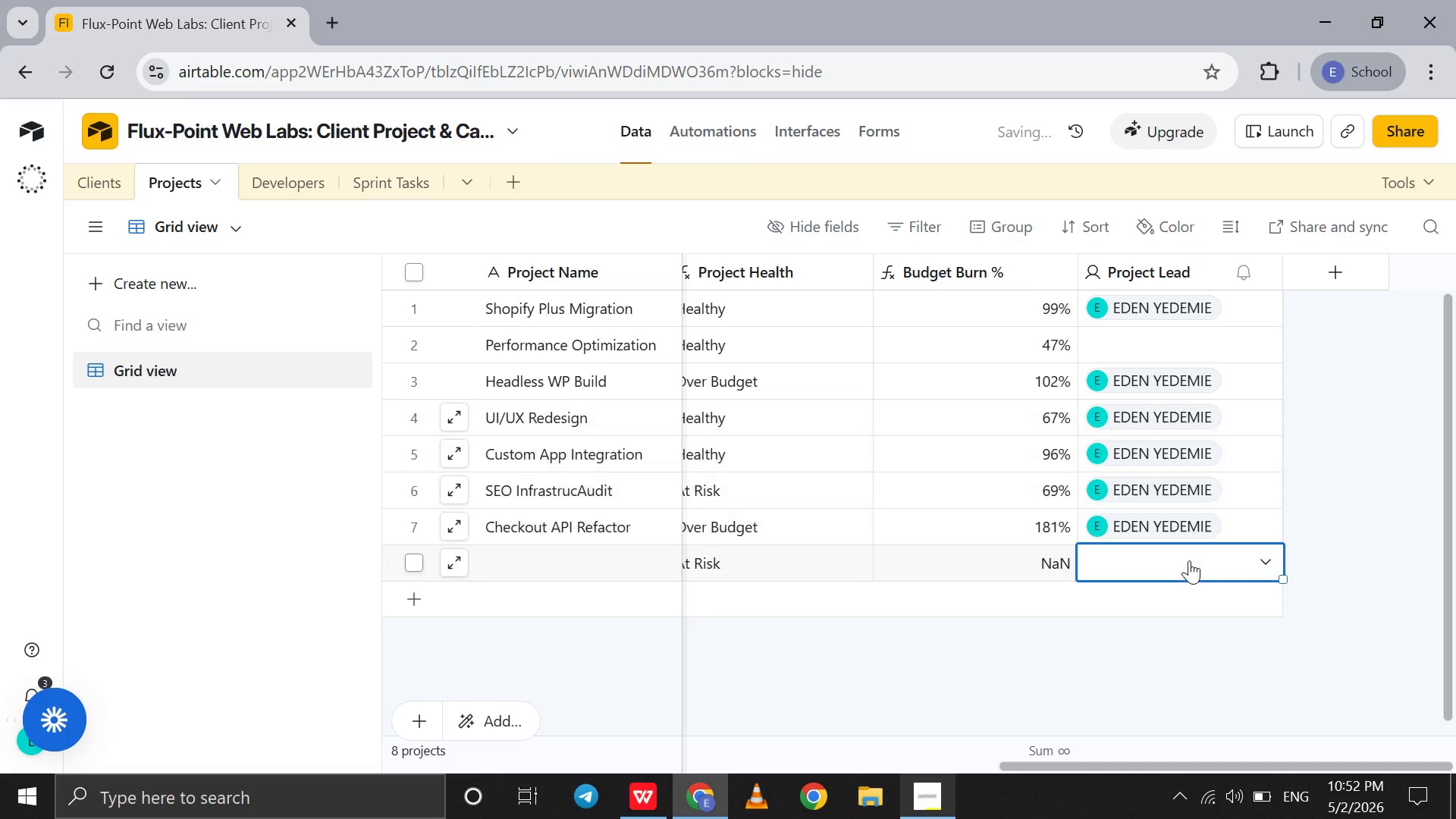 
double_click([1189, 560])
 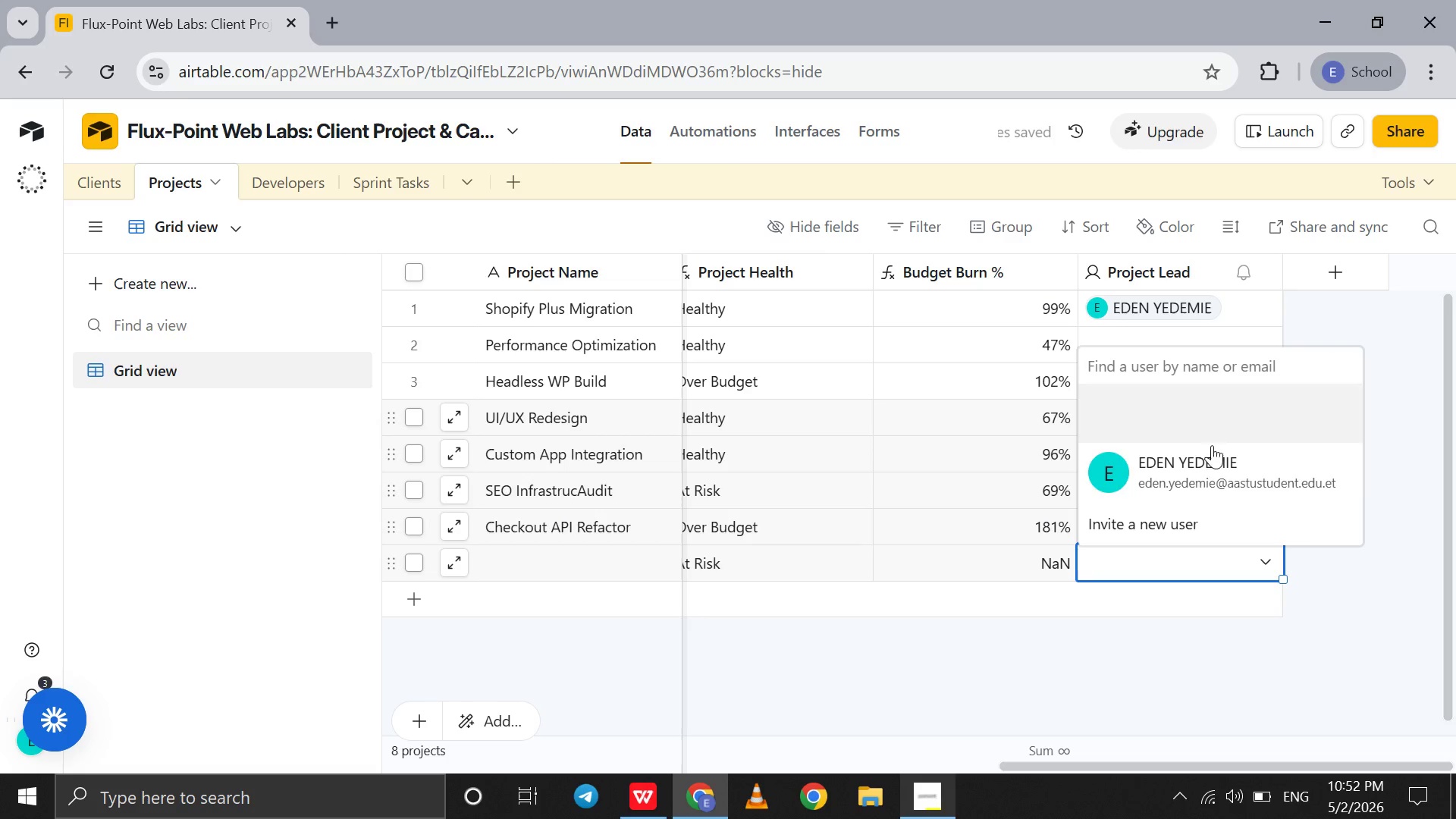 
left_click([1212, 462])
 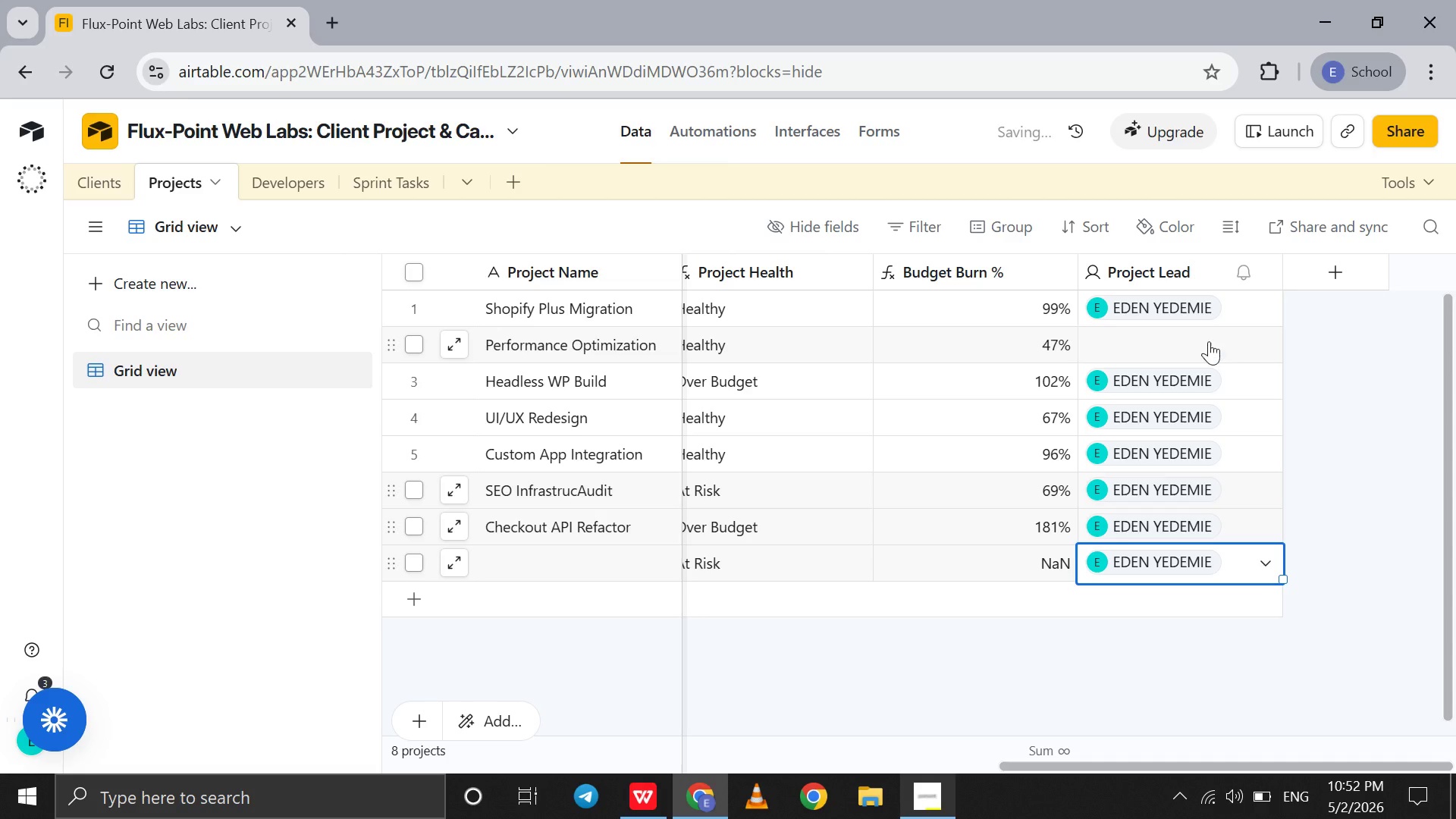 
double_click([1209, 341])
 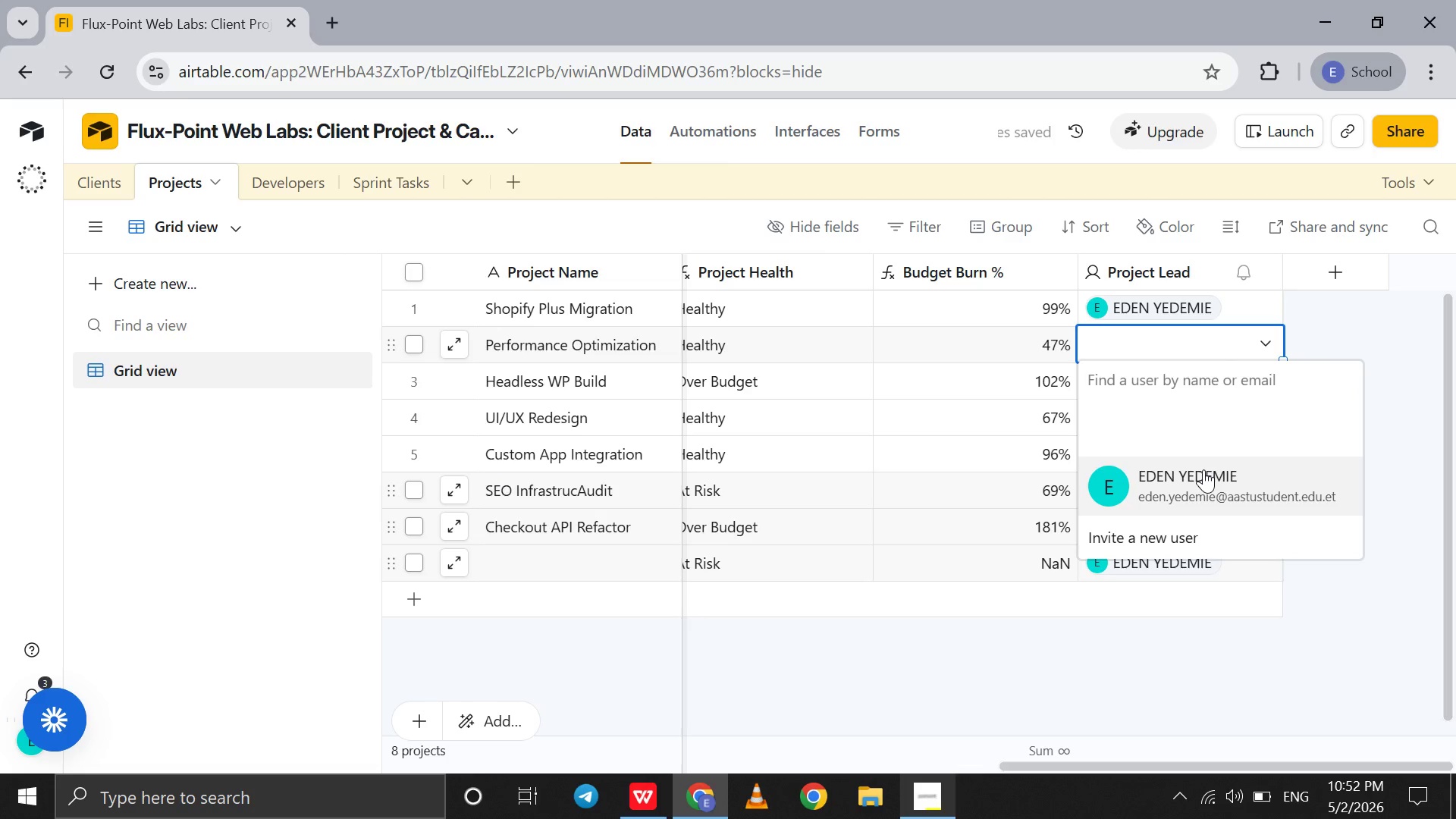 
left_click([1203, 469])
 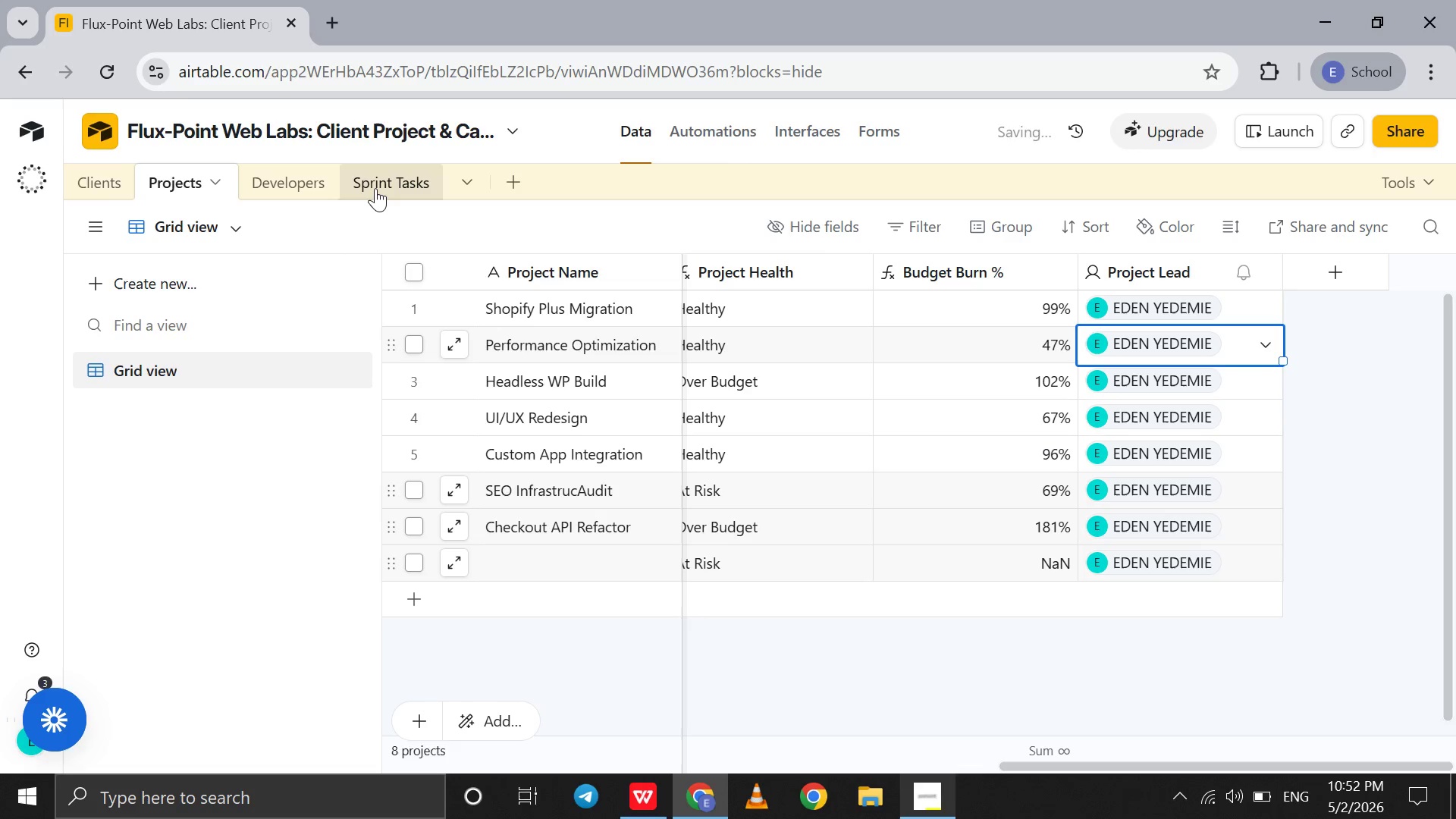 
left_click([375, 188])
 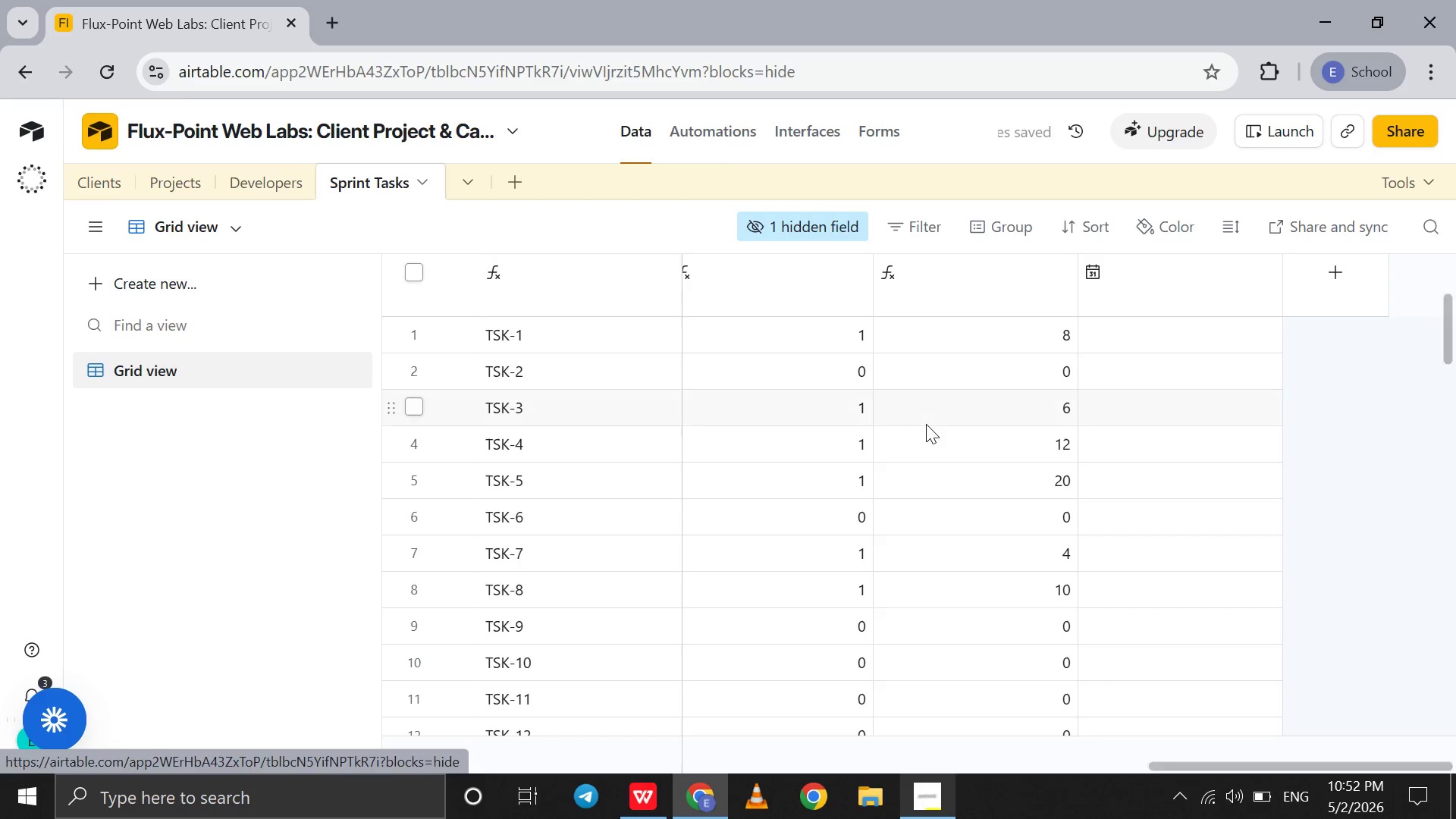 
scroll: coordinate [926, 424], scroll_direction: down, amount: 10.0
 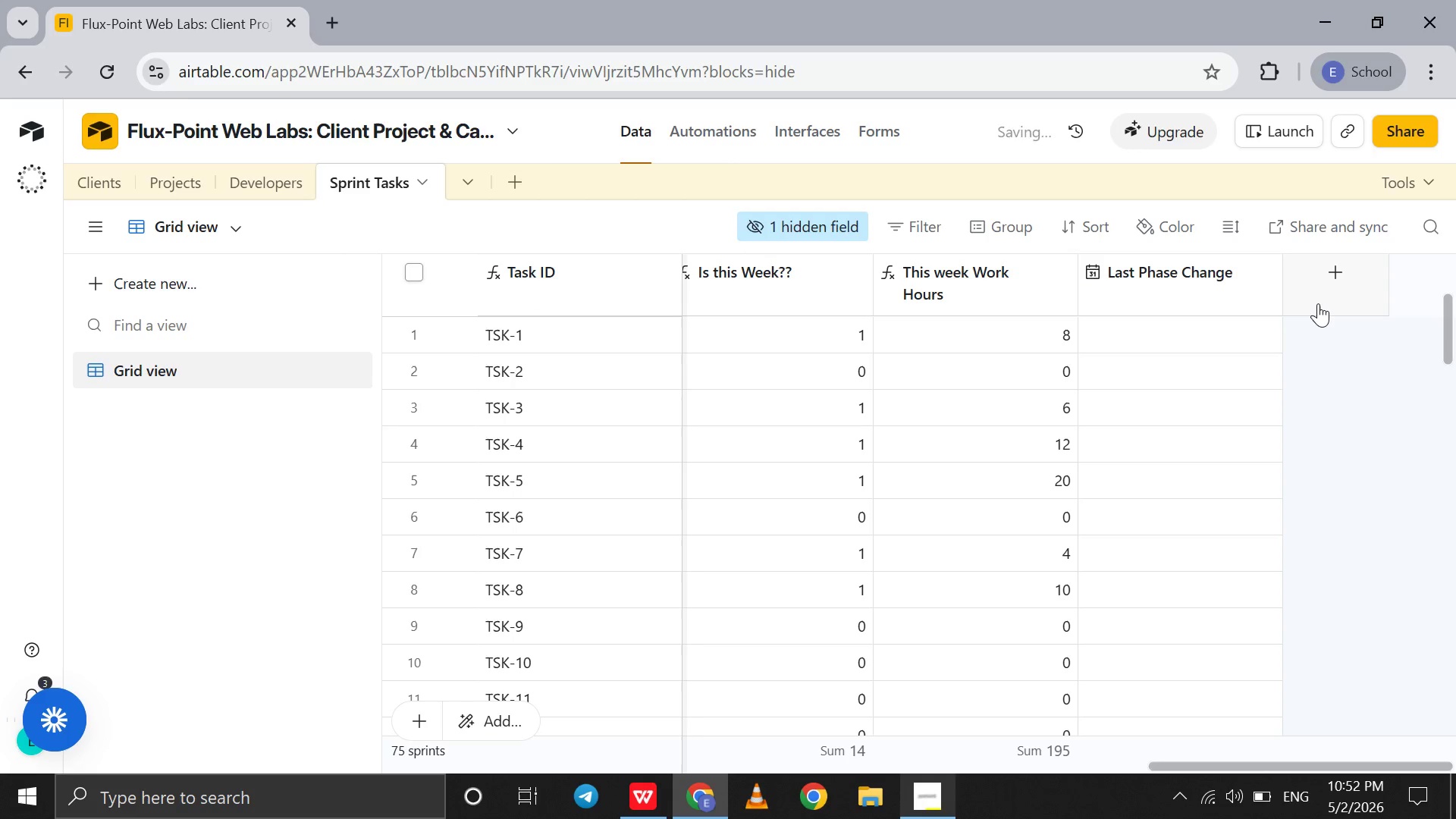 
left_click([1318, 303])
 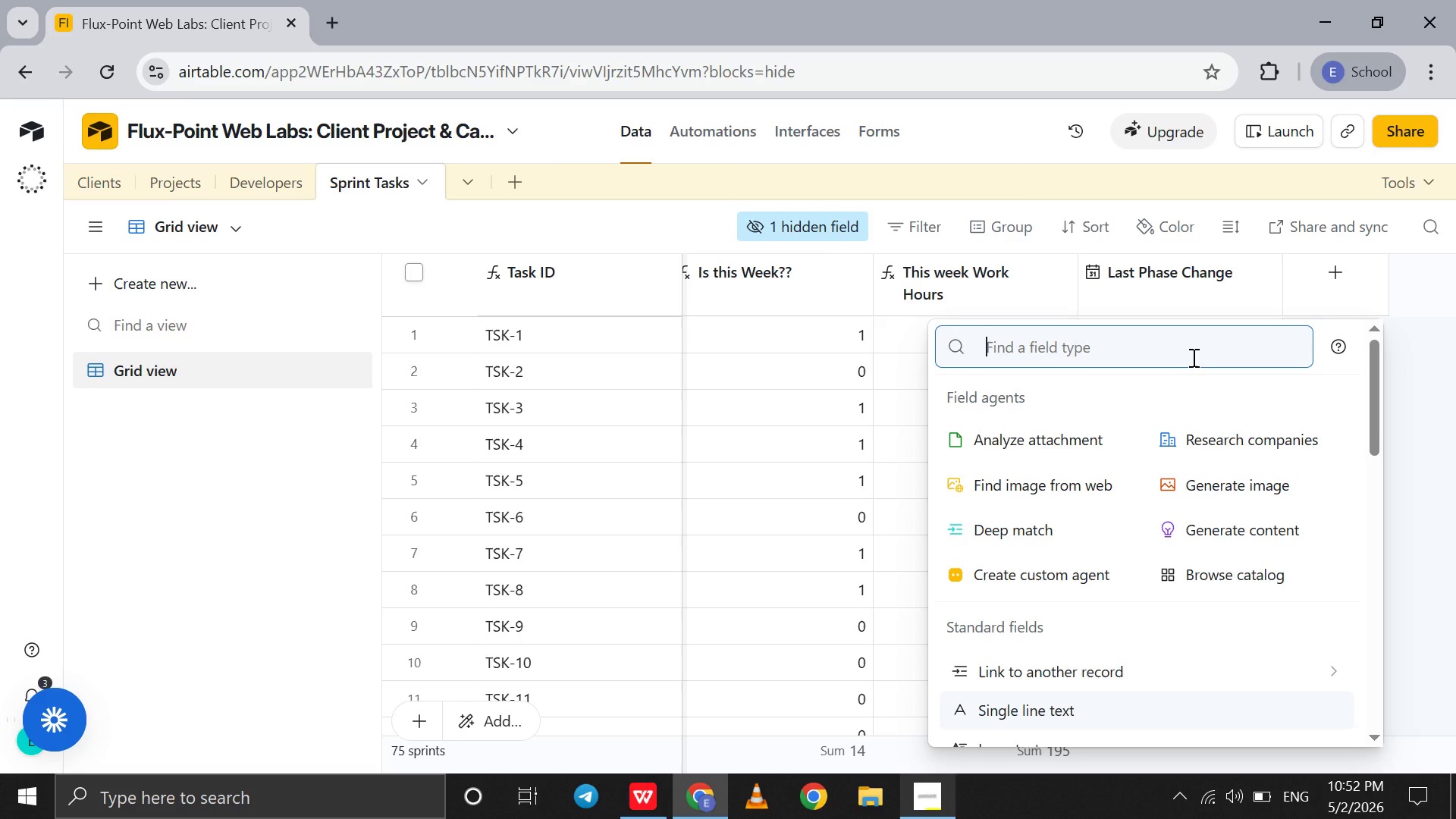 
wait(10.7)
 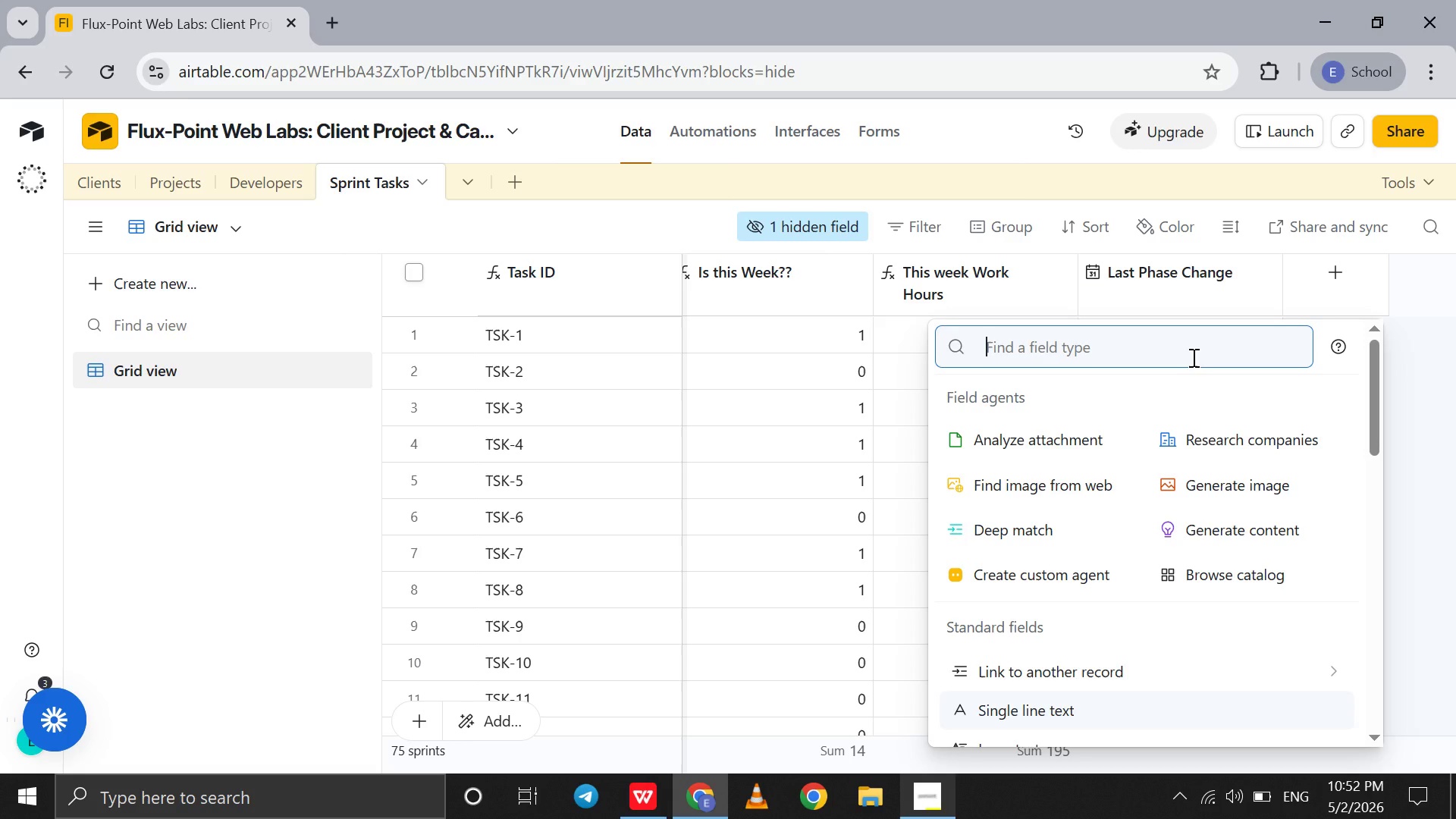 
key(L)
 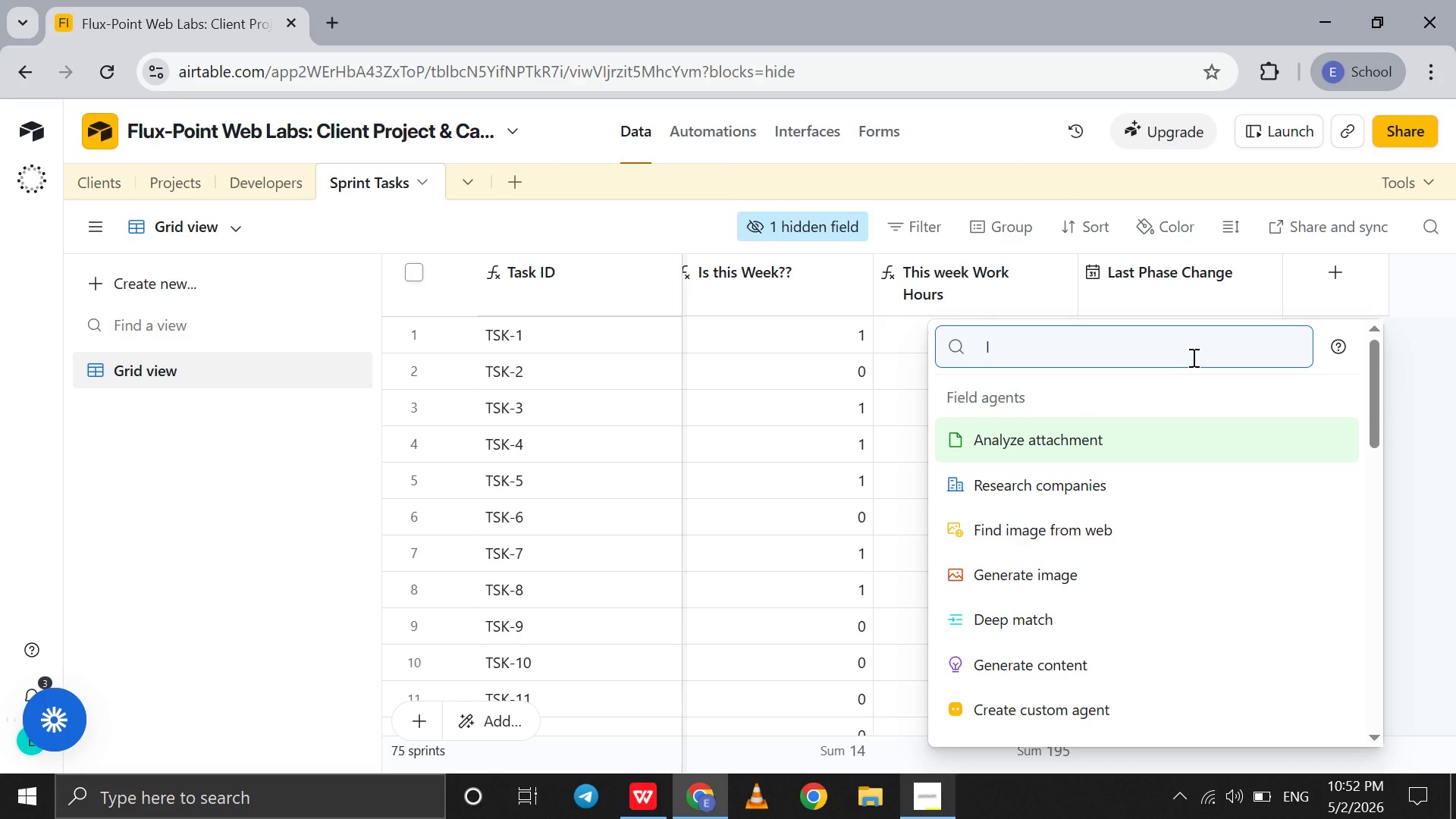 
key(Backslash)
 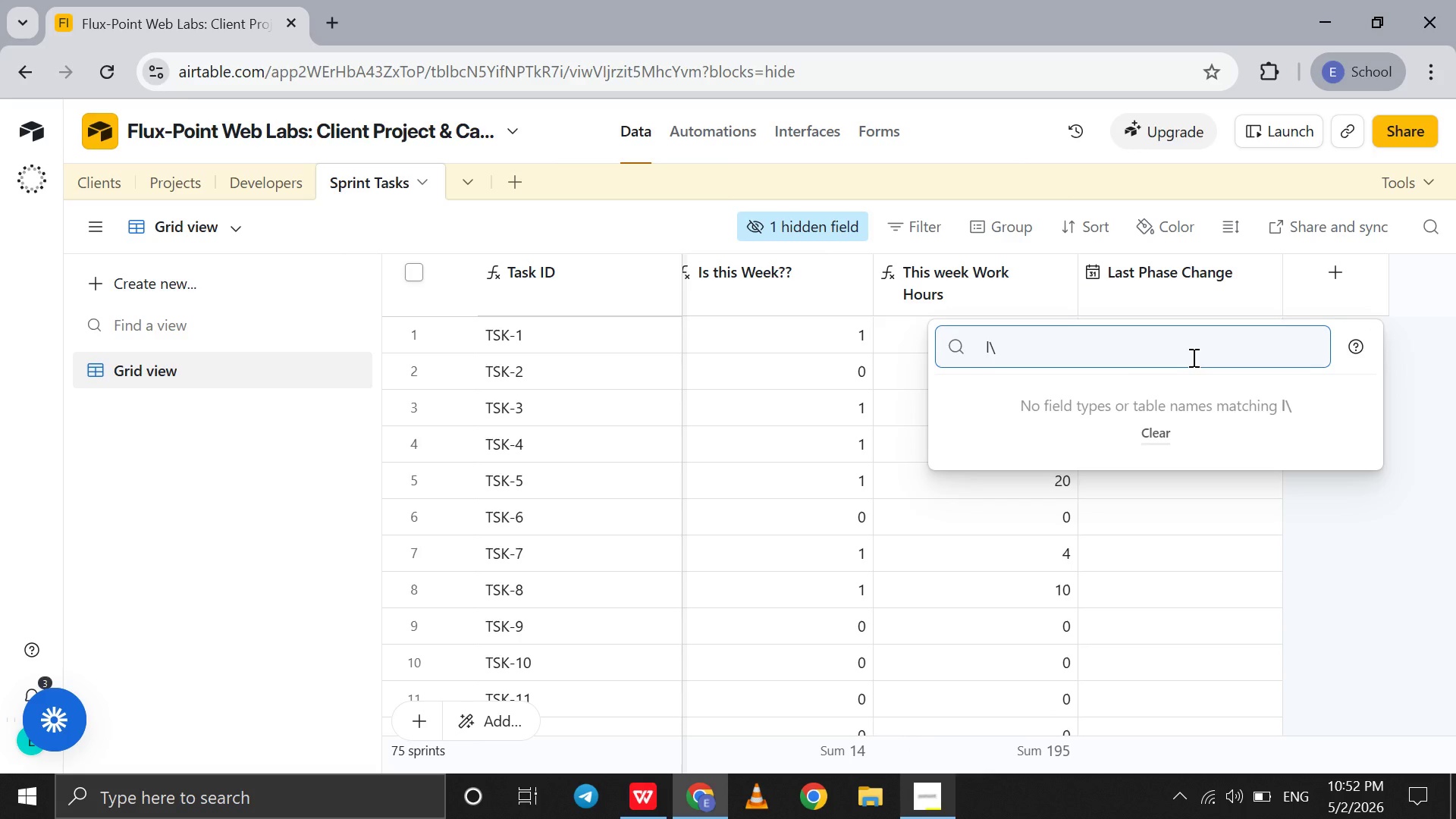 
key(Backspace)
 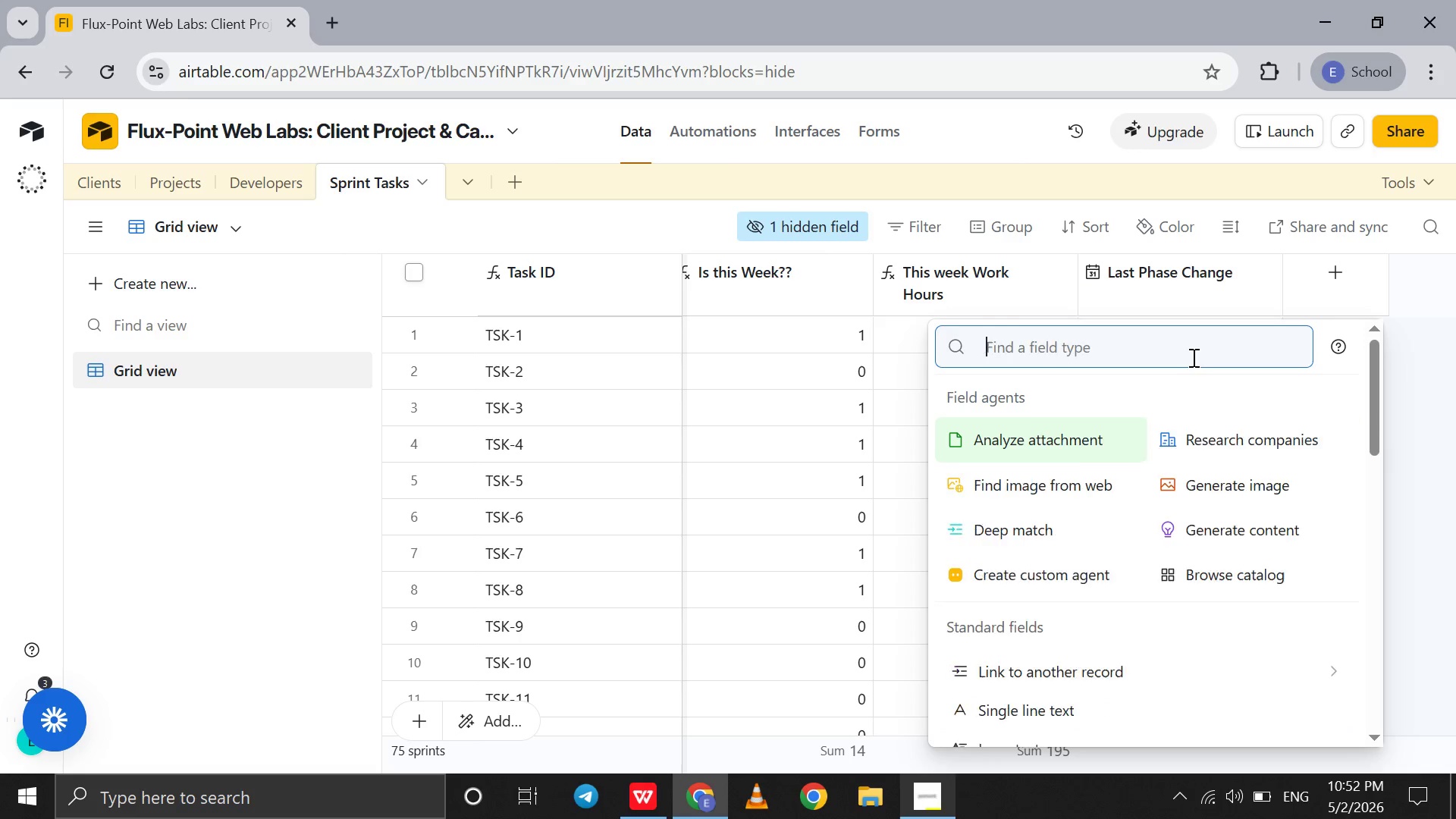 
key(Backspace)
 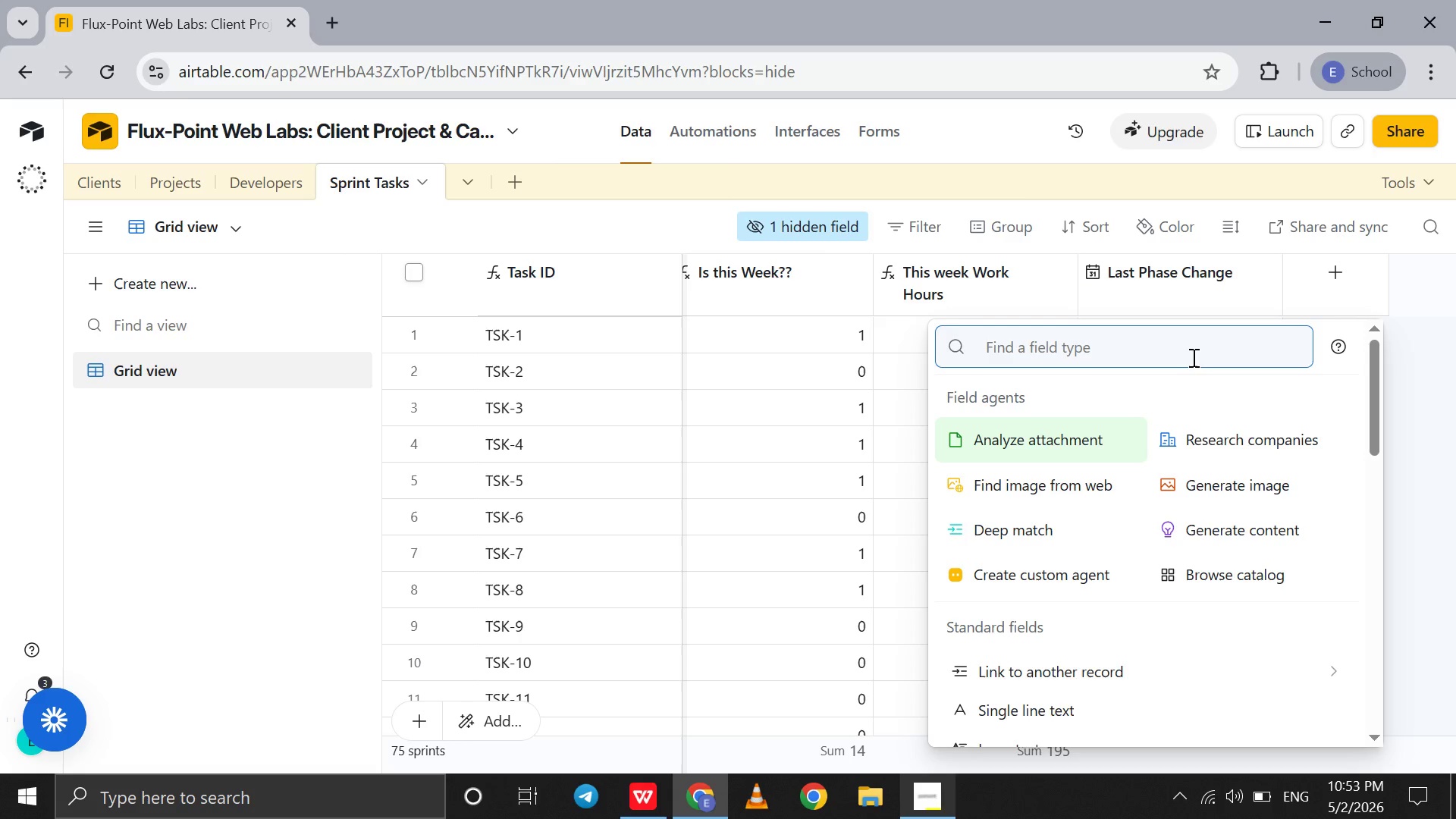 
type(use)
 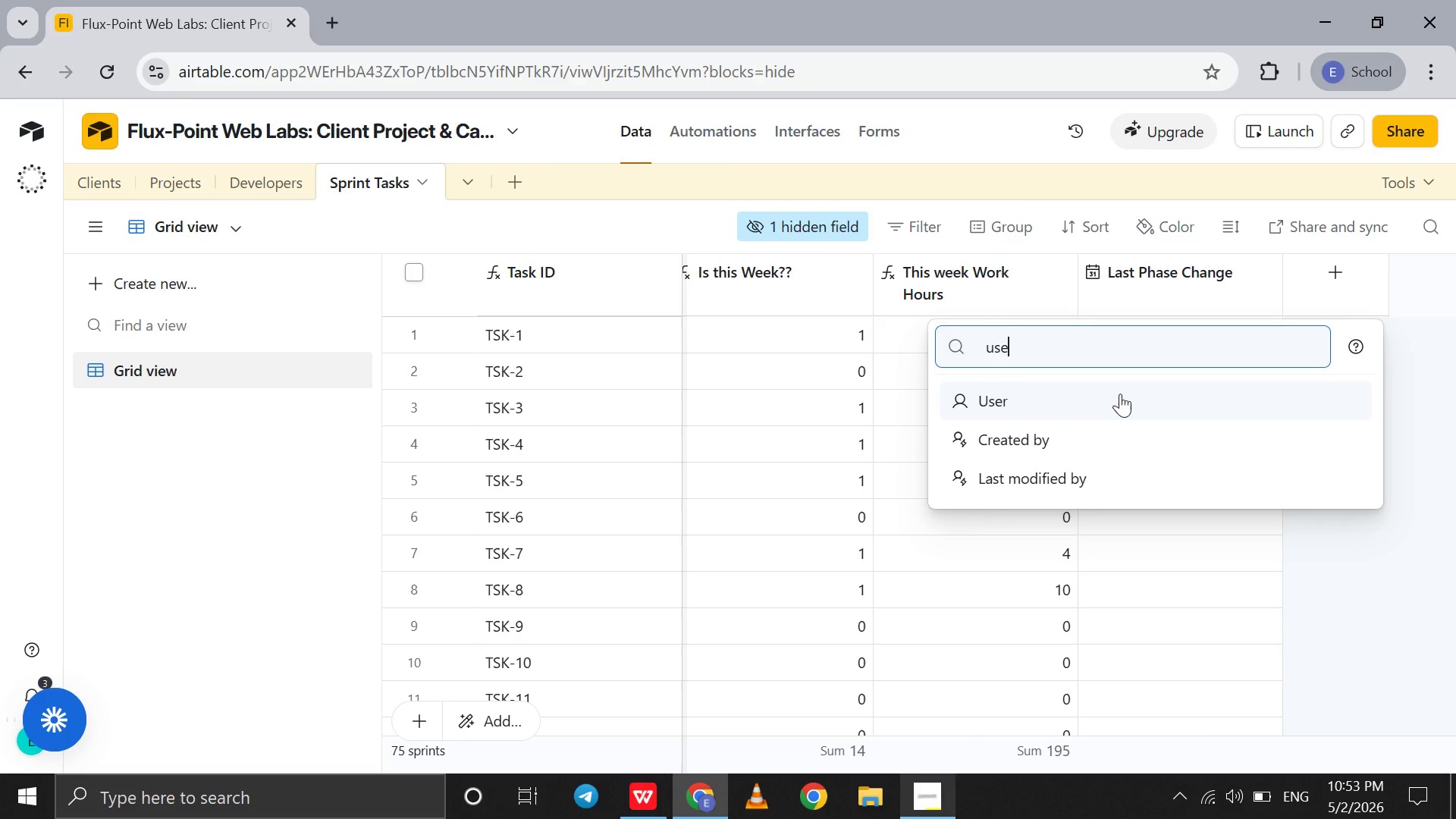 
left_click([1119, 394])
 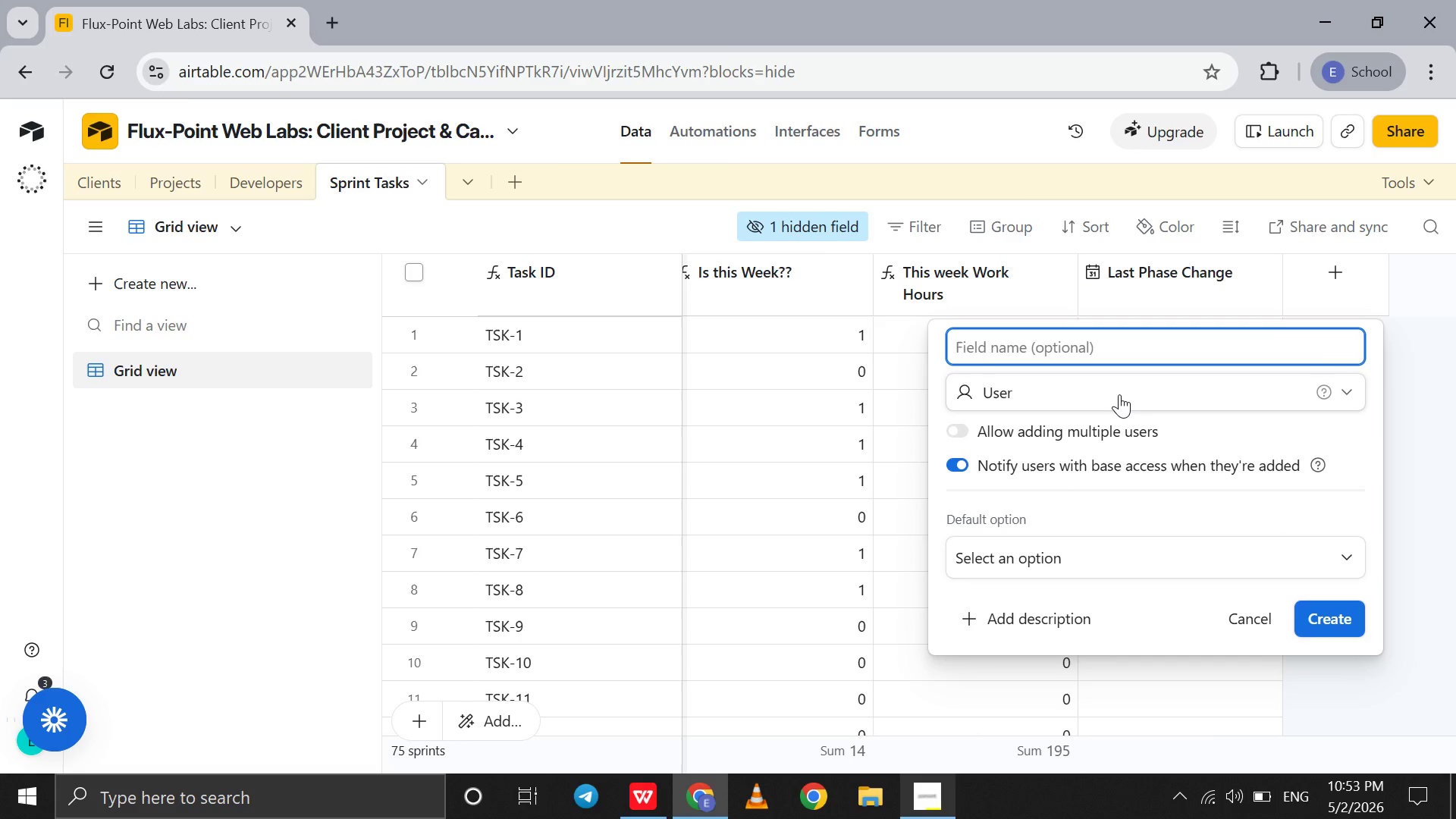 
type(Assigned Project Lead)
 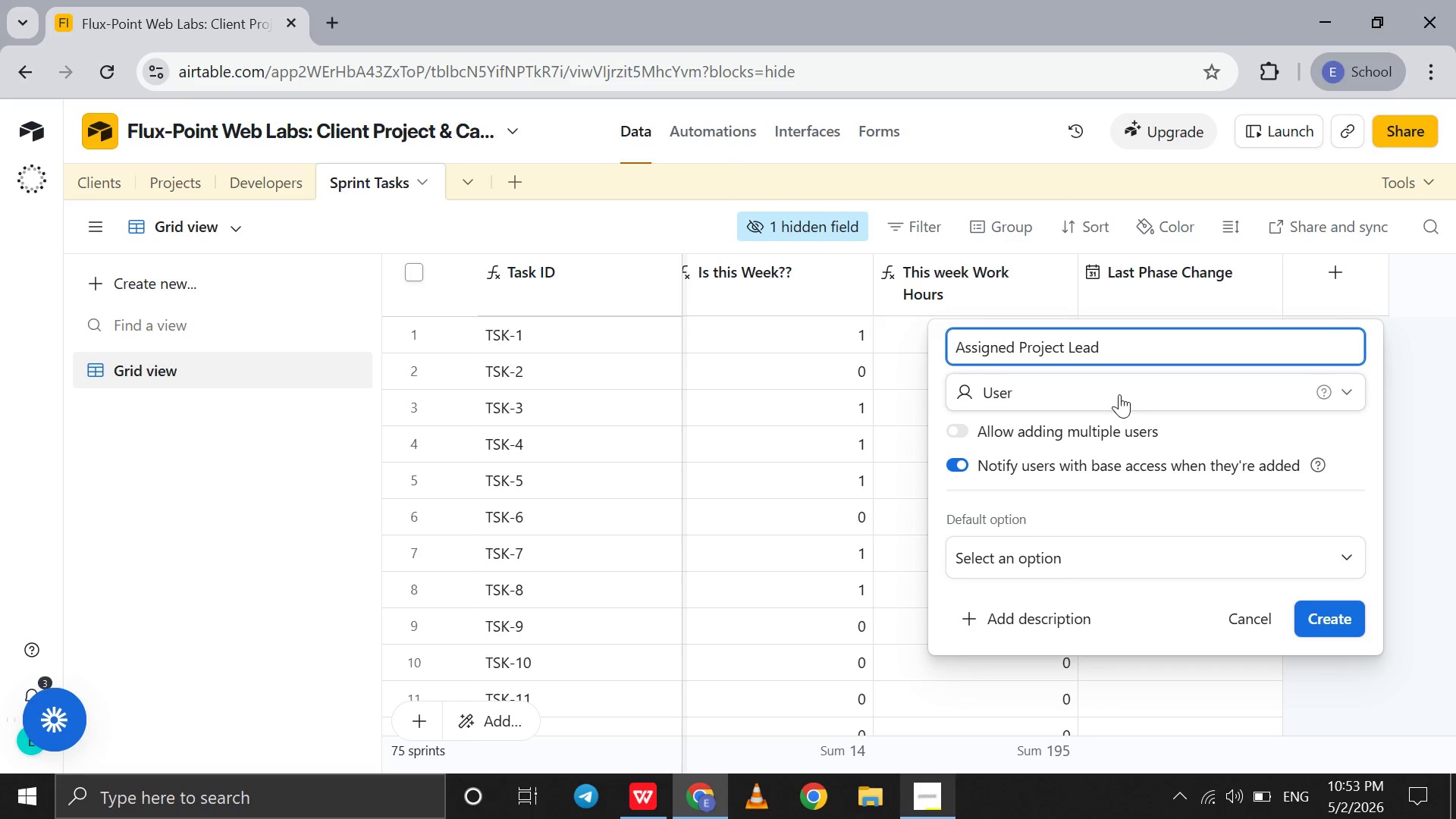 
key(Enter)
 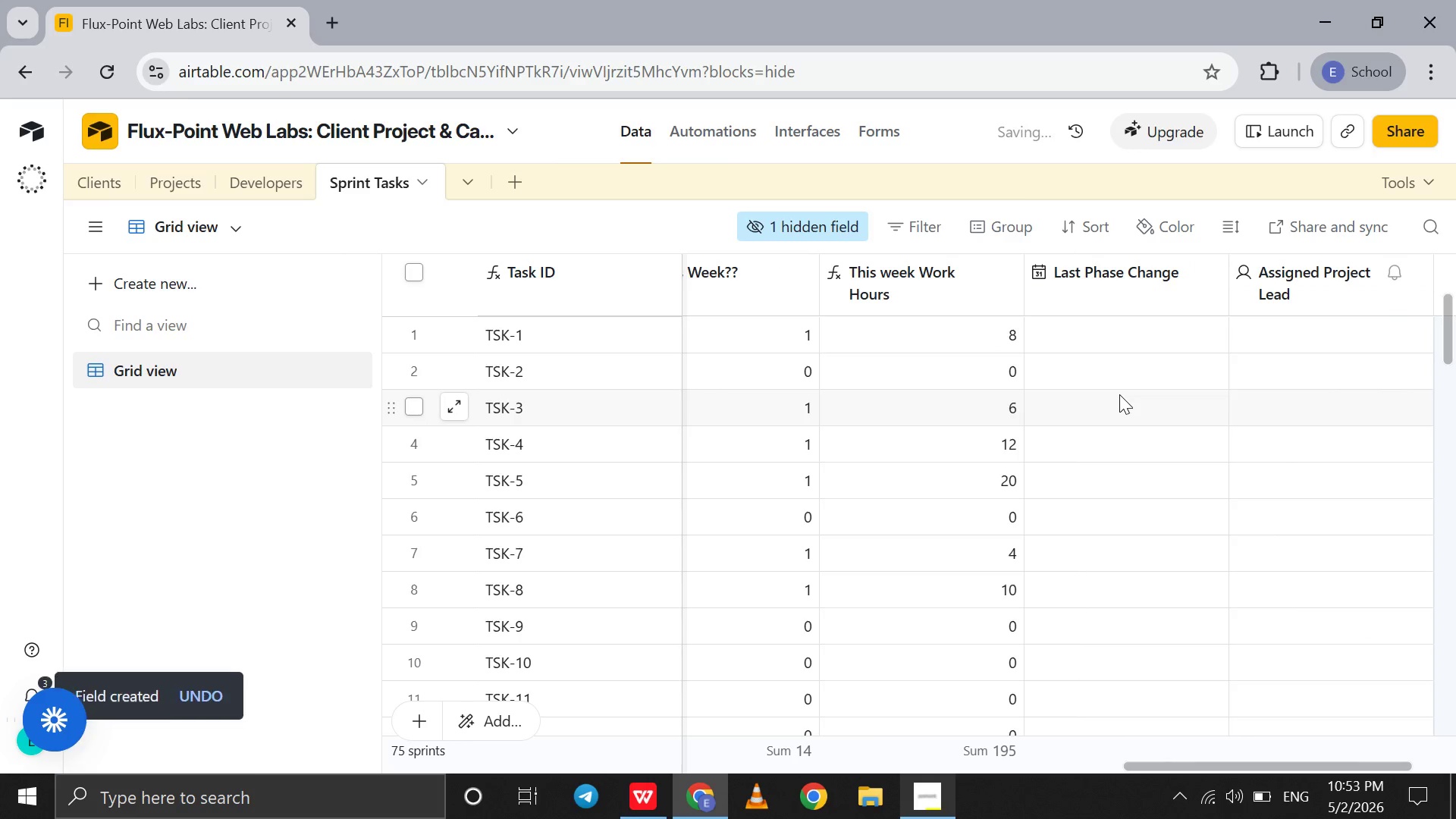 
scroll: coordinate [1119, 394], scroll_direction: down, amount: 16.0
 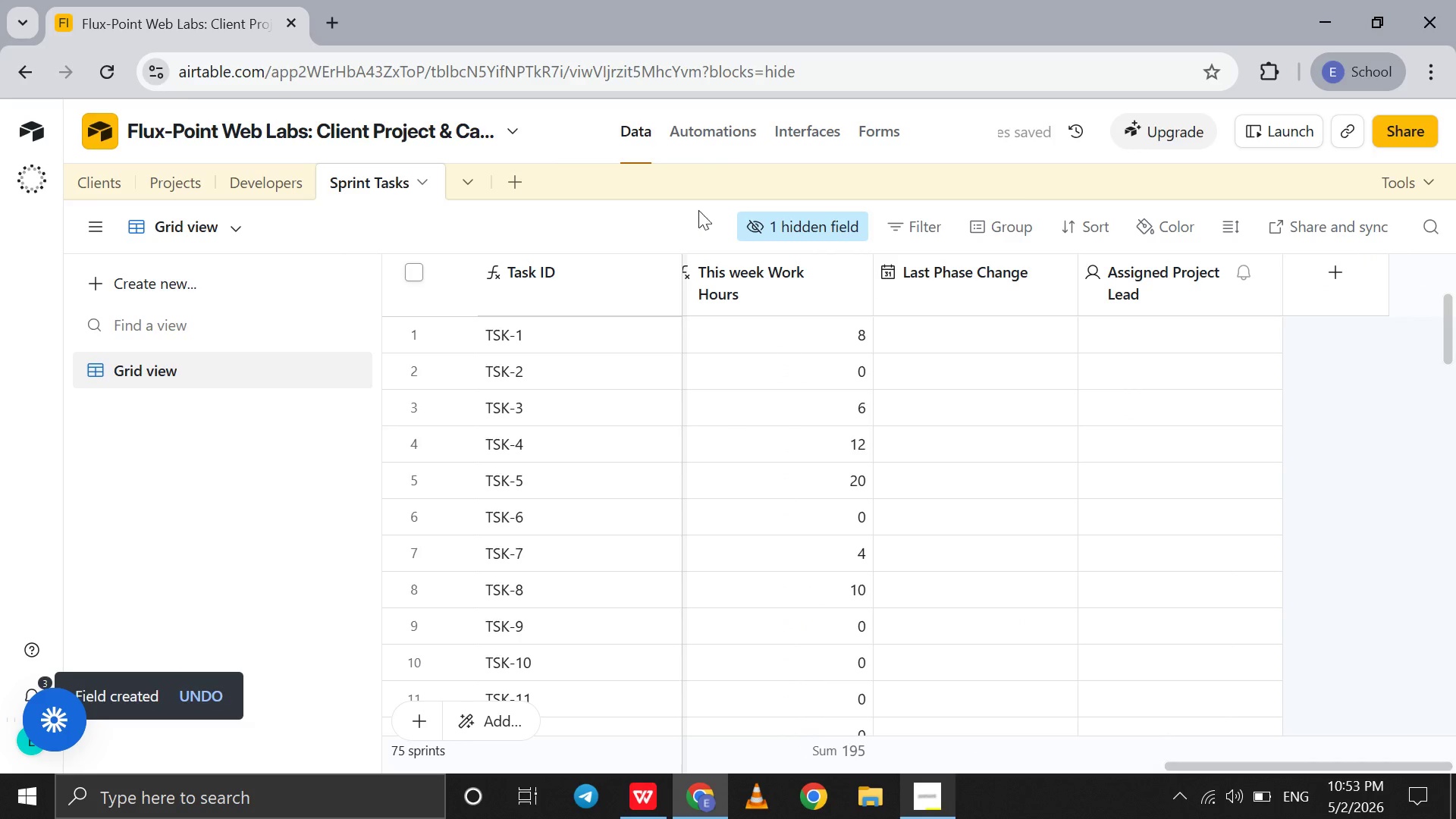 
left_click([713, 148])
 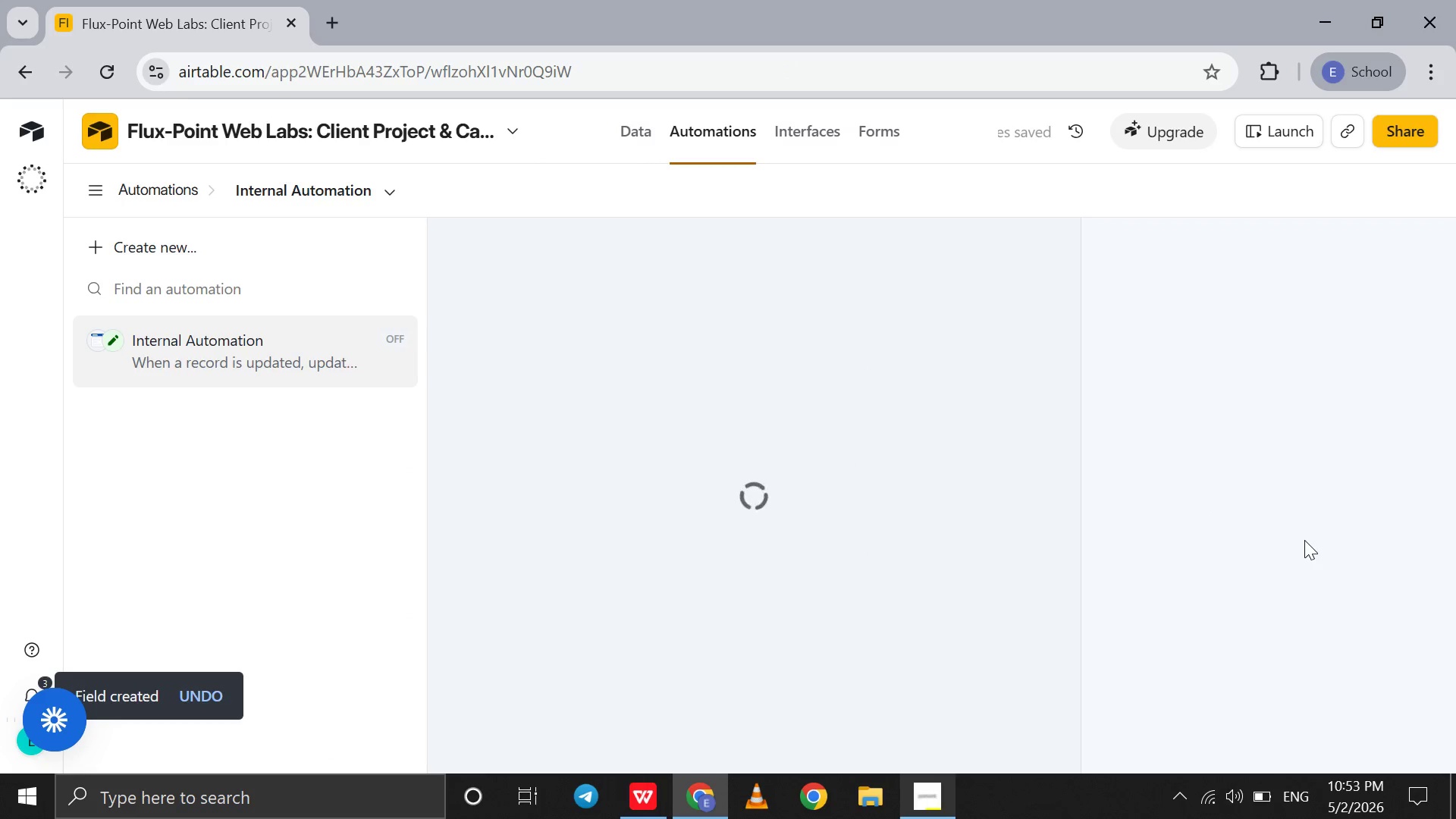 
scroll: coordinate [1254, 556], scroll_direction: down, amount: 12.0
 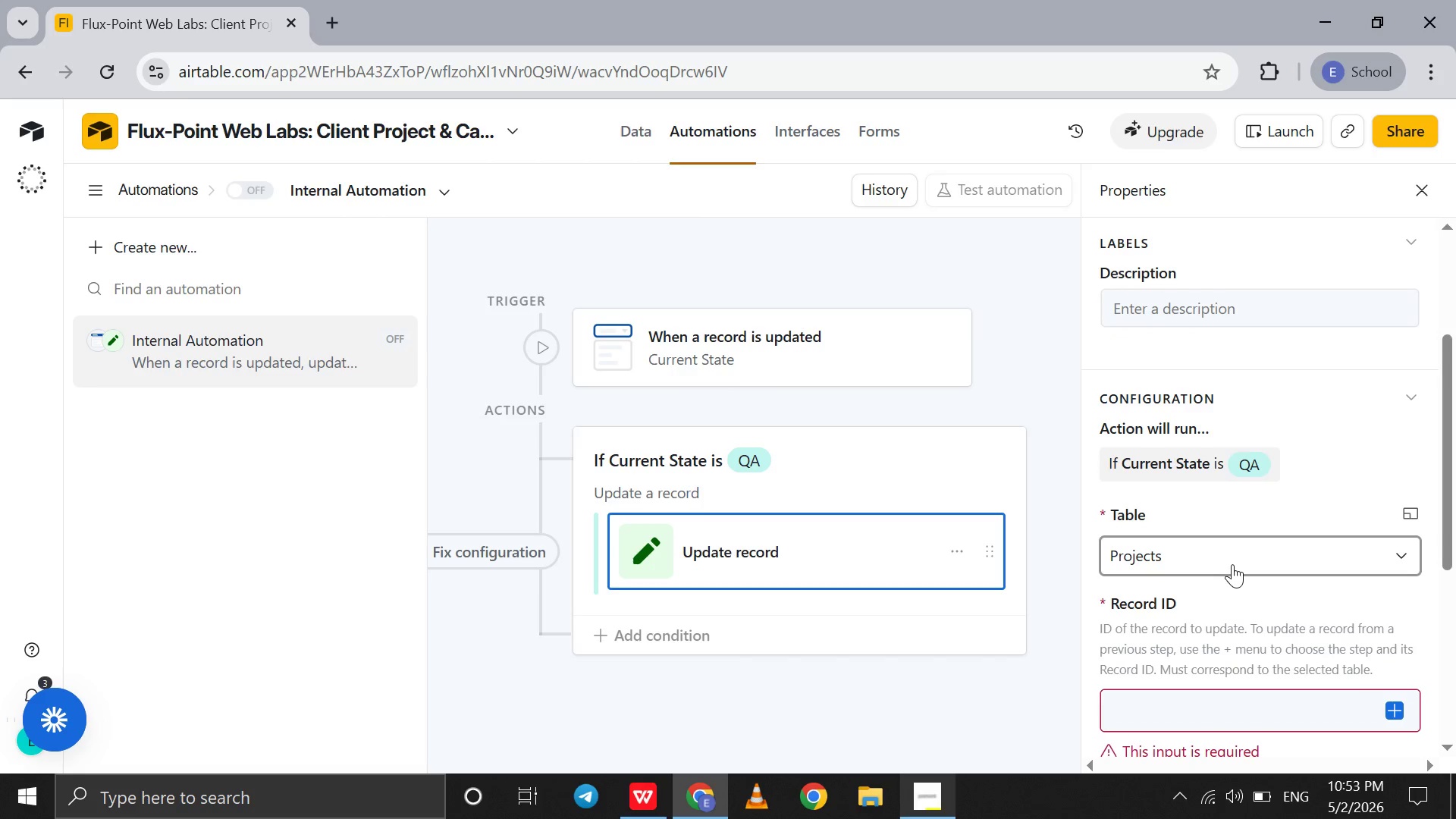 
left_click([1232, 564])
 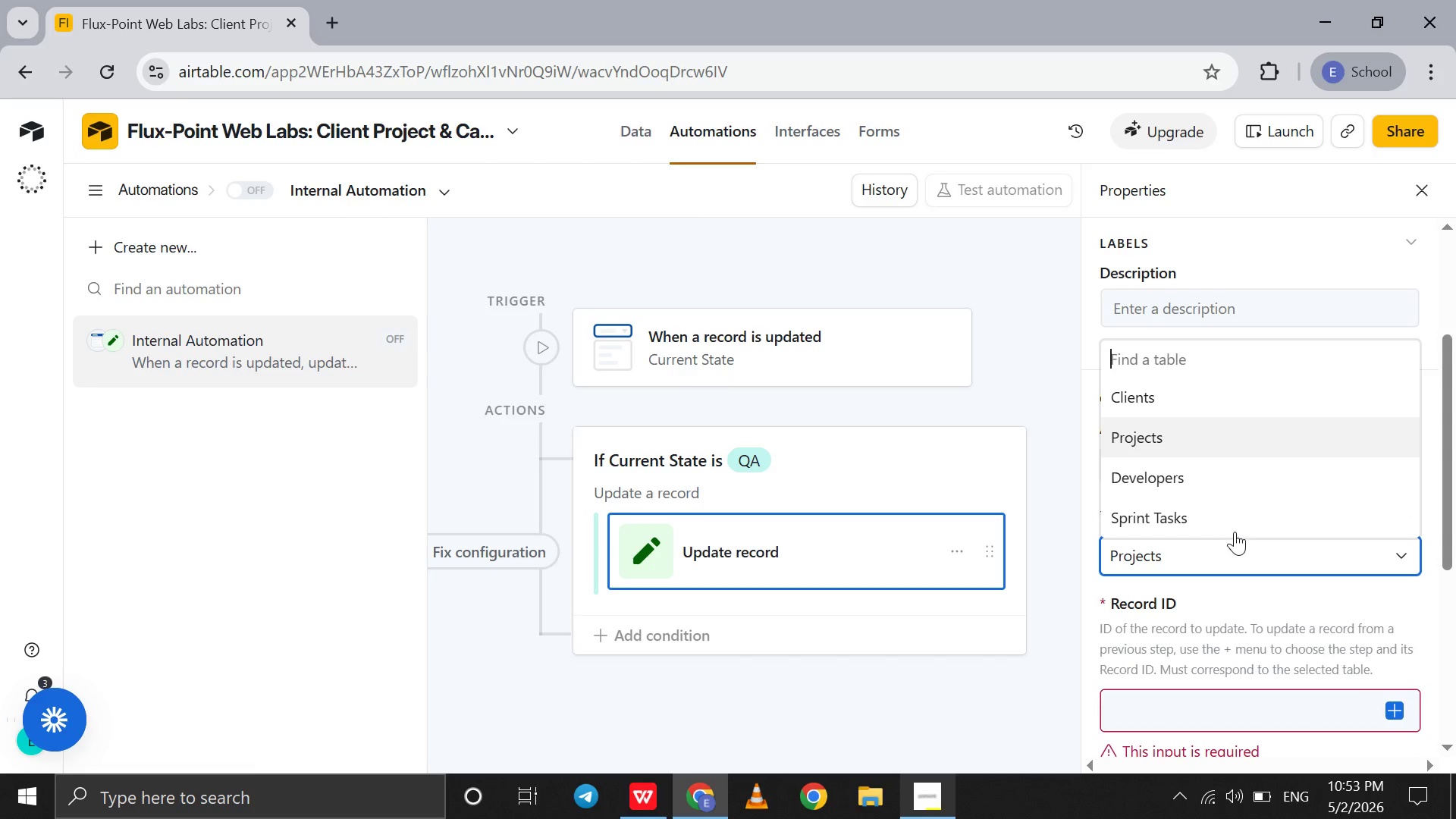 
left_click([1237, 520])
 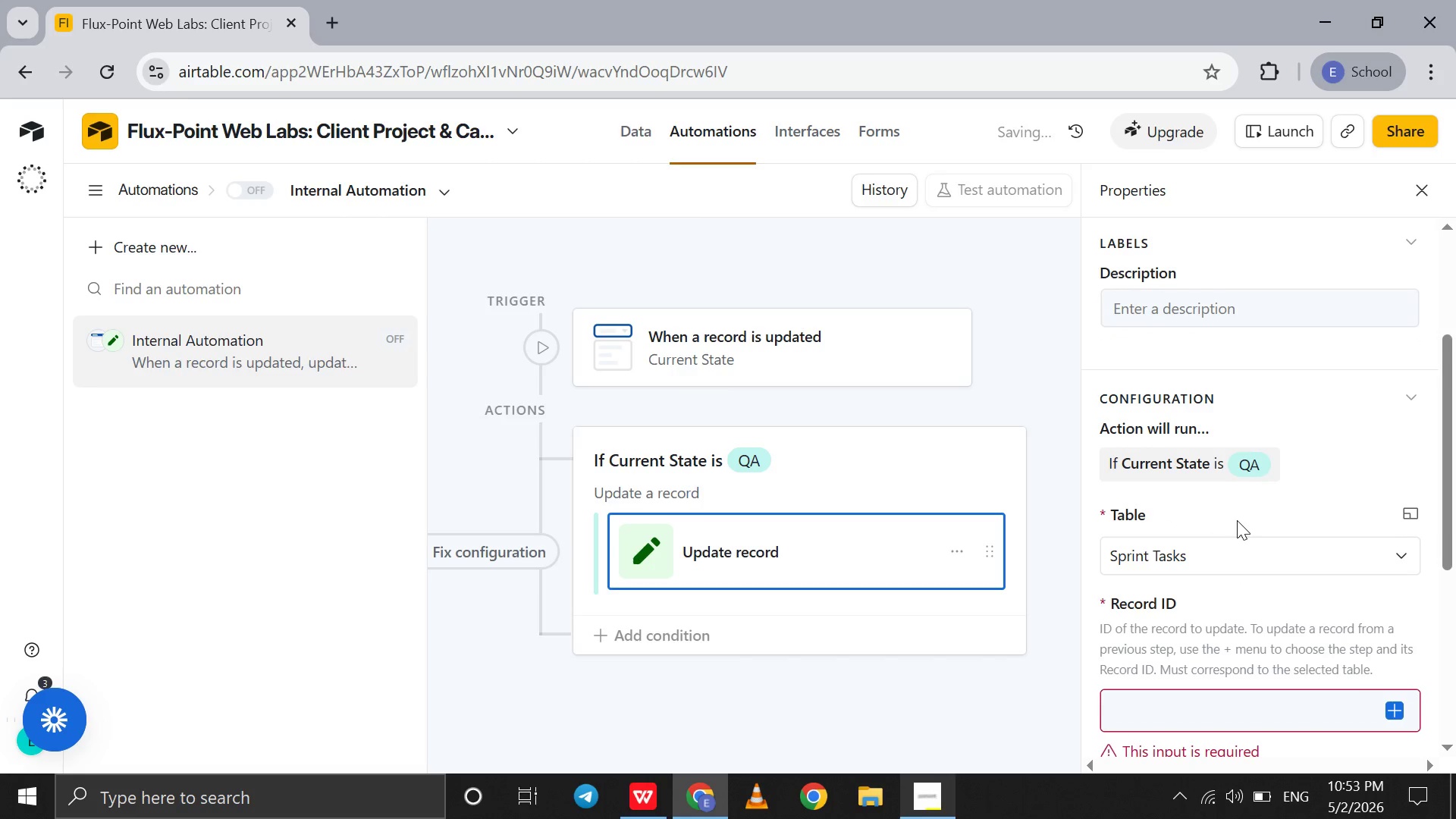 
scroll: coordinate [1237, 520], scroll_direction: down, amount: 4.0
 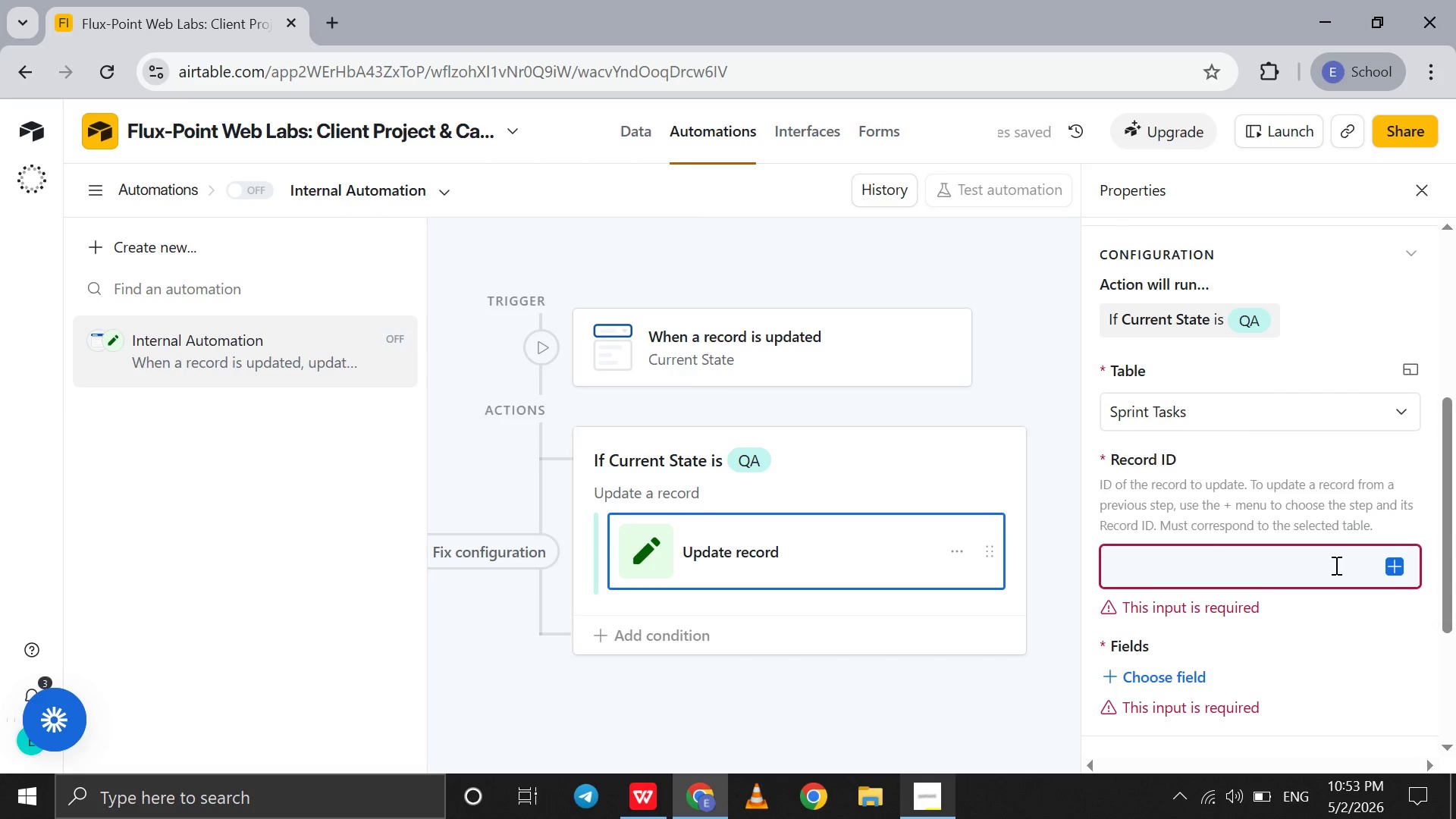 
left_click([1335, 565])
 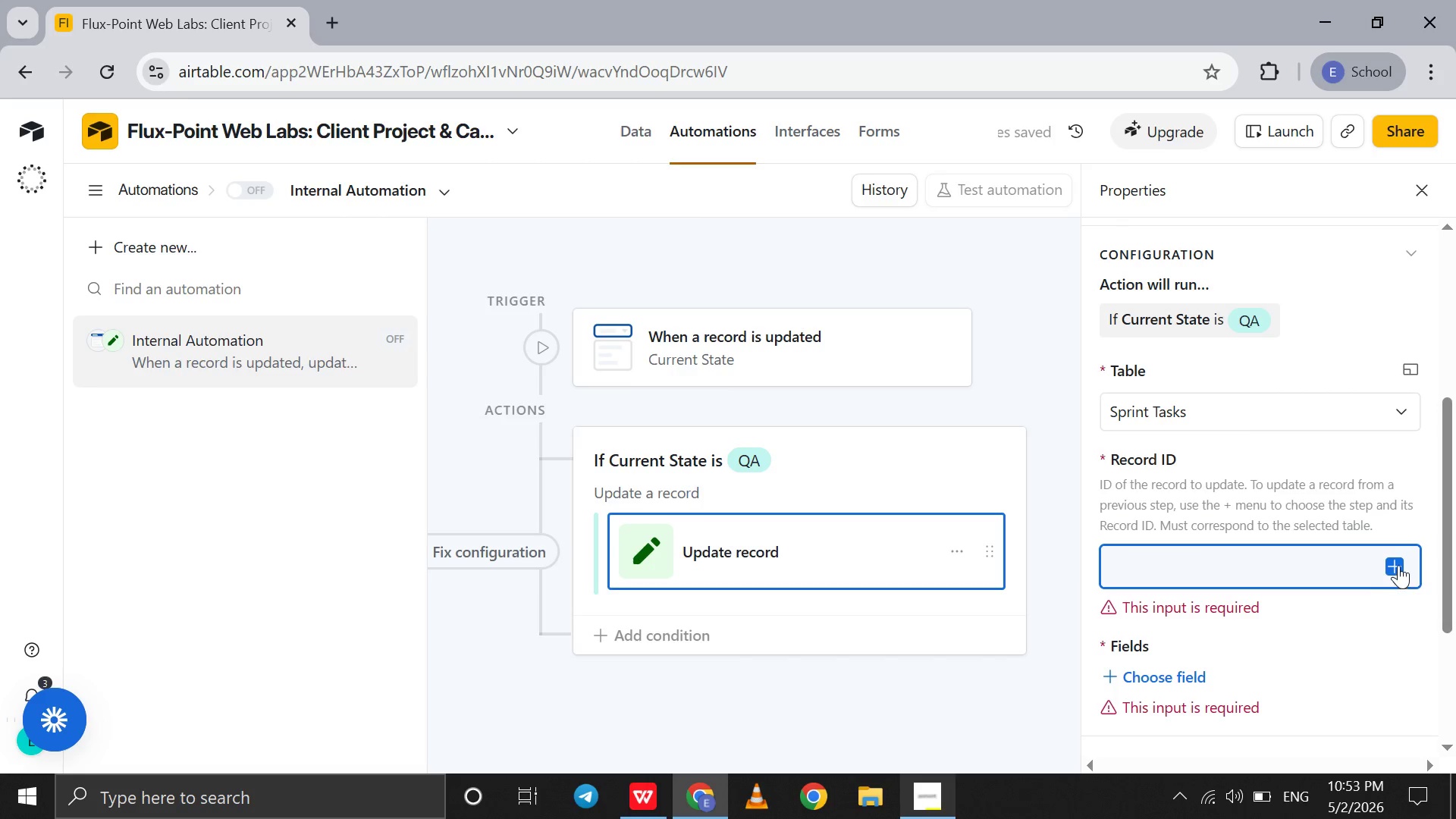 
left_click([1398, 565])
 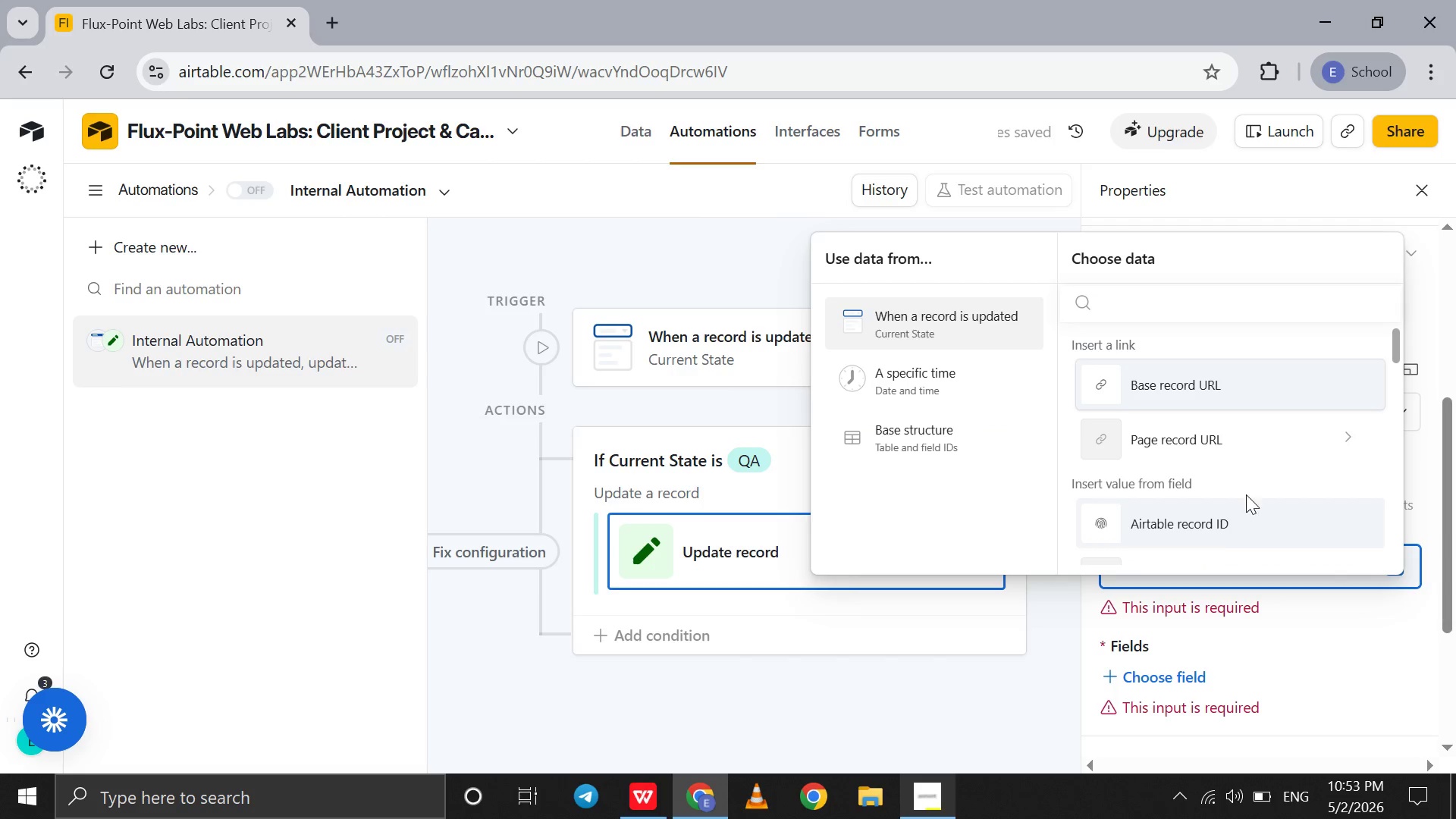 
scroll: coordinate [1246, 494], scroll_direction: down, amount: 5.0
 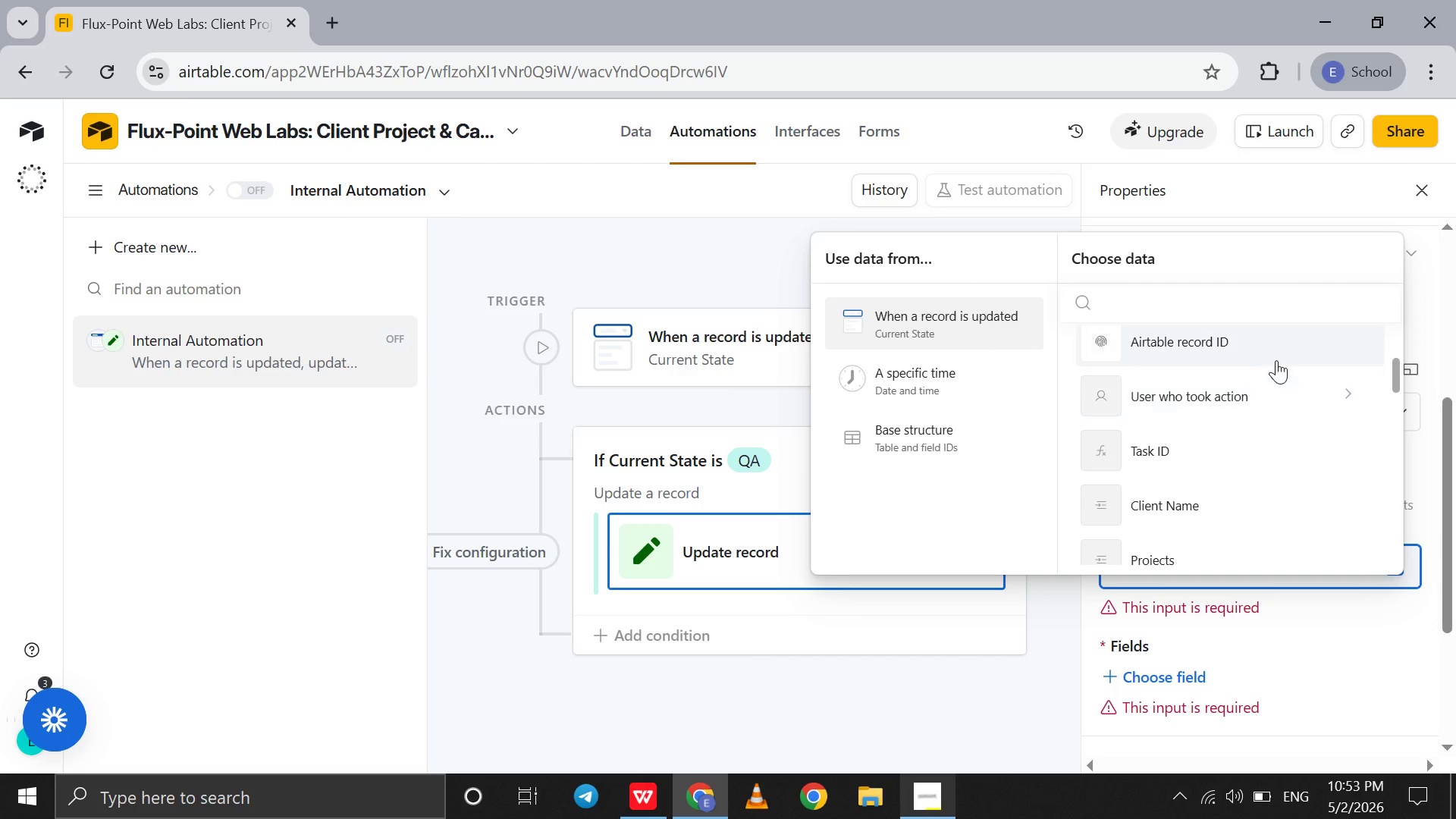 
left_click([1279, 357])
 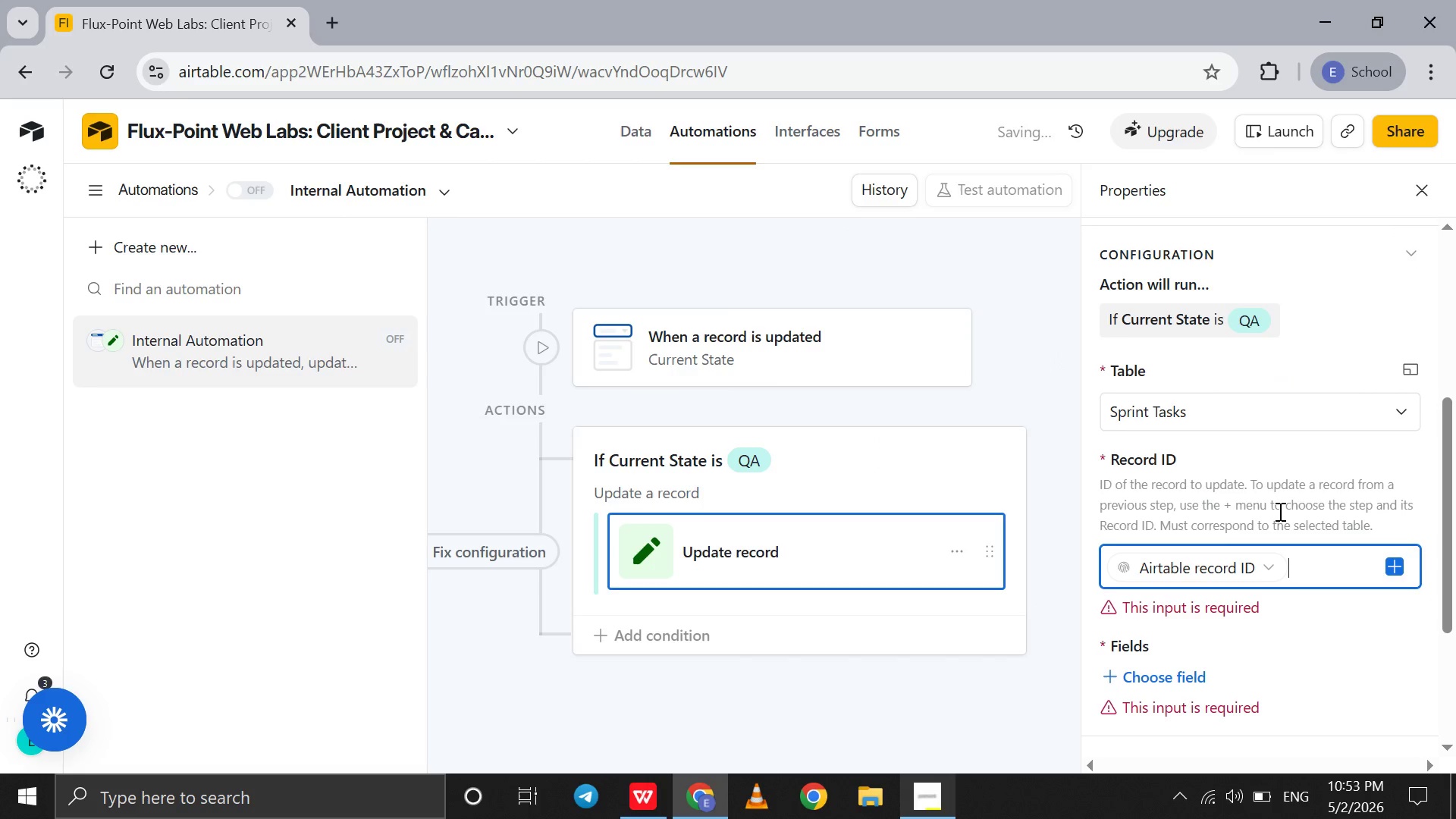 
scroll: coordinate [1279, 511], scroll_direction: down, amount: 7.0
 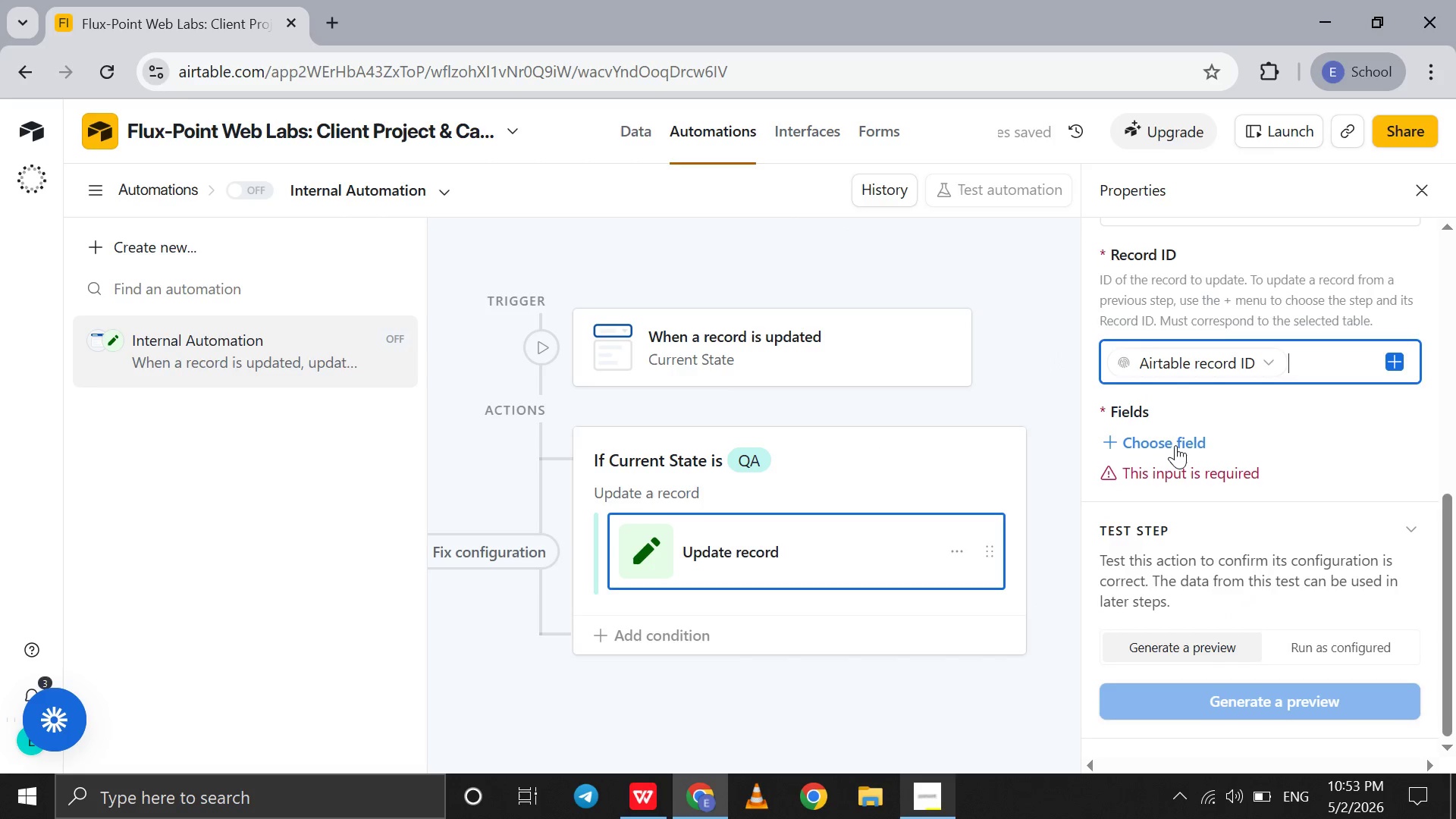 
left_click([1175, 445])
 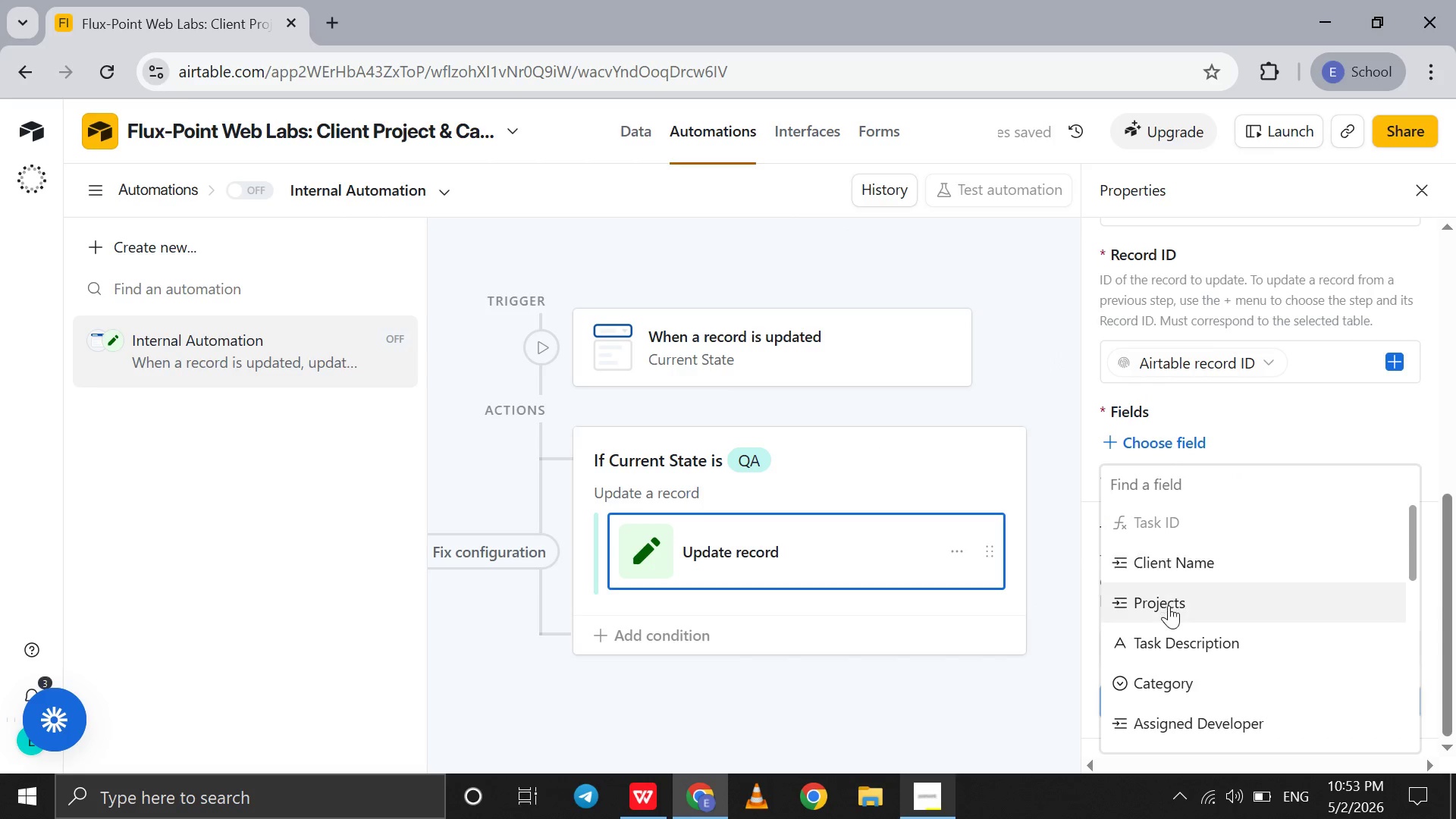 
scroll: coordinate [1175, 697], scroll_direction: down, amount: 17.0
 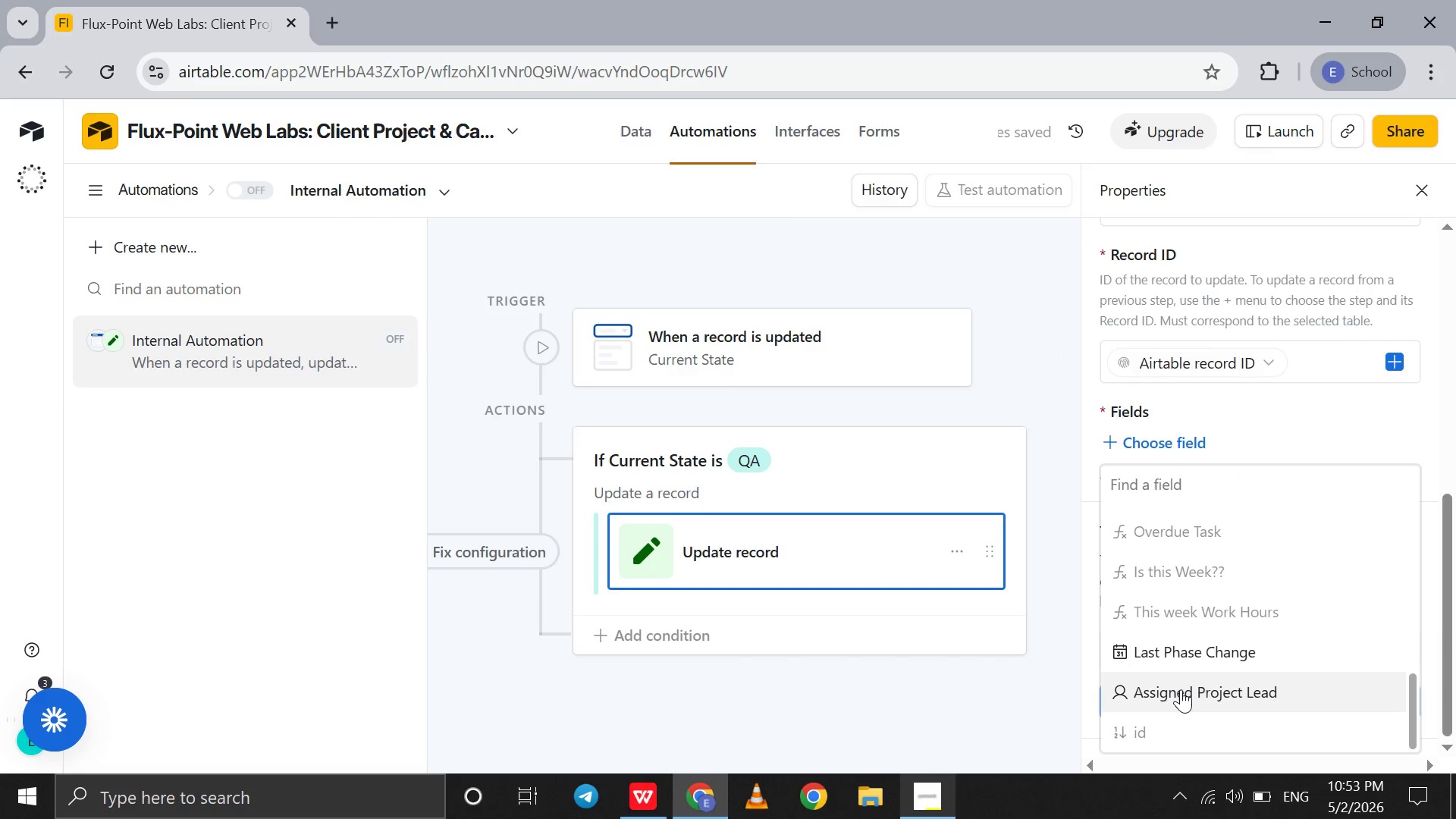 
left_click([1181, 689])
 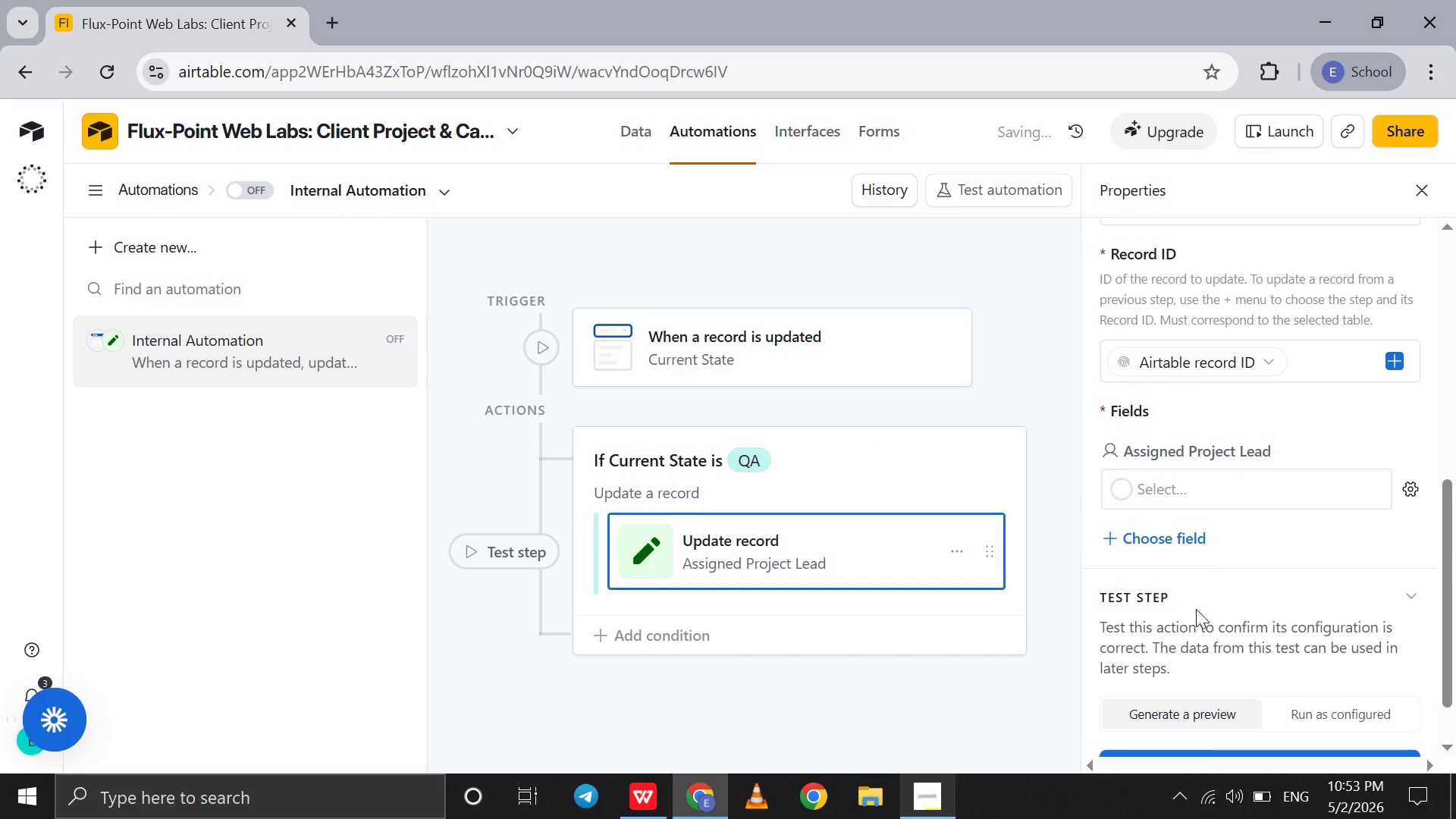 
scroll: coordinate [1196, 609], scroll_direction: down, amount: 4.0
 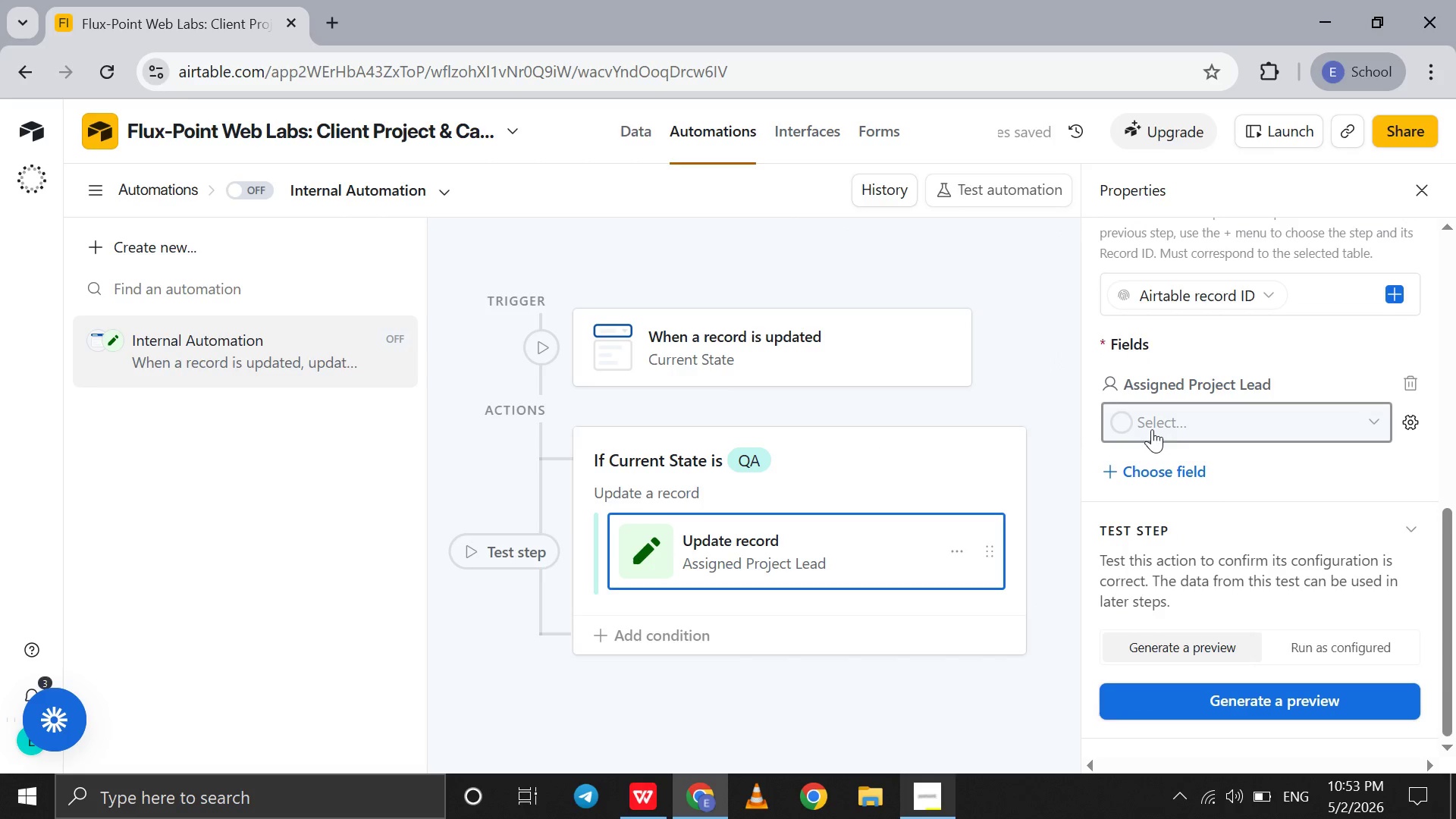 
left_click([1152, 429])
 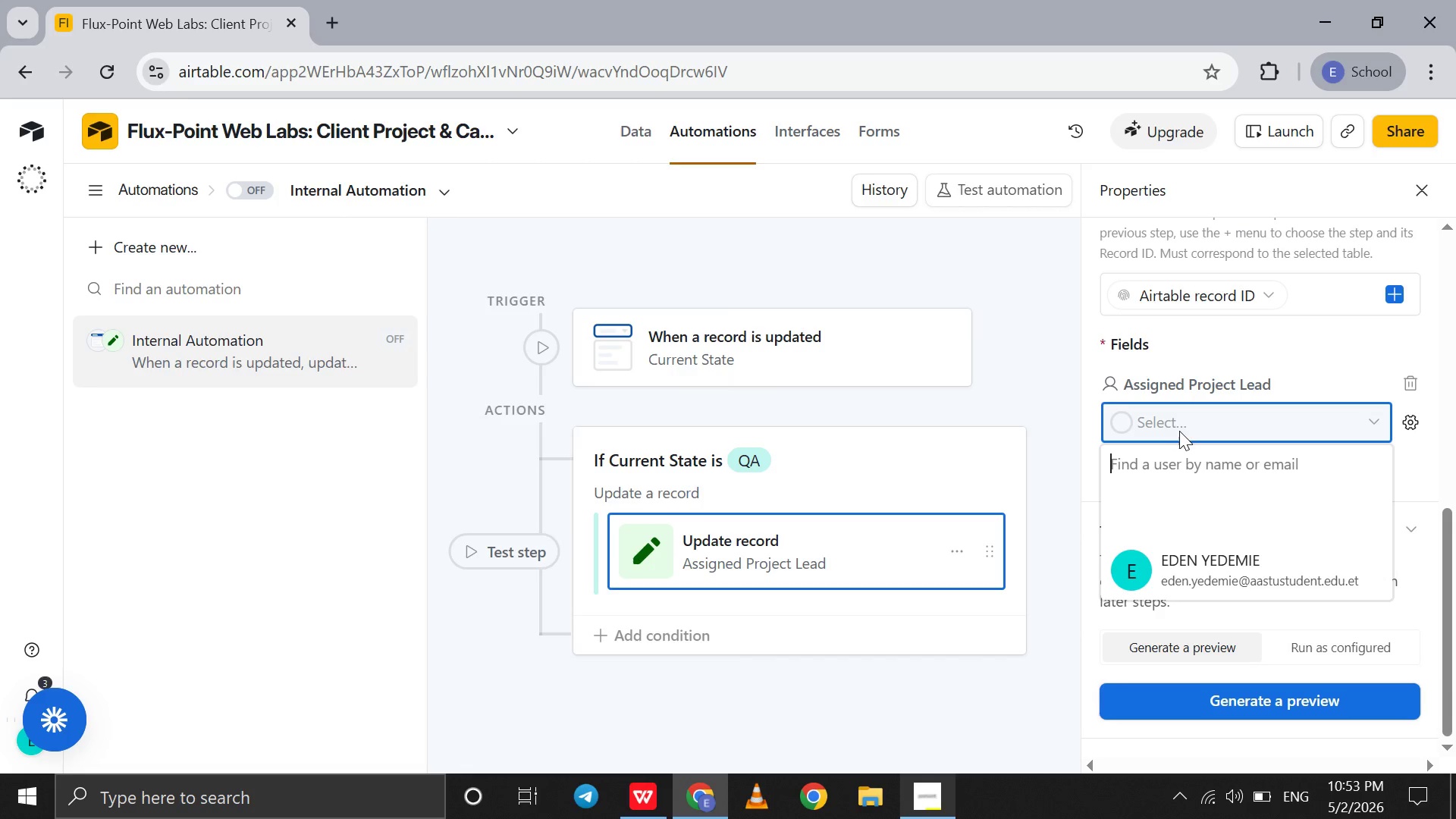 
left_click([1299, 427])
 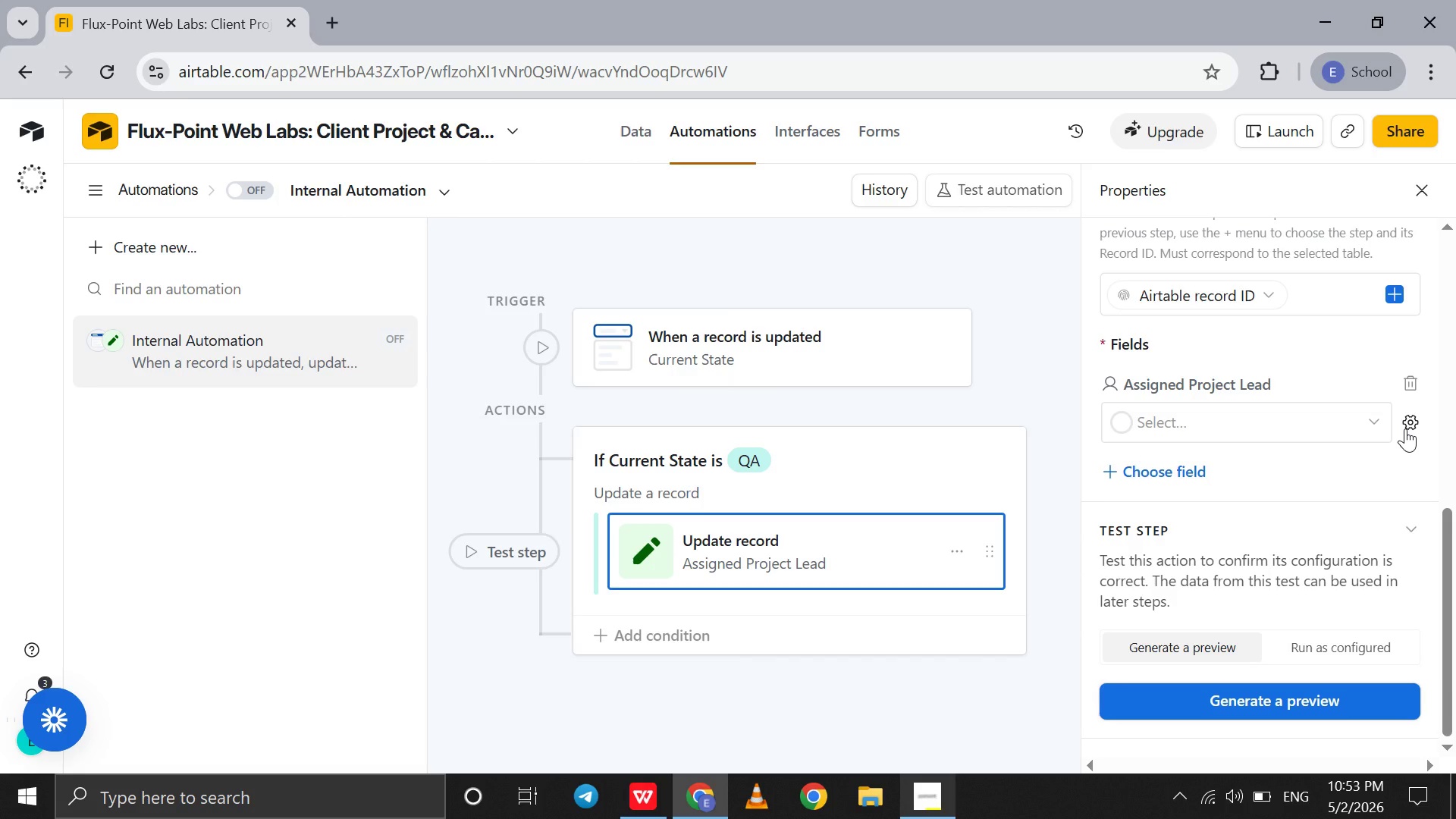 
left_click([1405, 428])
 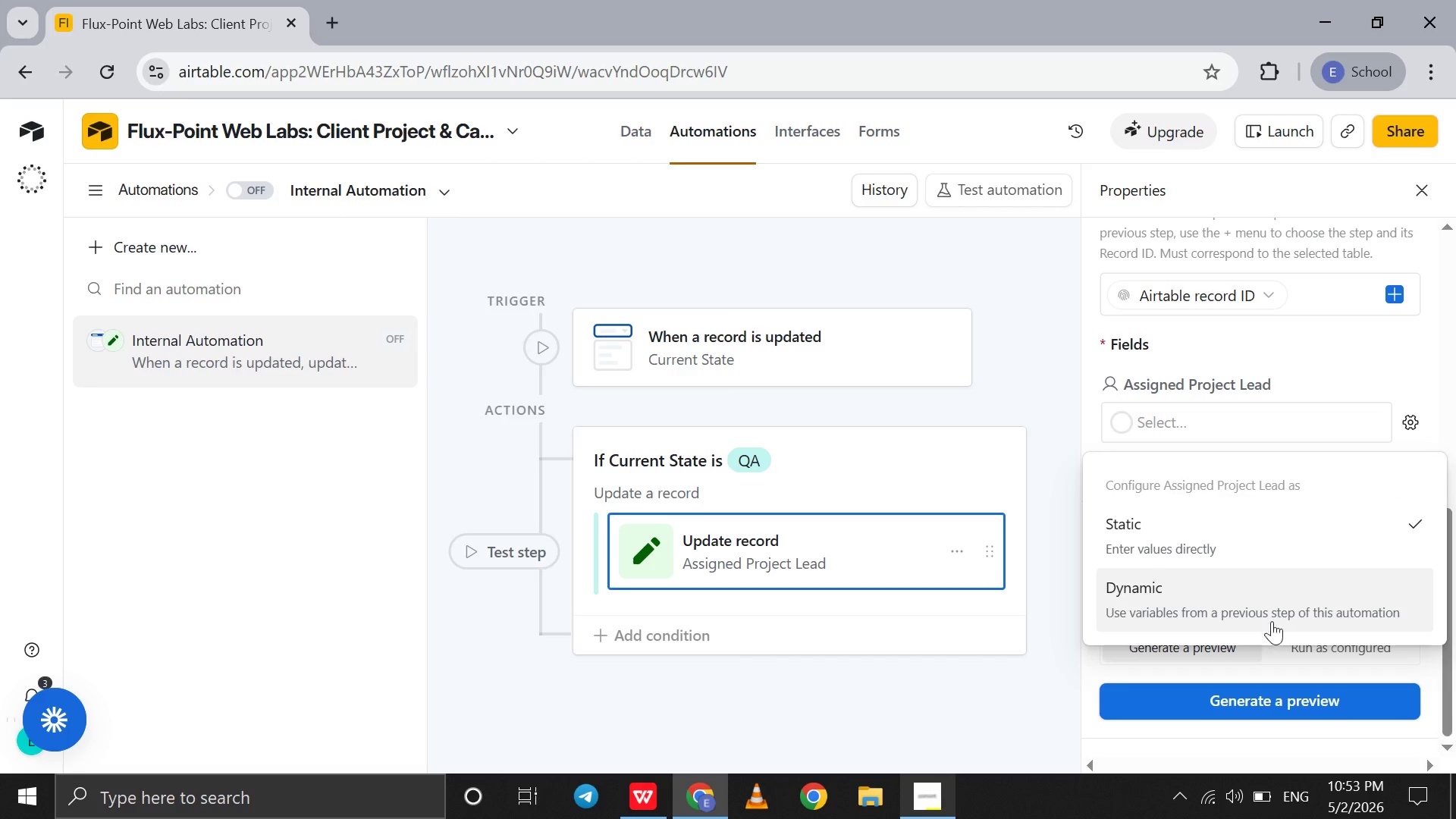 
left_click([1281, 613])
 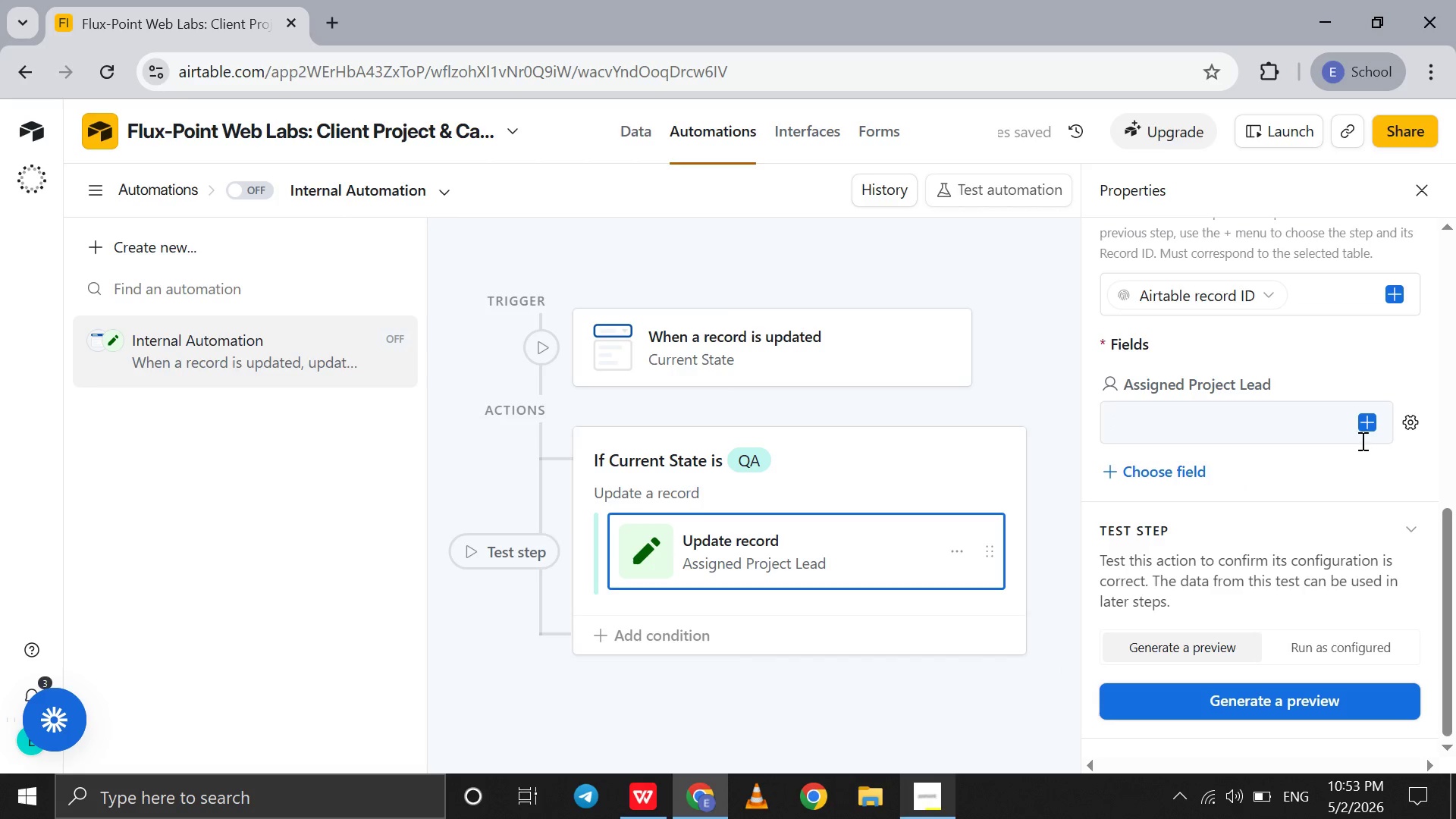 
left_click([1366, 425])
 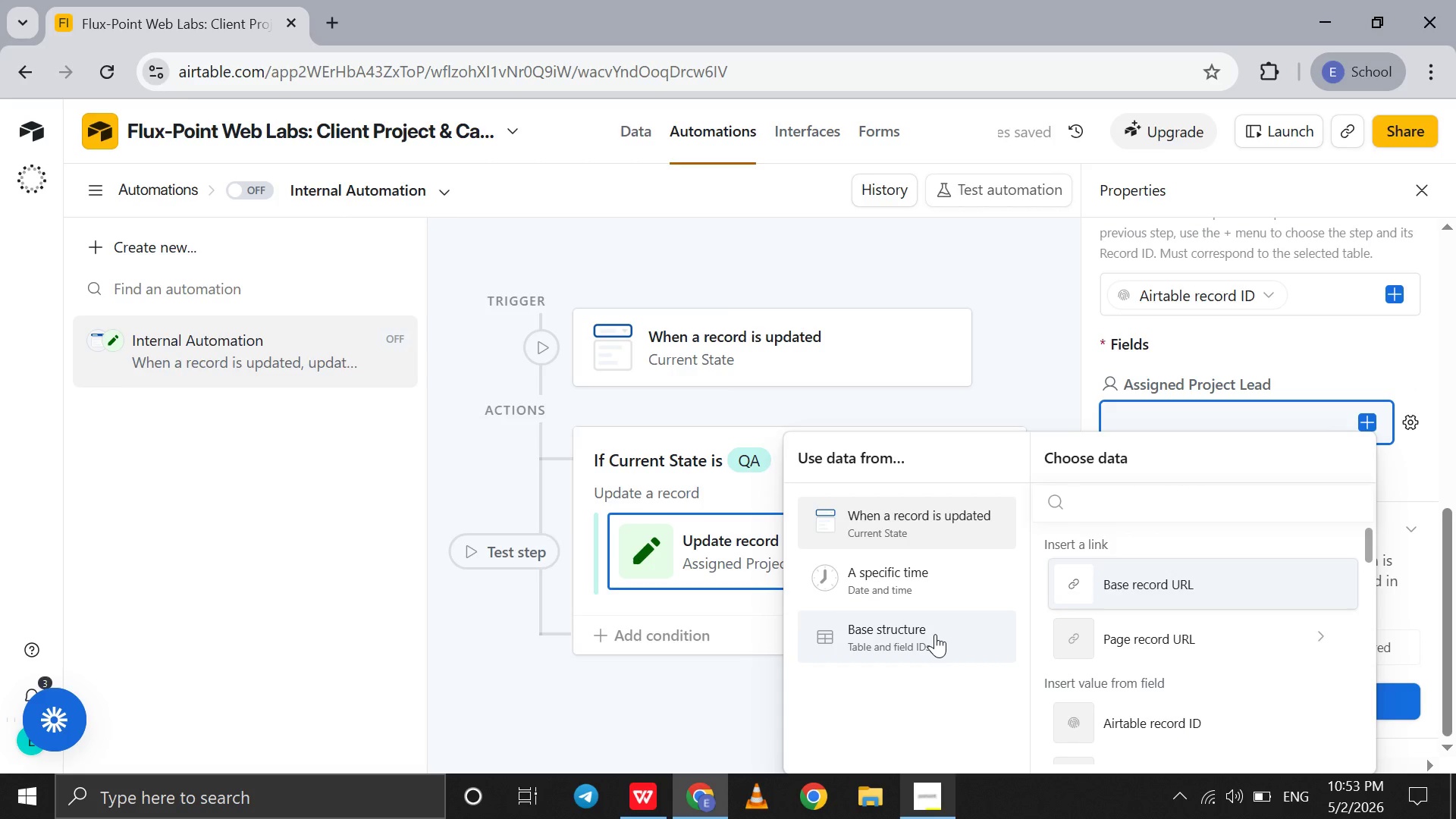 
scroll: coordinate [1086, 641], scroll_direction: down, amount: 21.0
 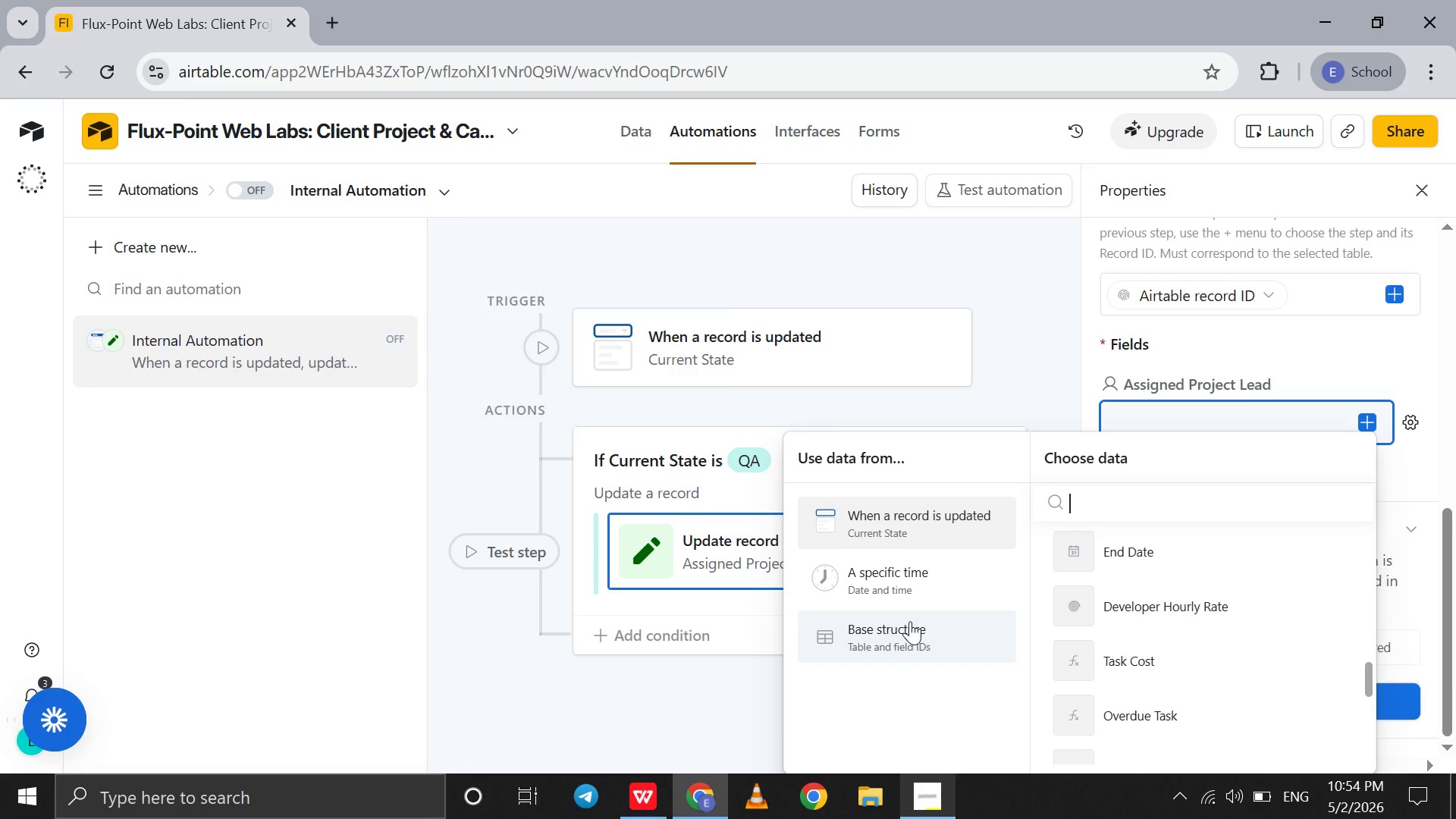 
left_click([910, 621])
 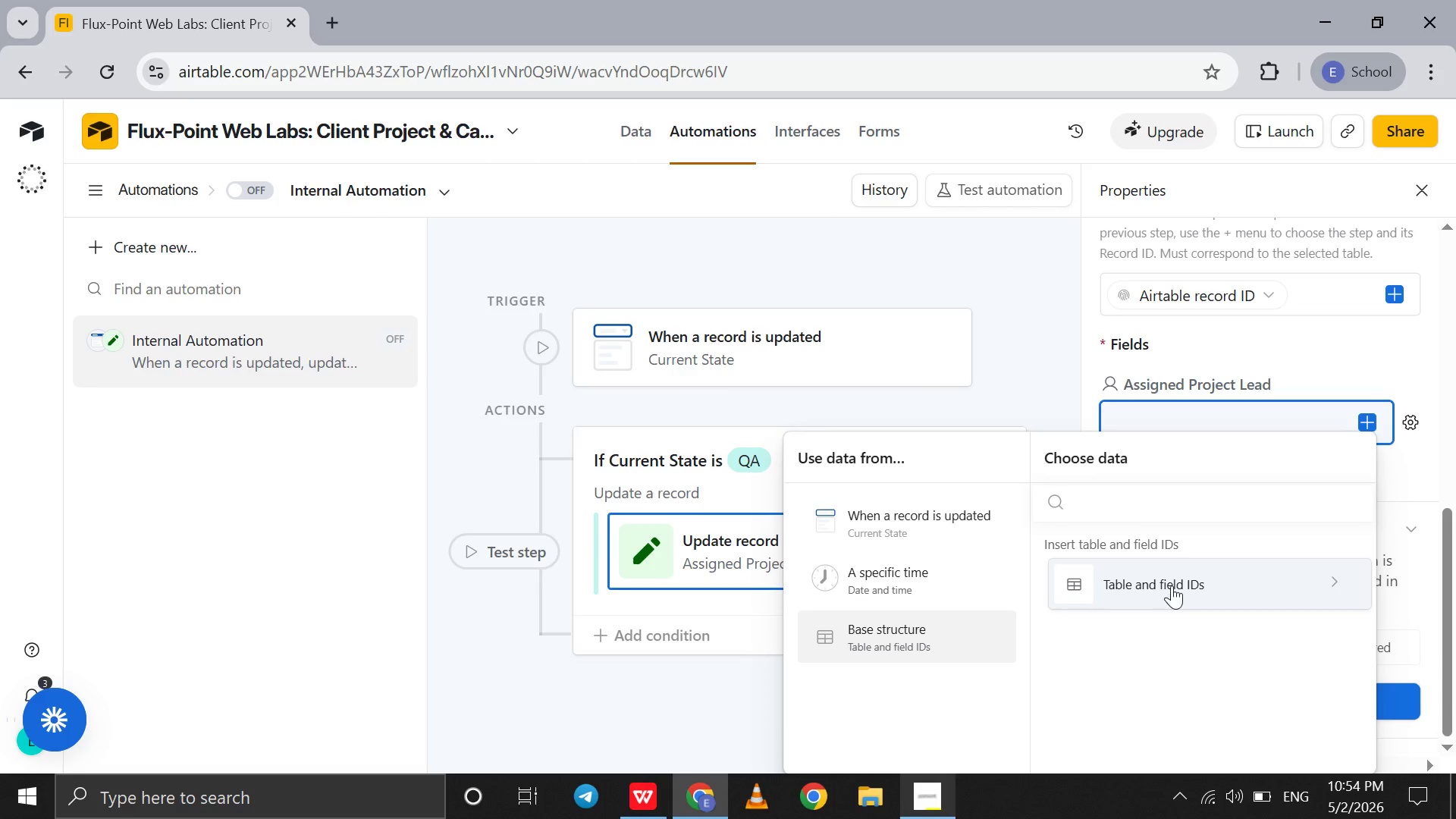 
left_click([1172, 585])
 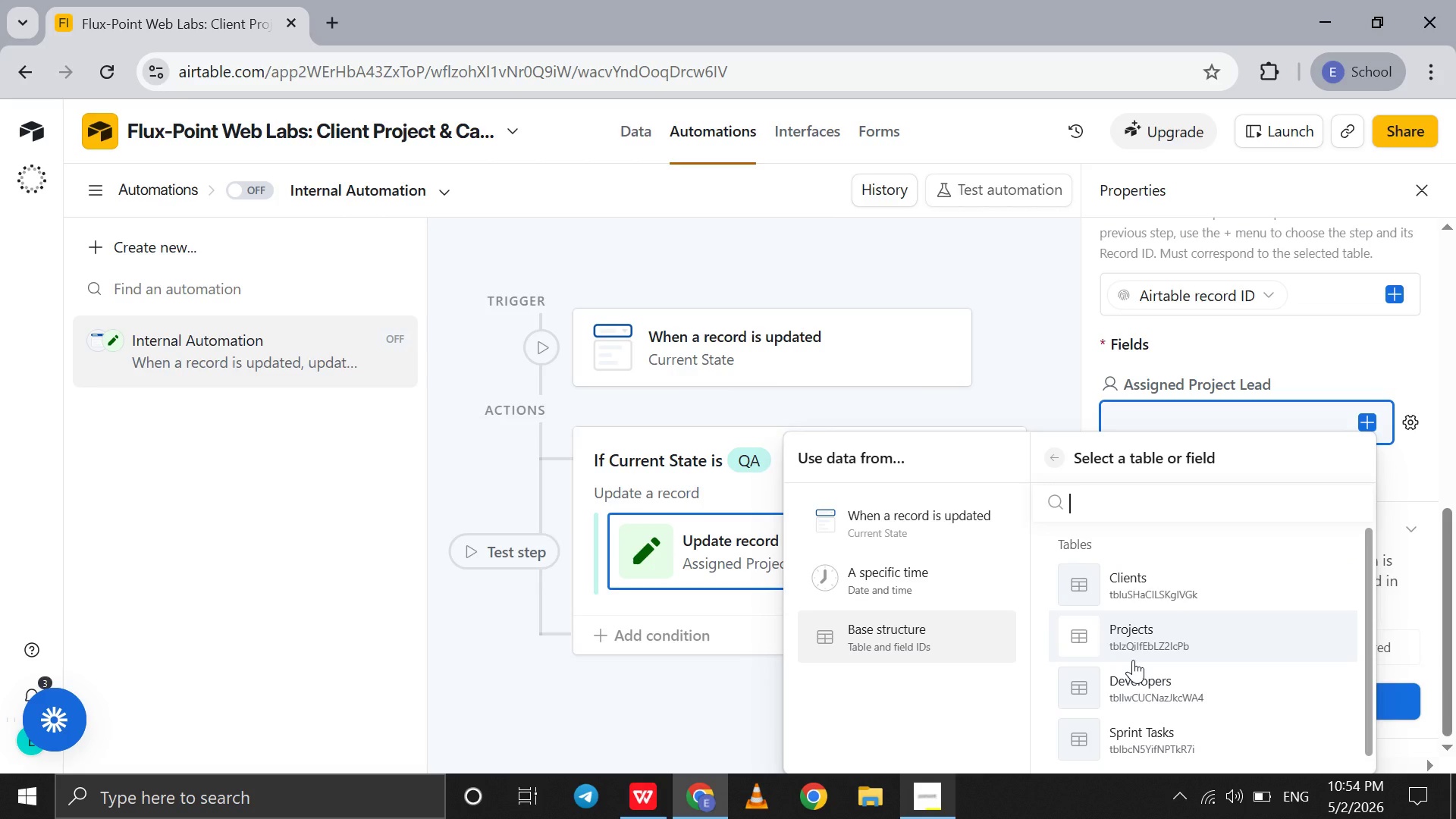 
left_click([1133, 660])
 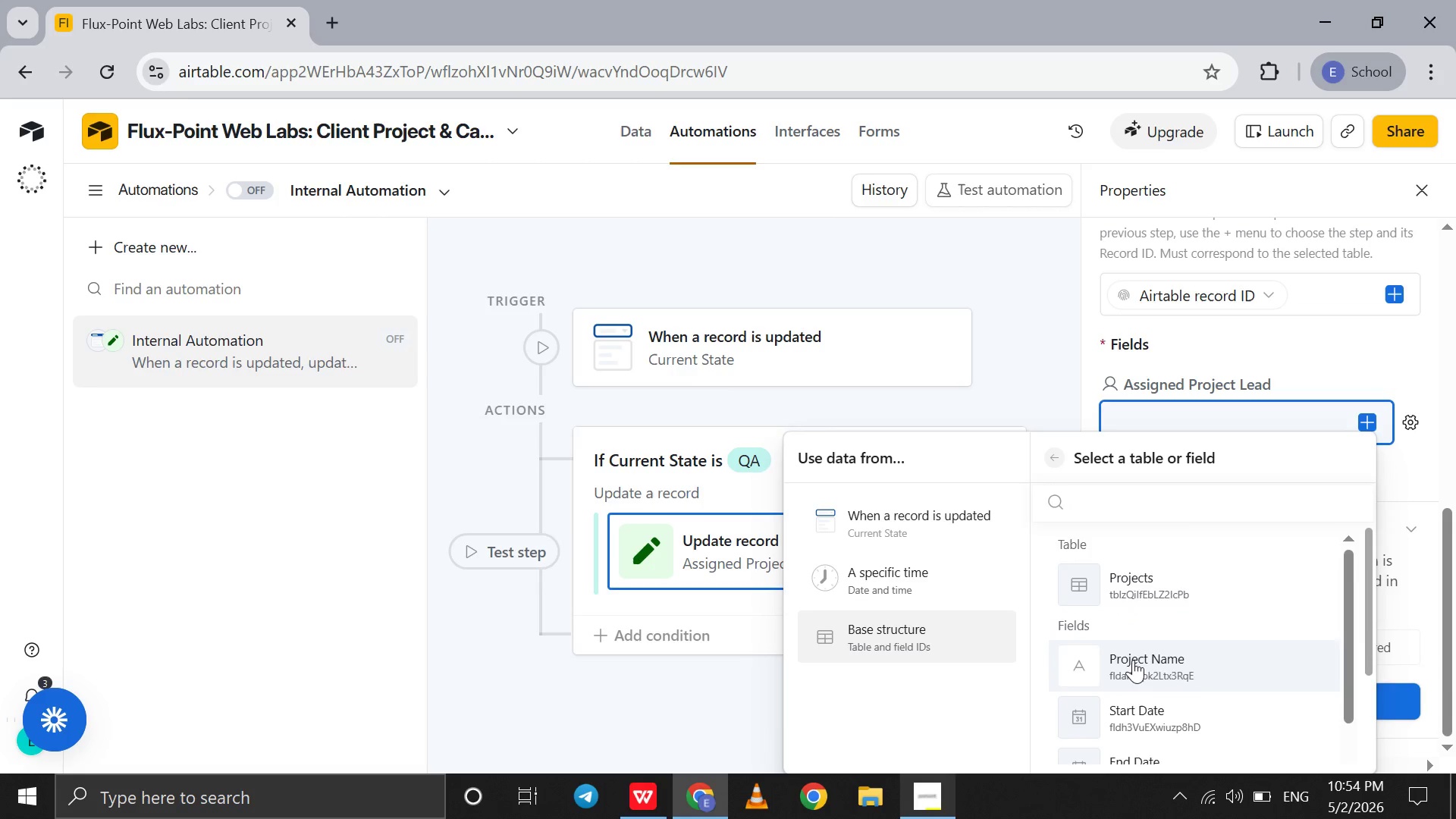 
scroll: coordinate [1133, 660], scroll_direction: down, amount: 14.0
 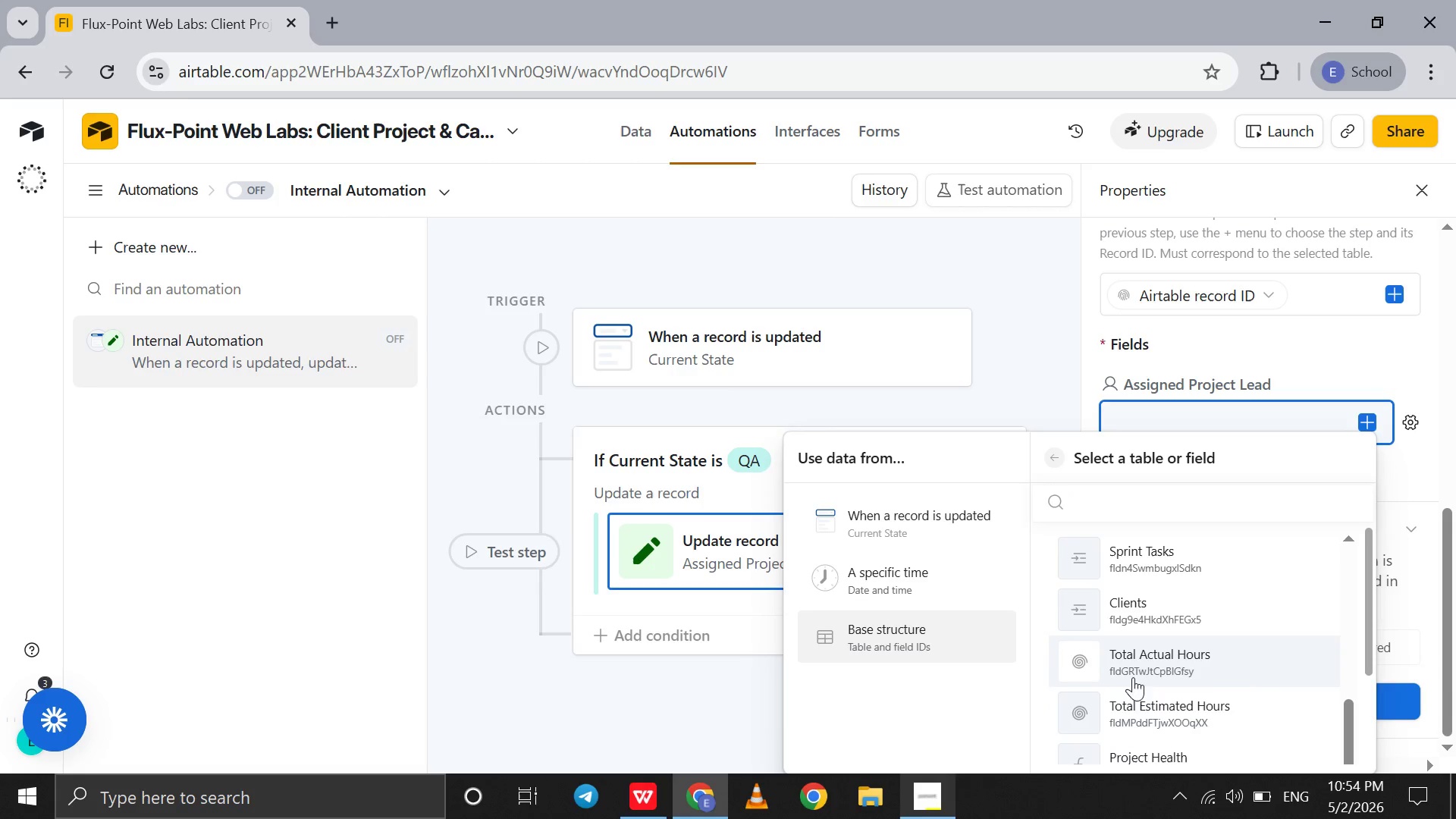 
type(lad)
key(Backspace)
key(Backspace)
type(ea)
 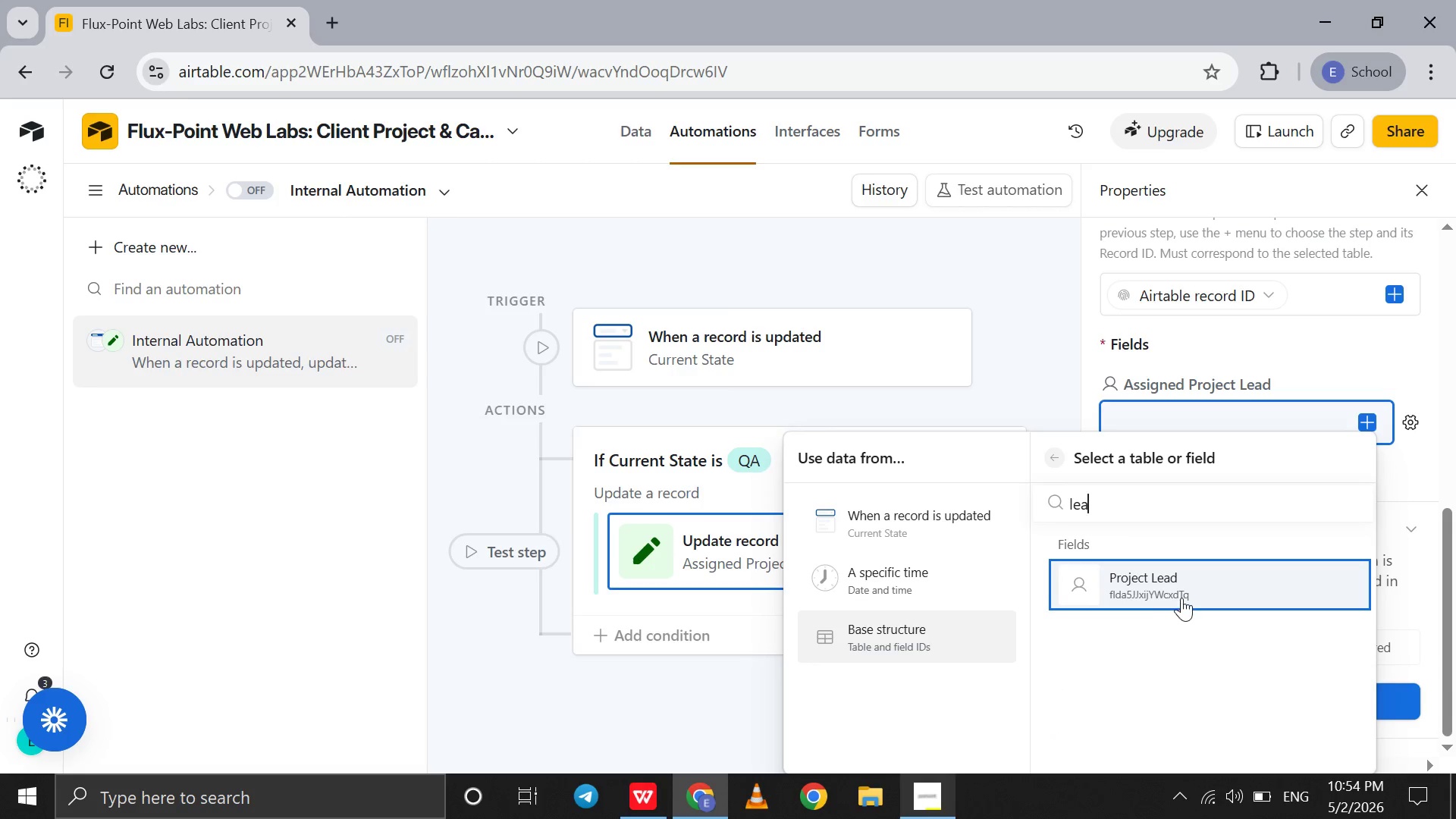 
left_click([1181, 598])
 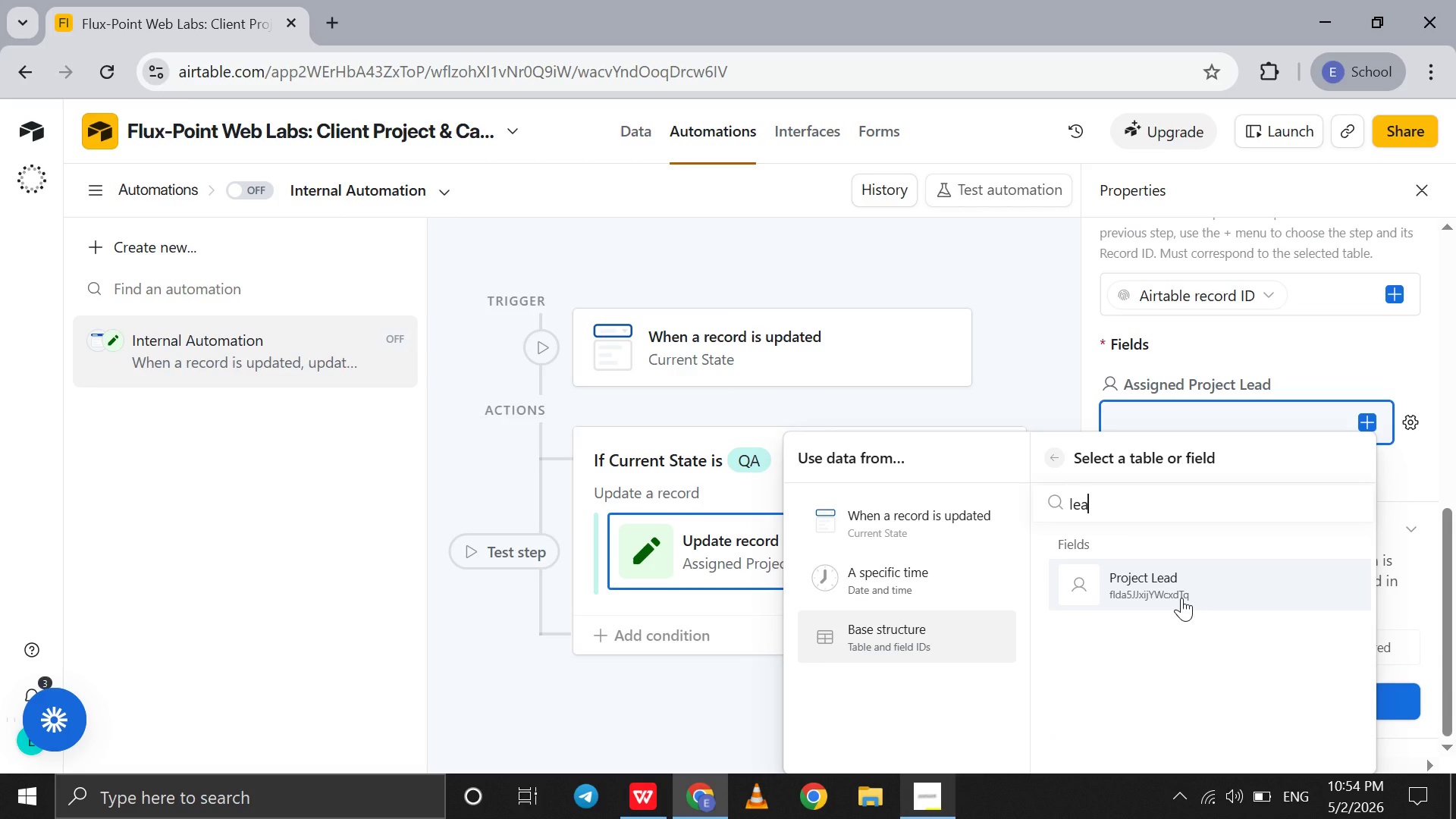 
left_click([1181, 598])
 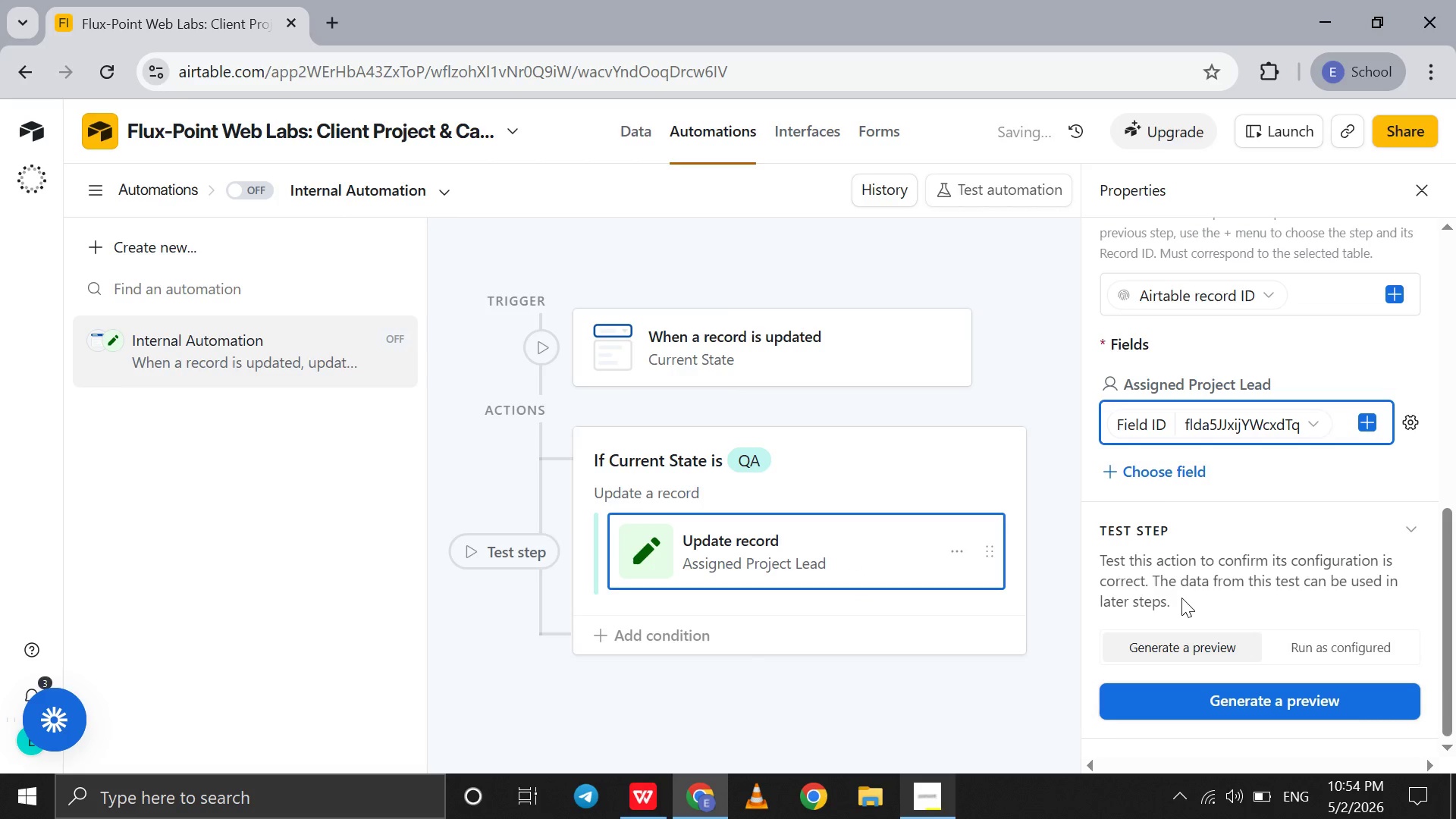 
scroll: coordinate [1181, 598], scroll_direction: down, amount: 3.0
 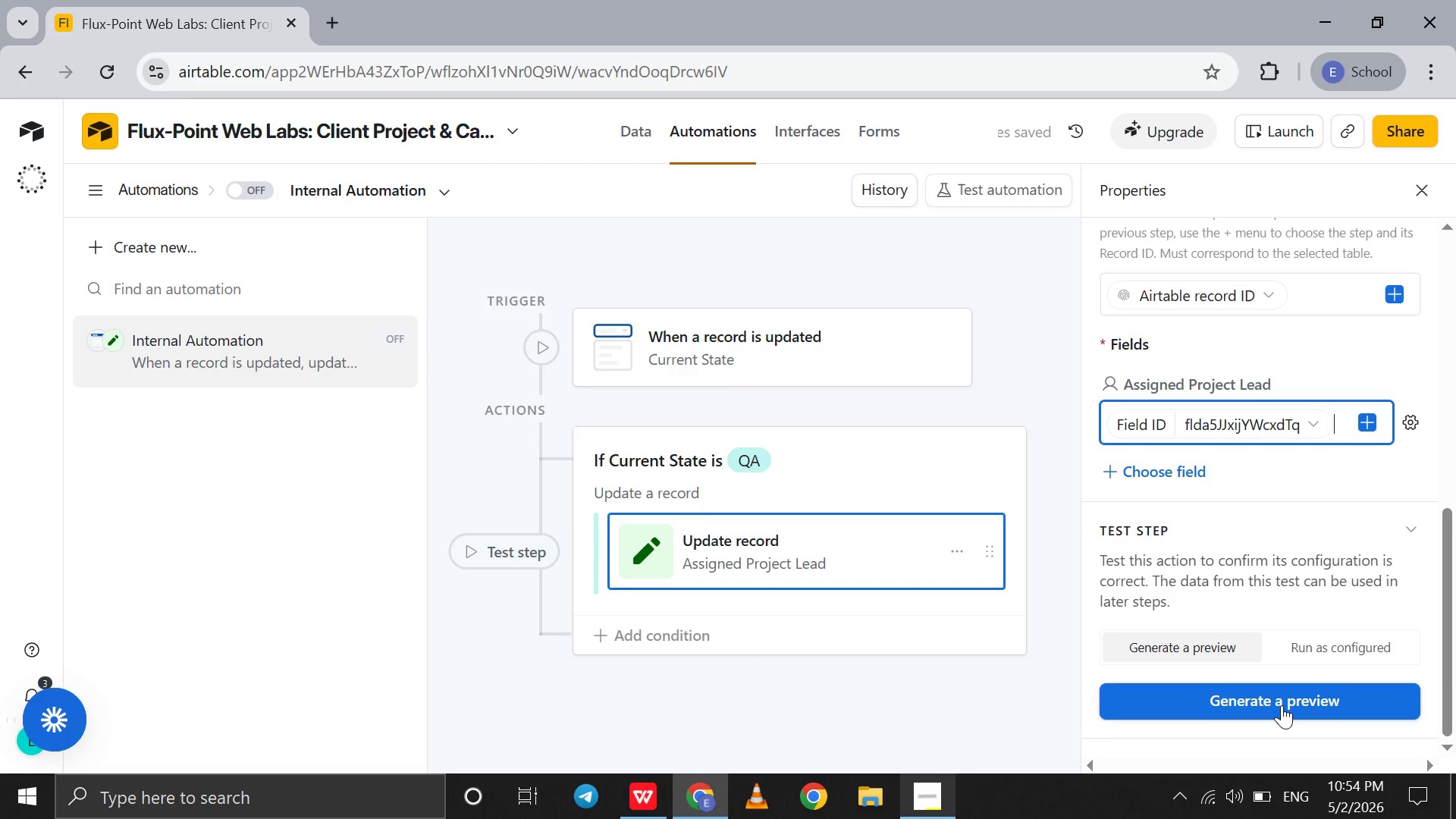 
left_click([1282, 705])
 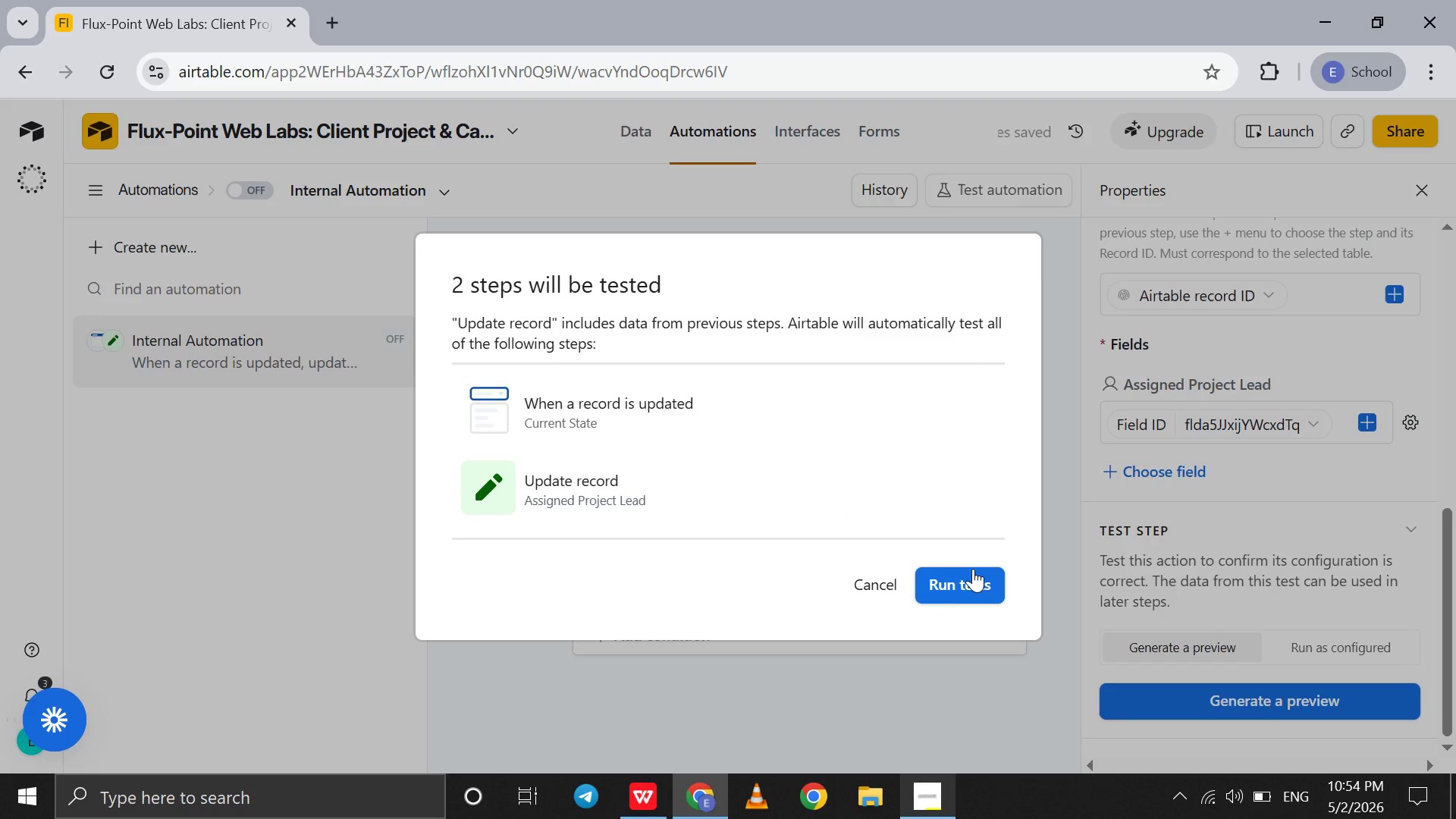 
left_click([971, 573])
 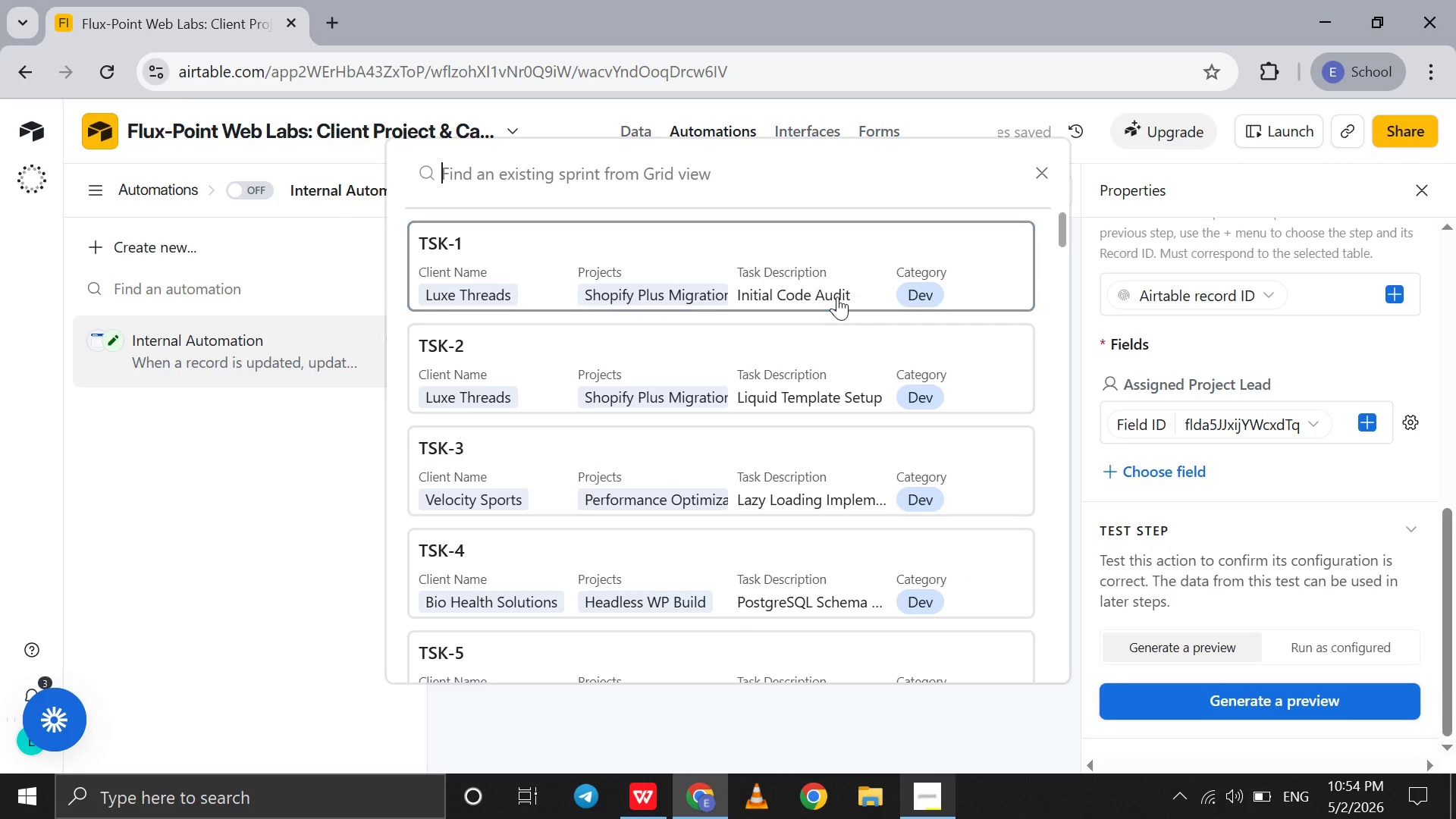 
left_click([837, 296])
 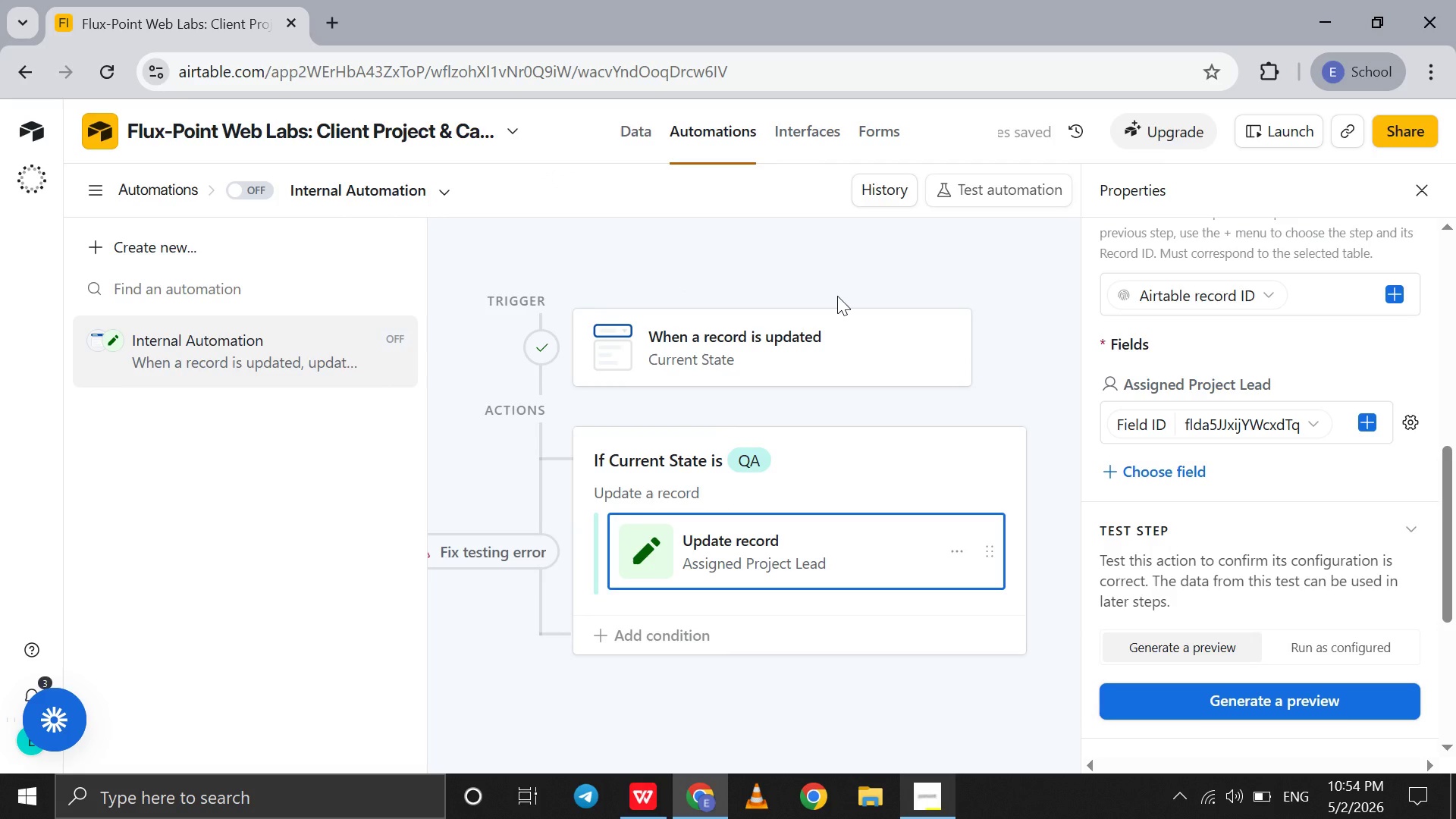 
scroll: coordinate [1288, 457], scroll_direction: down, amount: 8.0
 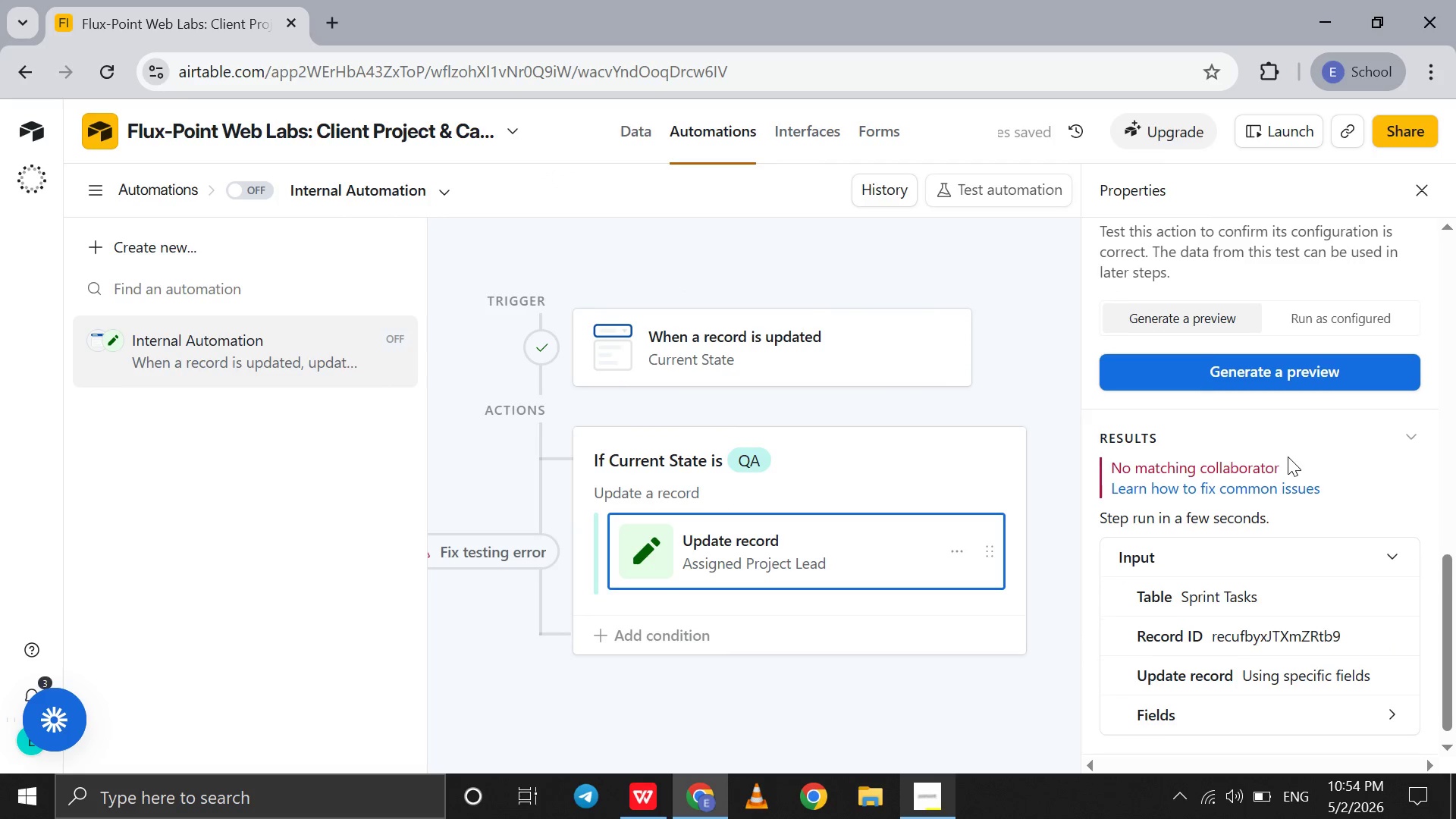 
scroll: coordinate [1288, 457], scroll_direction: none, amount: 0.0
 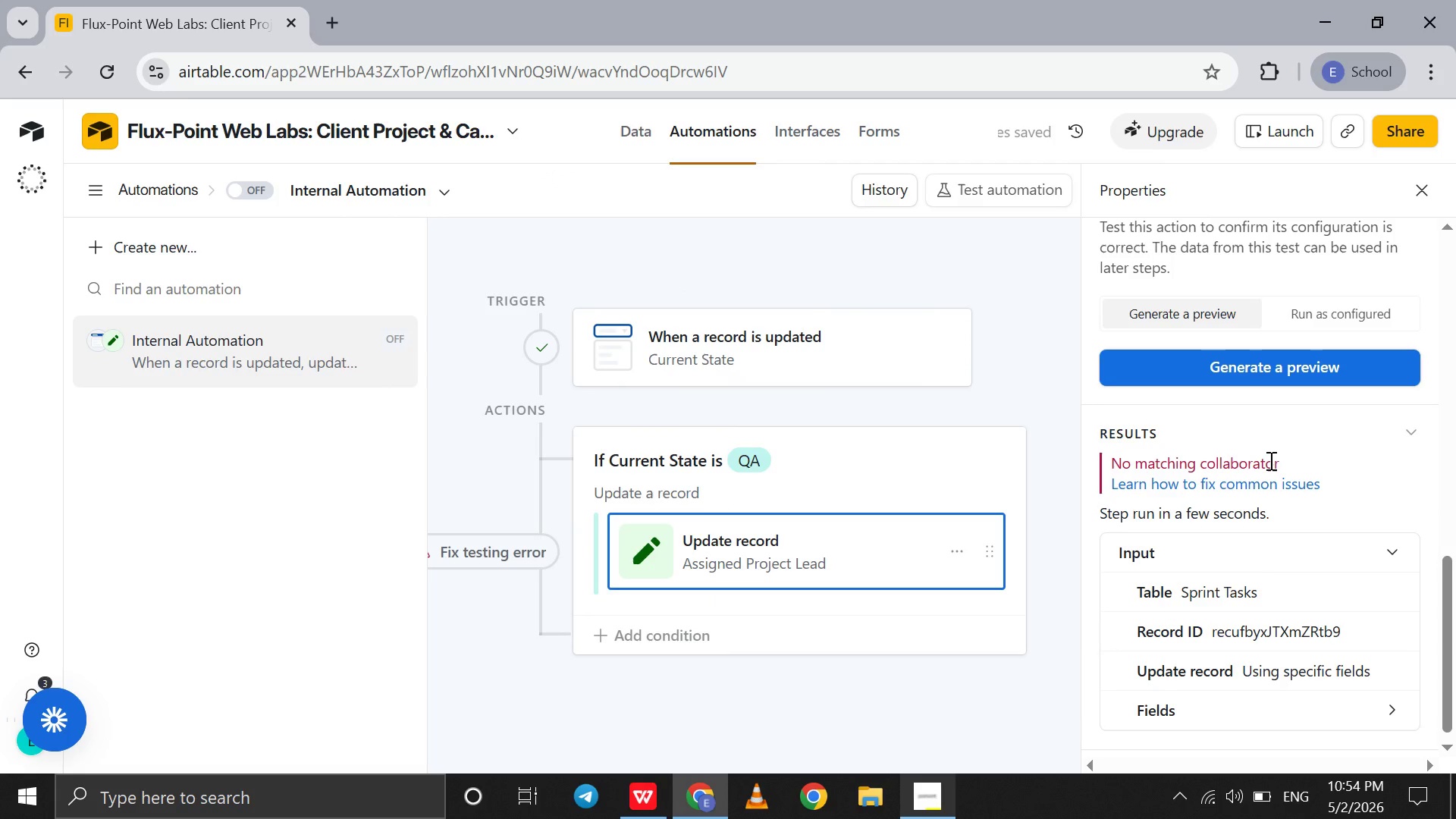 
left_click_drag(start_coordinate=[1269, 460], to_coordinate=[1133, 464])
 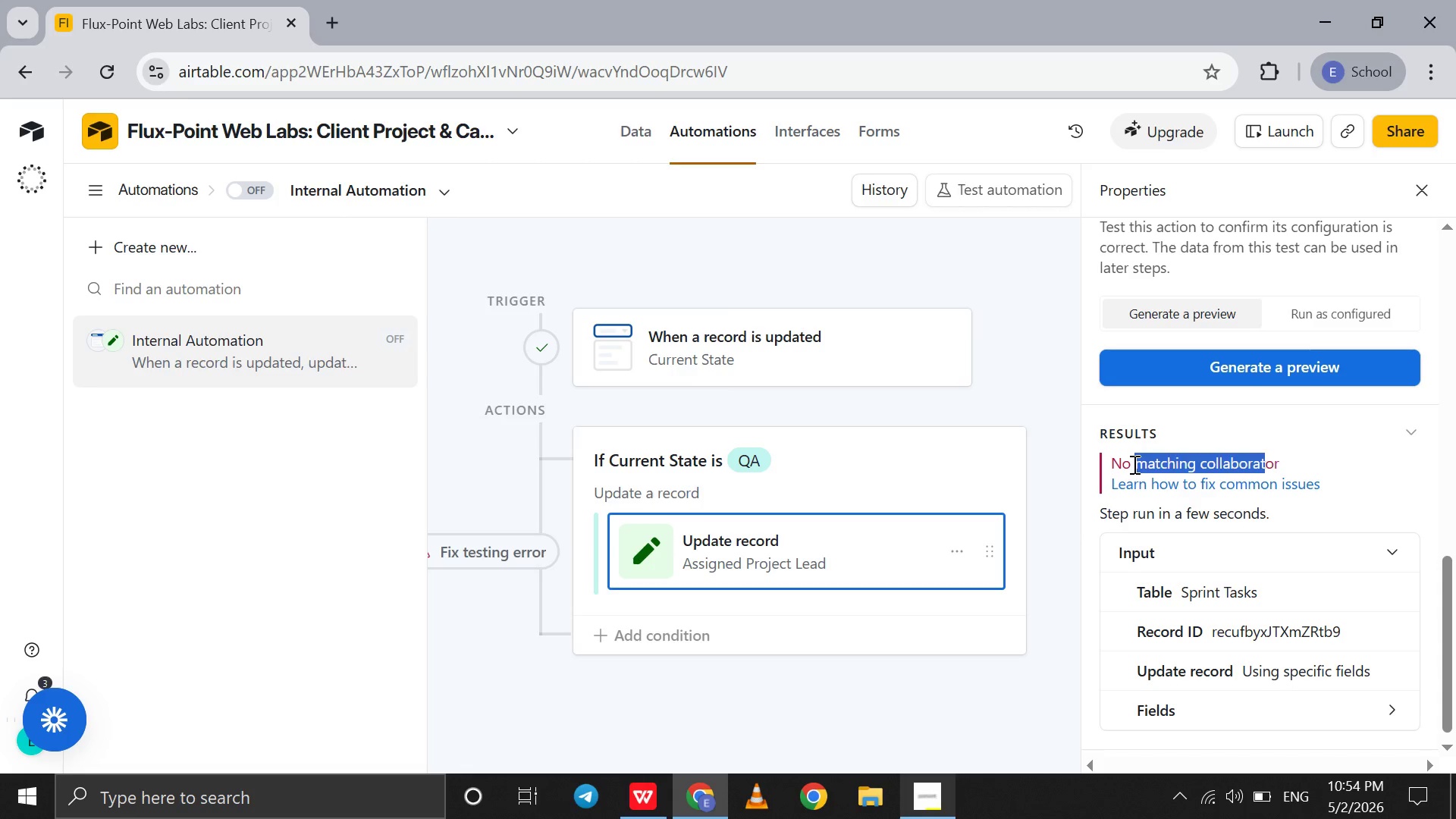 
left_click([1133, 464])
 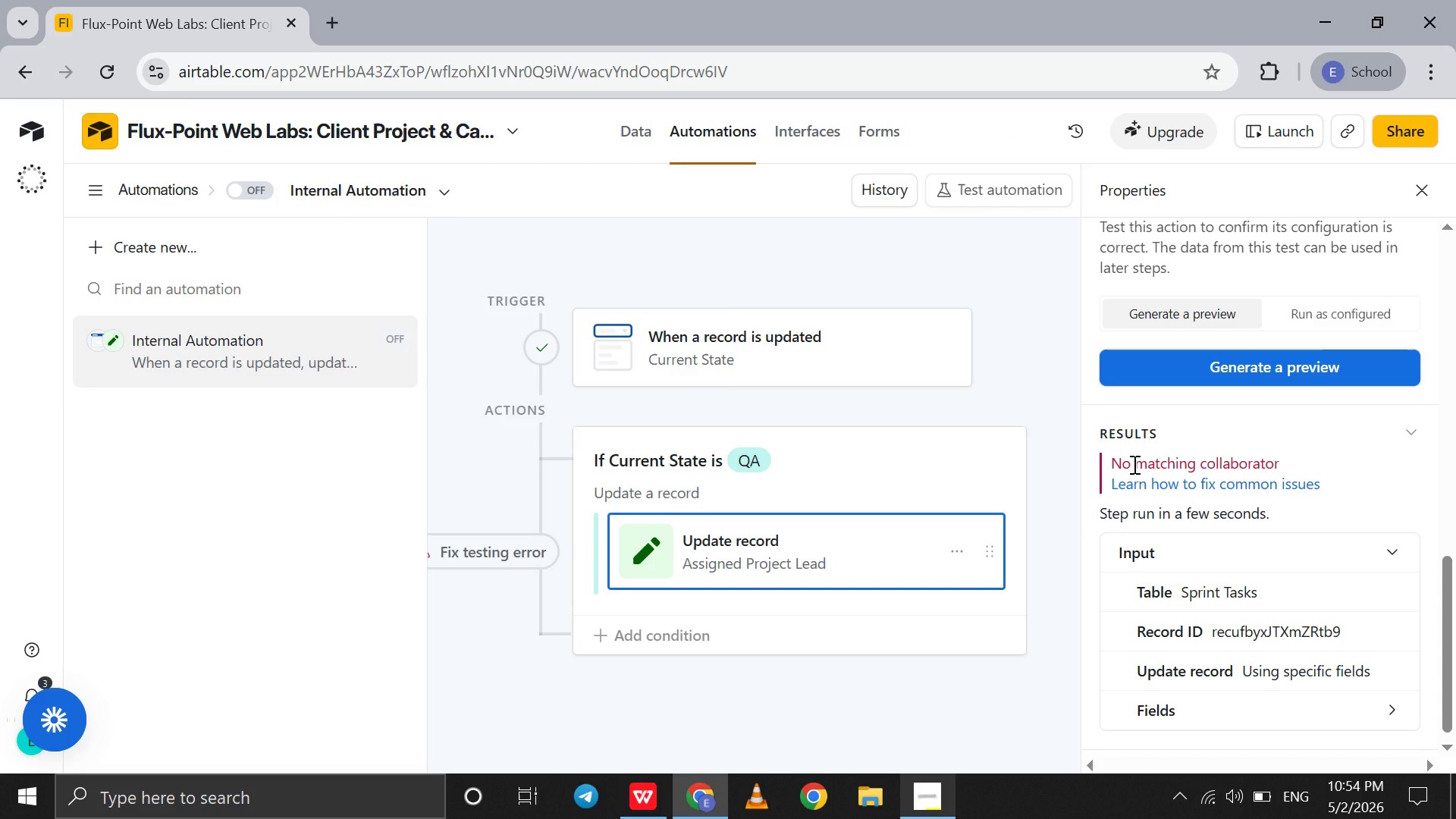 
left_click_drag(start_coordinate=[1133, 464], to_coordinate=[1263, 457])
 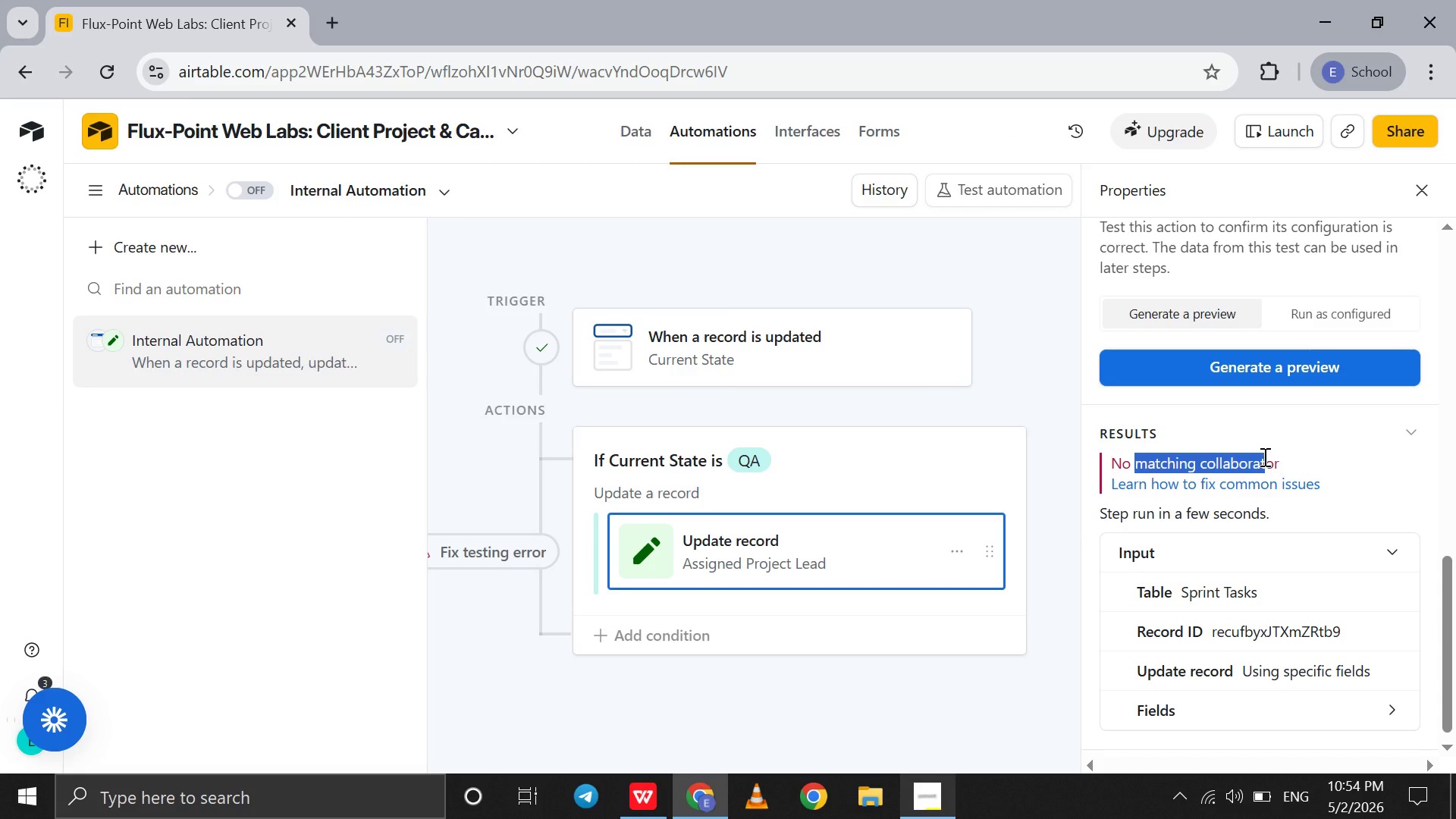 
left_click([1263, 457])
 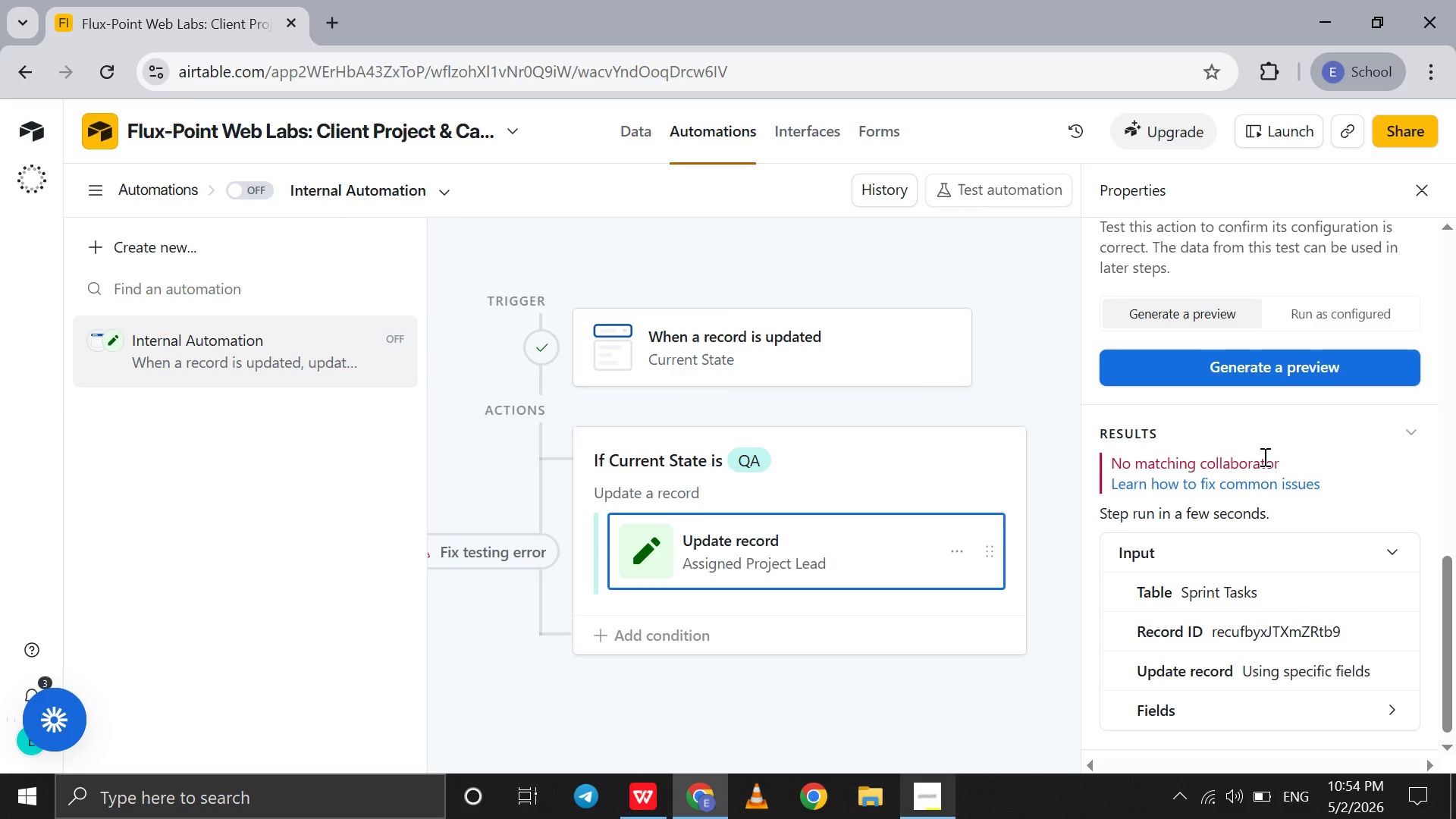 
scroll: coordinate [1263, 457], scroll_direction: up, amount: 10.0
 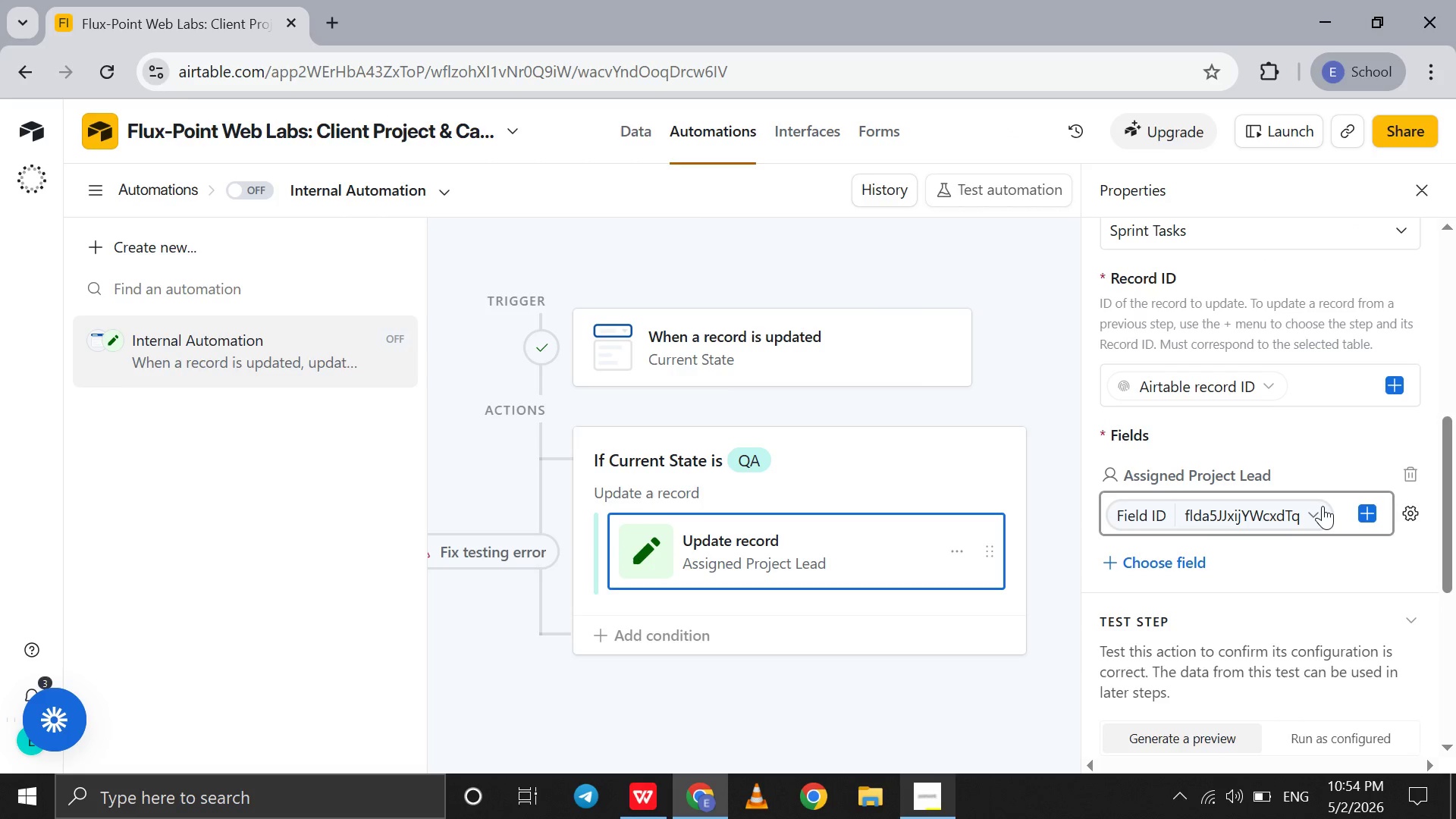 
left_click([1323, 506])
 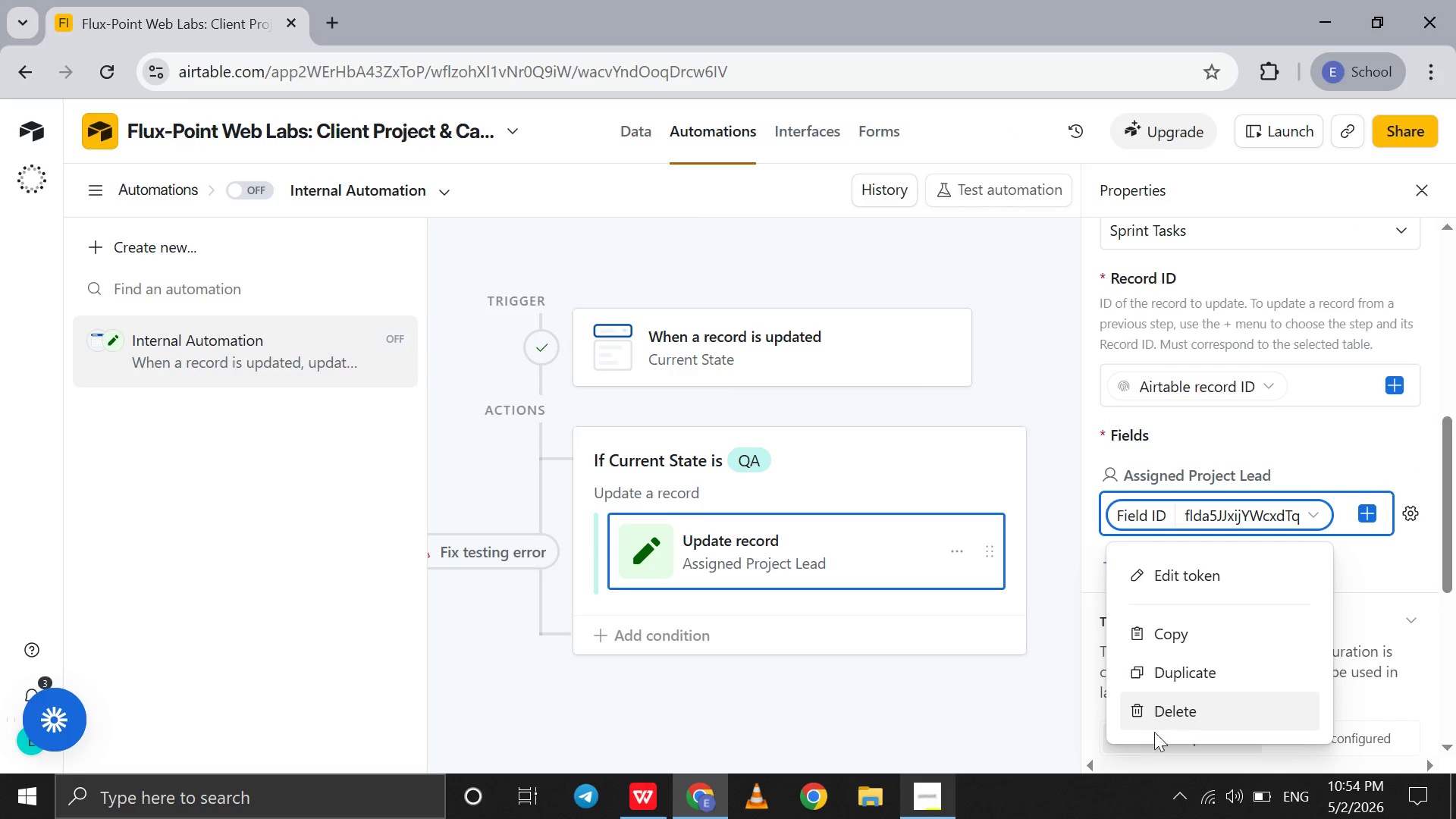 
left_click([1163, 721])
 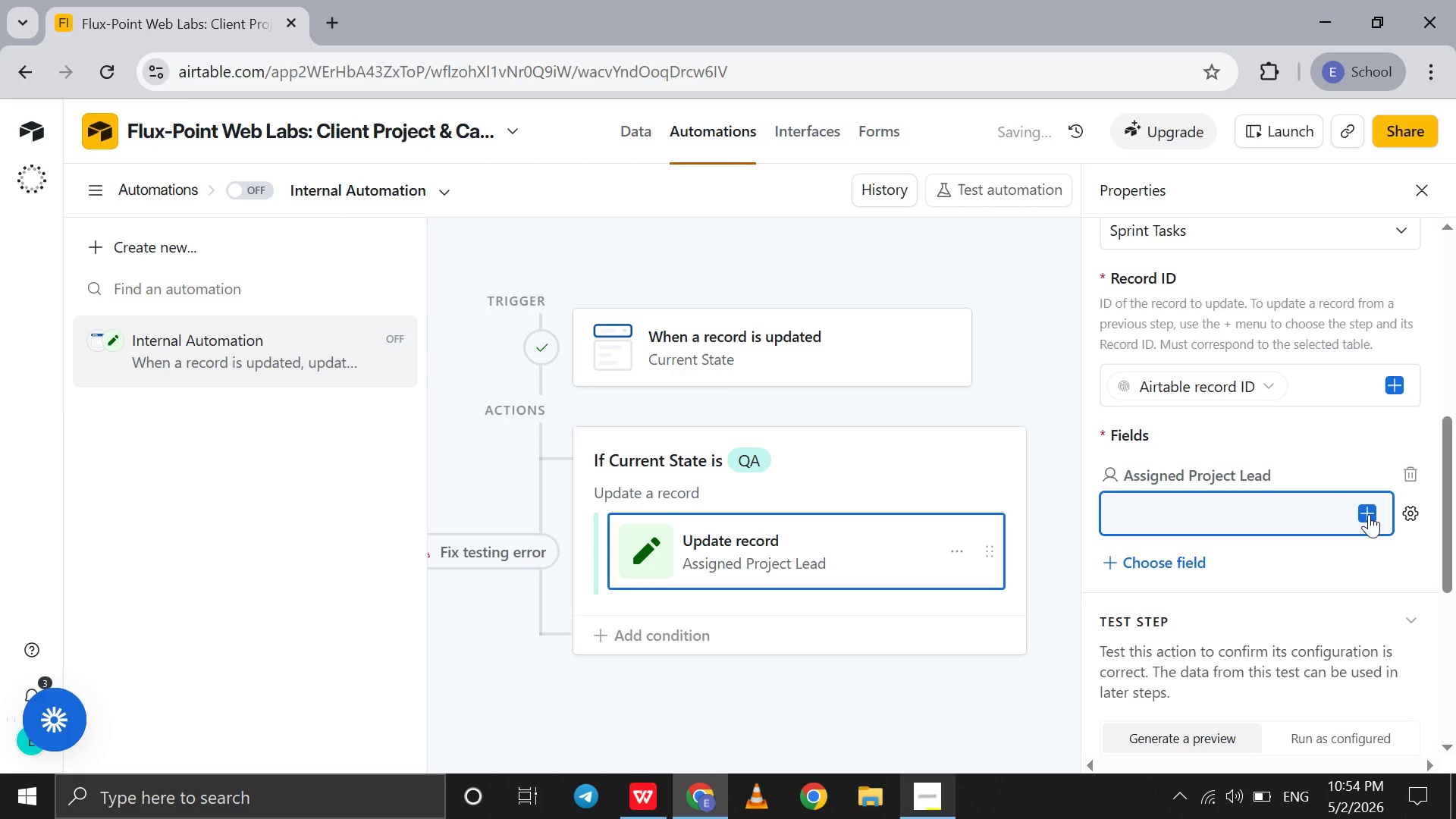 
left_click([1369, 514])
 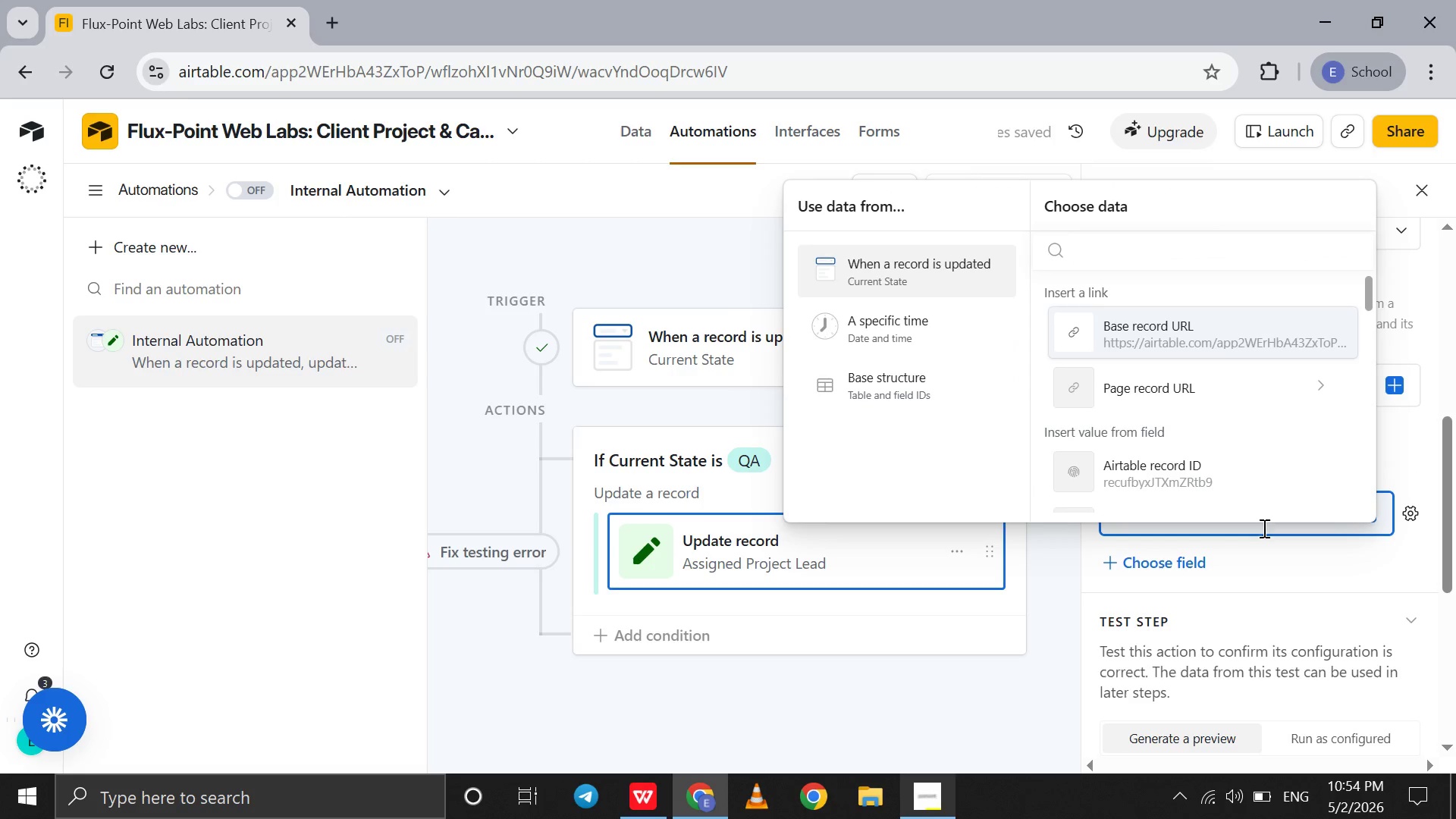 
left_click([1262, 570])
 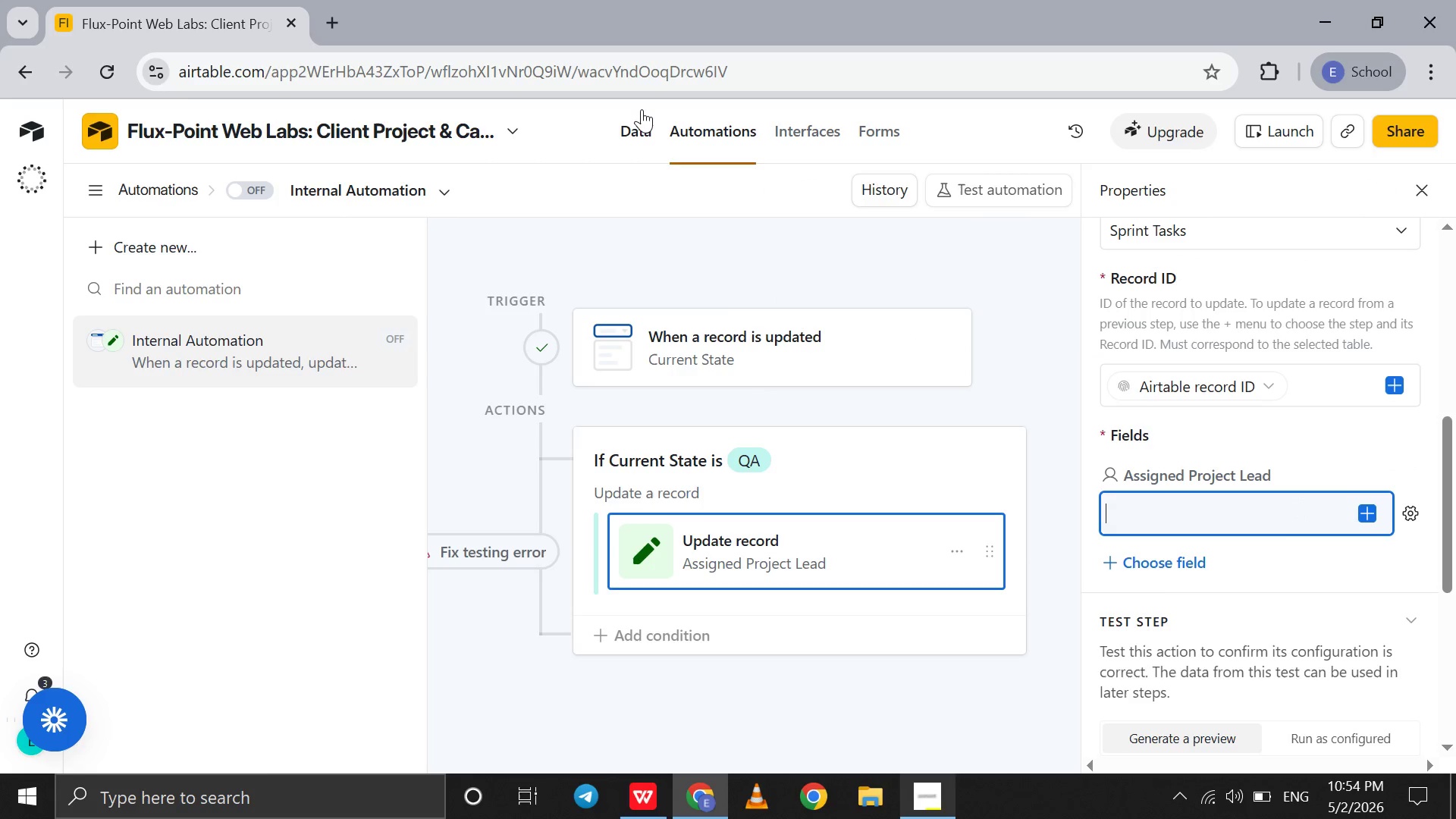 
left_click([642, 109])
 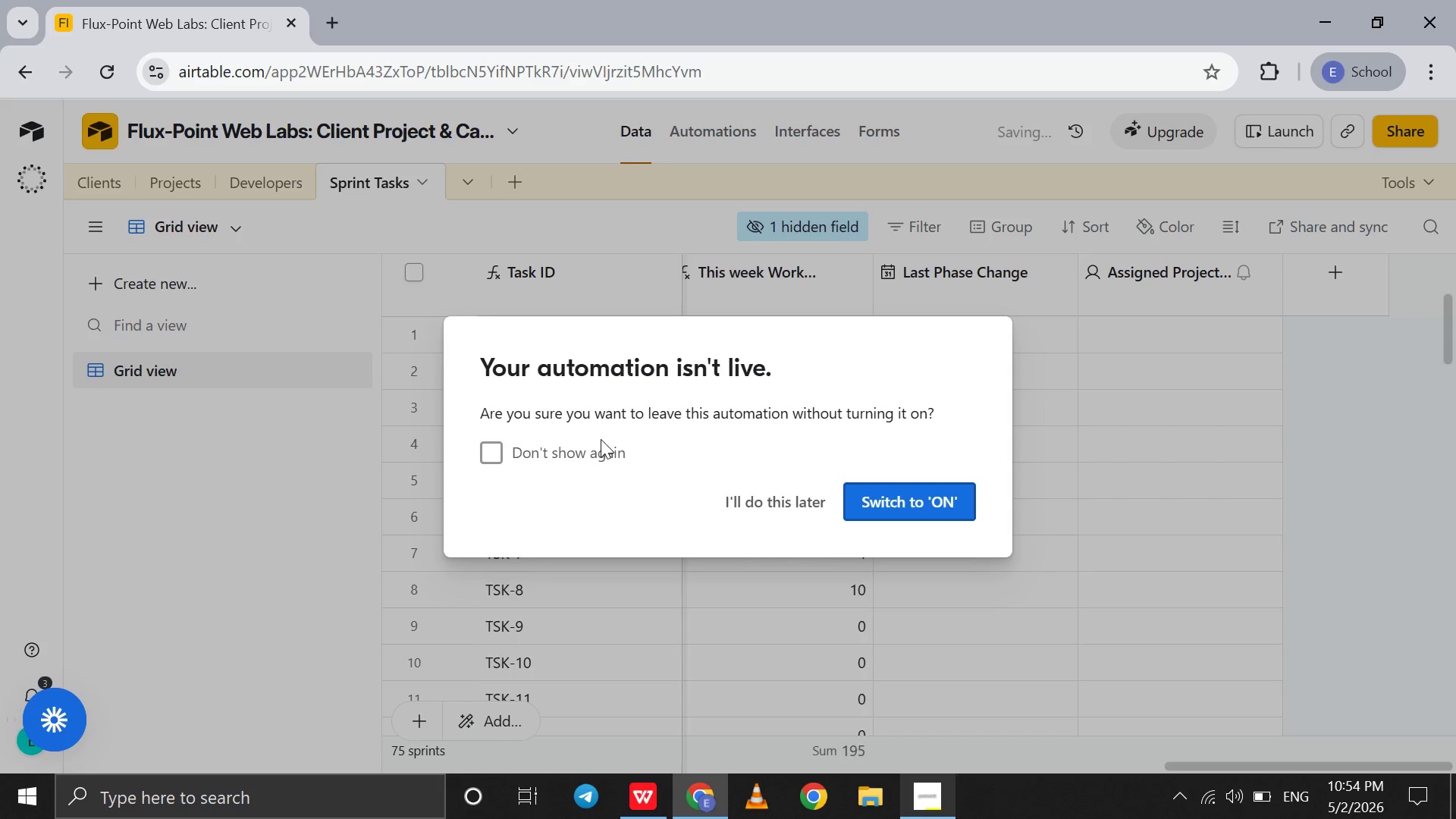 
left_click([601, 455])
 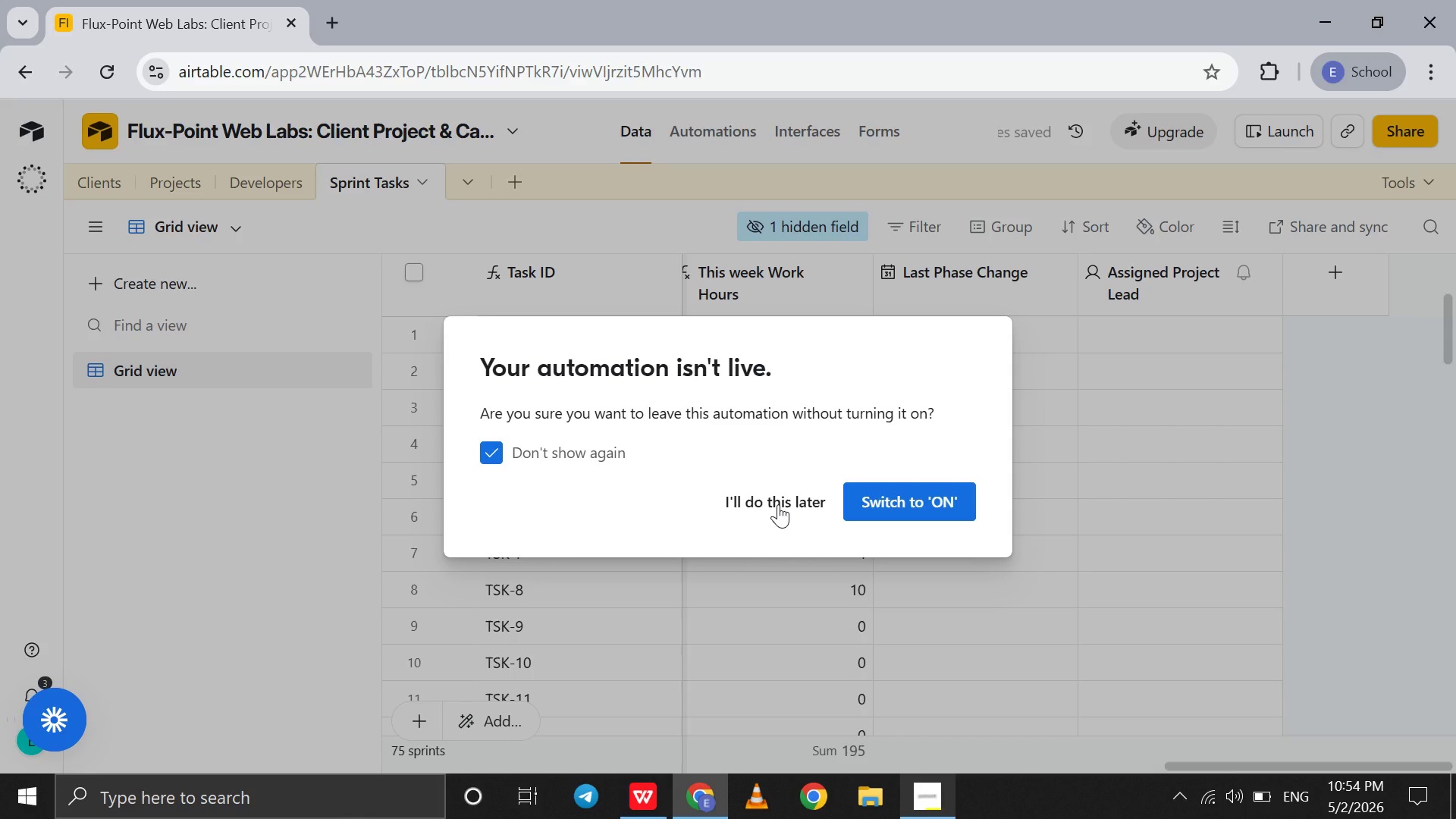 
left_click([778, 504])
 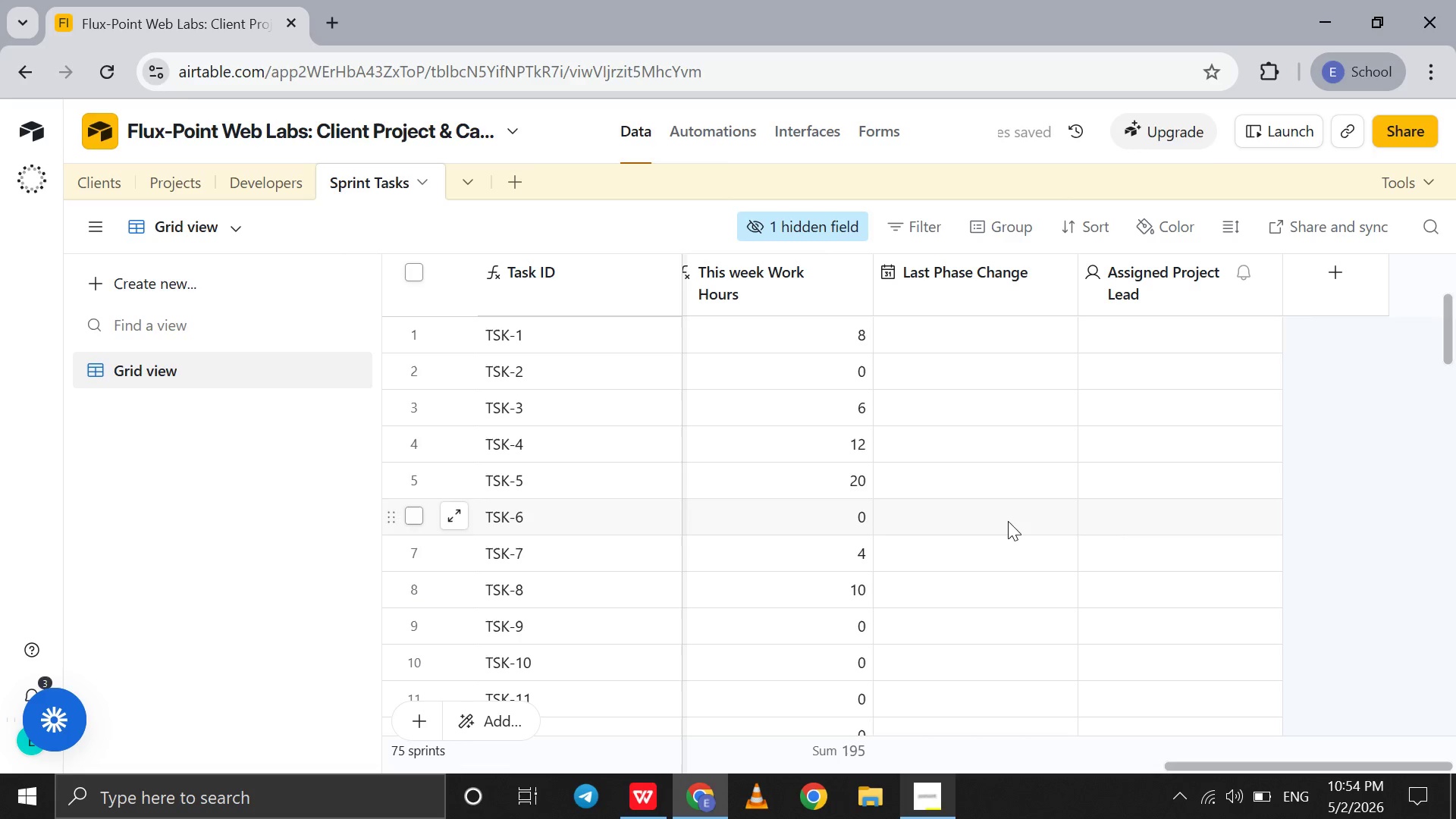 
scroll: coordinate [1008, 521], scroll_direction: down, amount: 14.0
 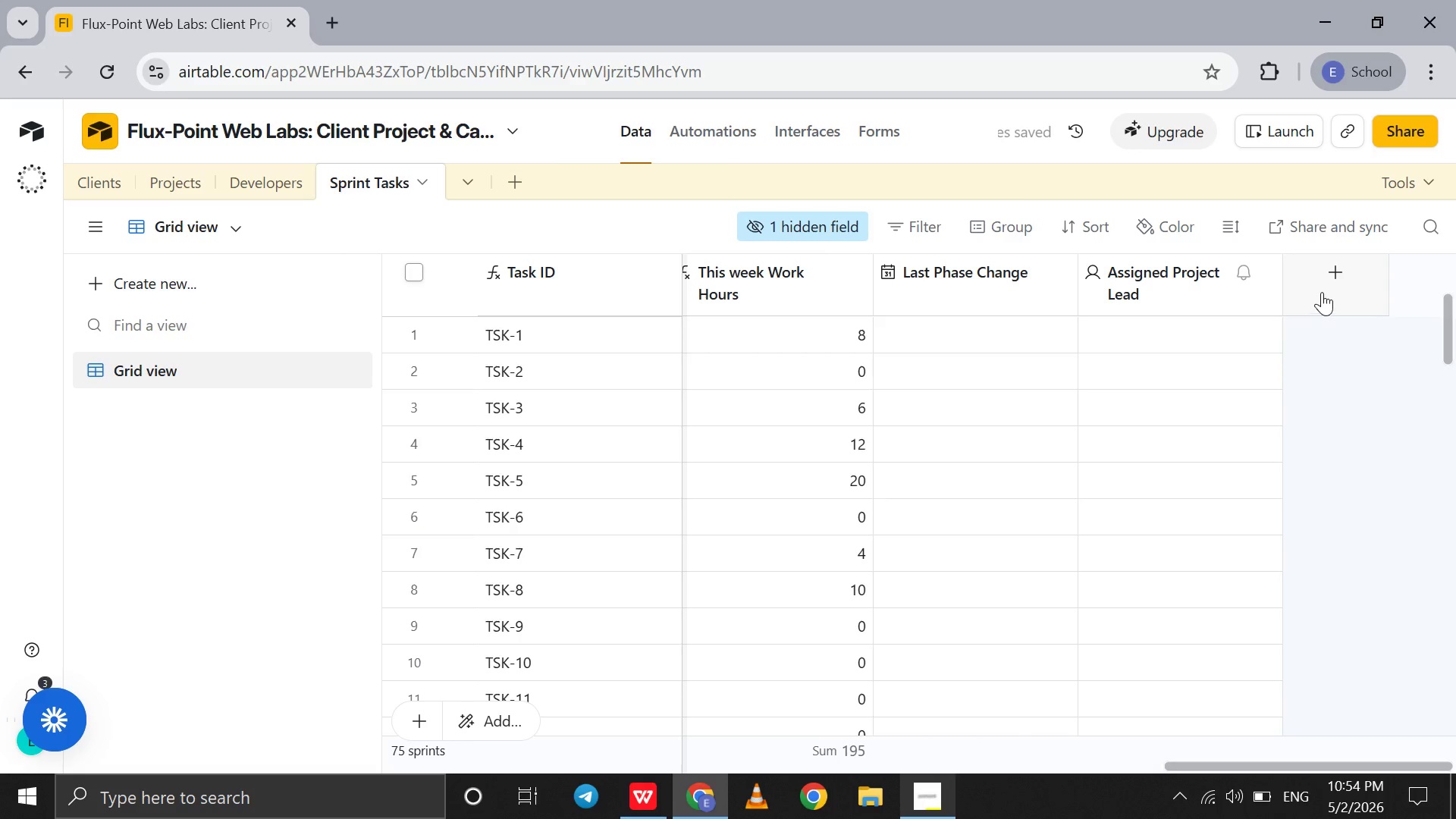 
left_click([1323, 292])
 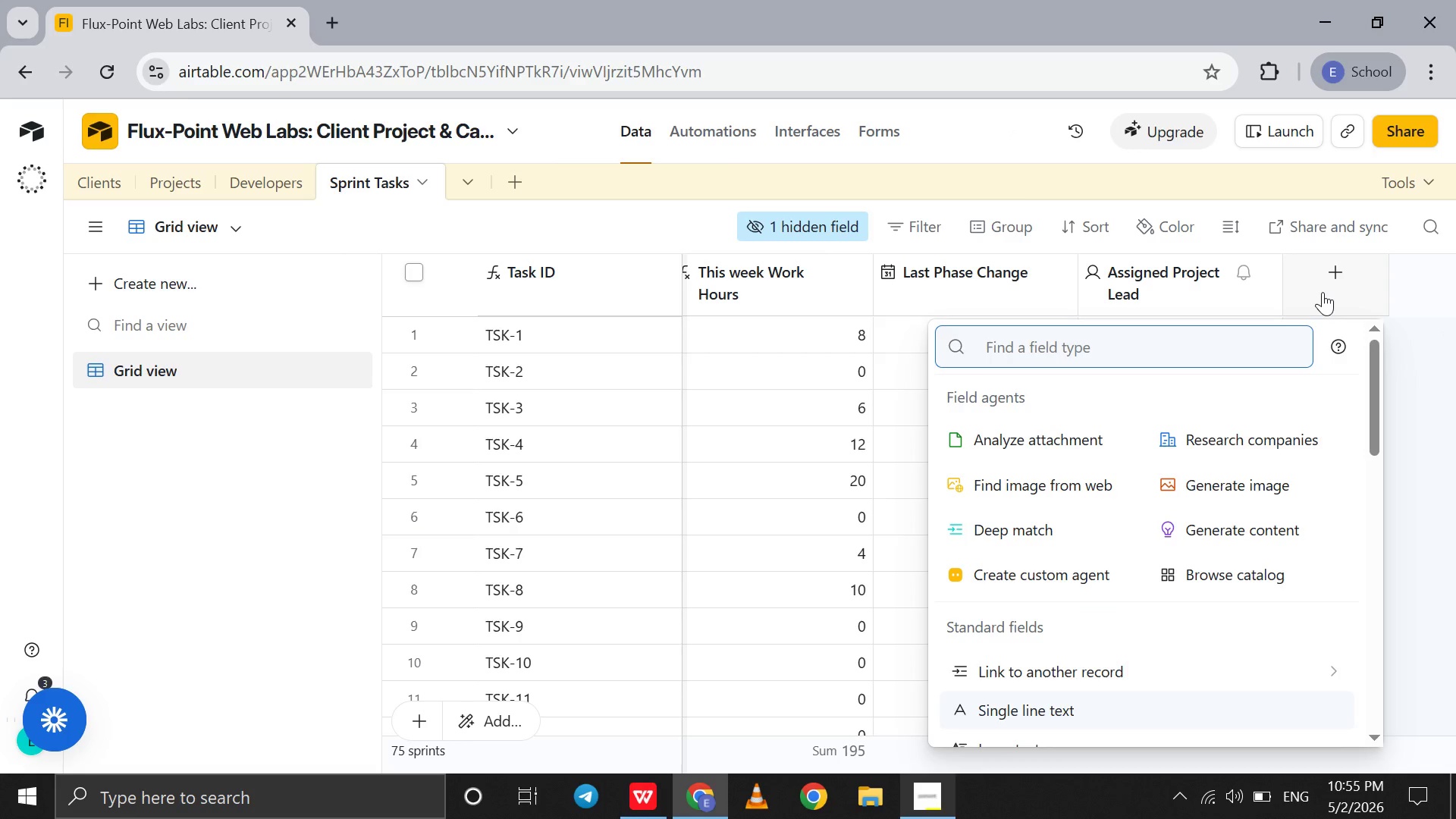 
type(ro)
 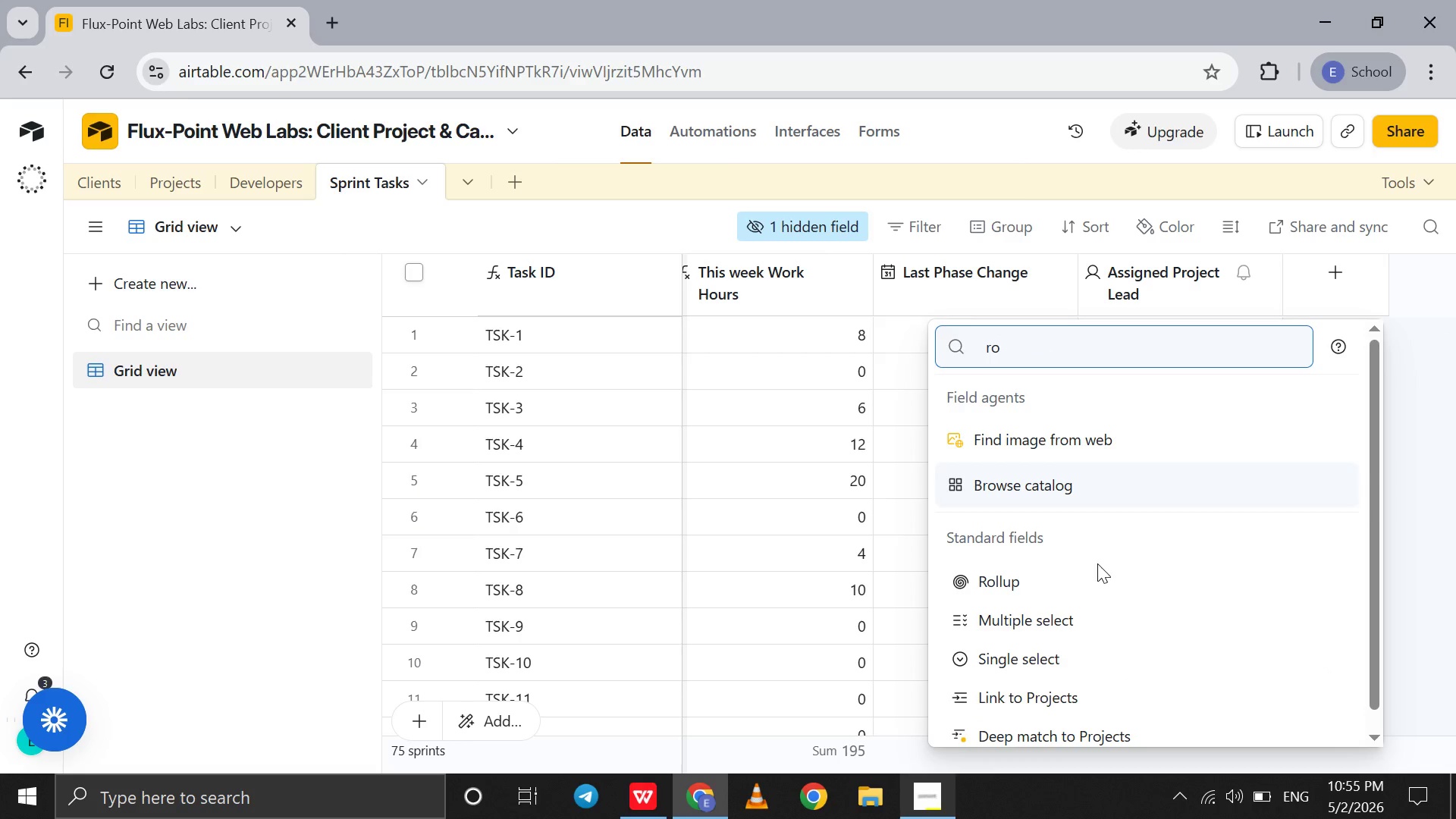 
left_click([1087, 590])
 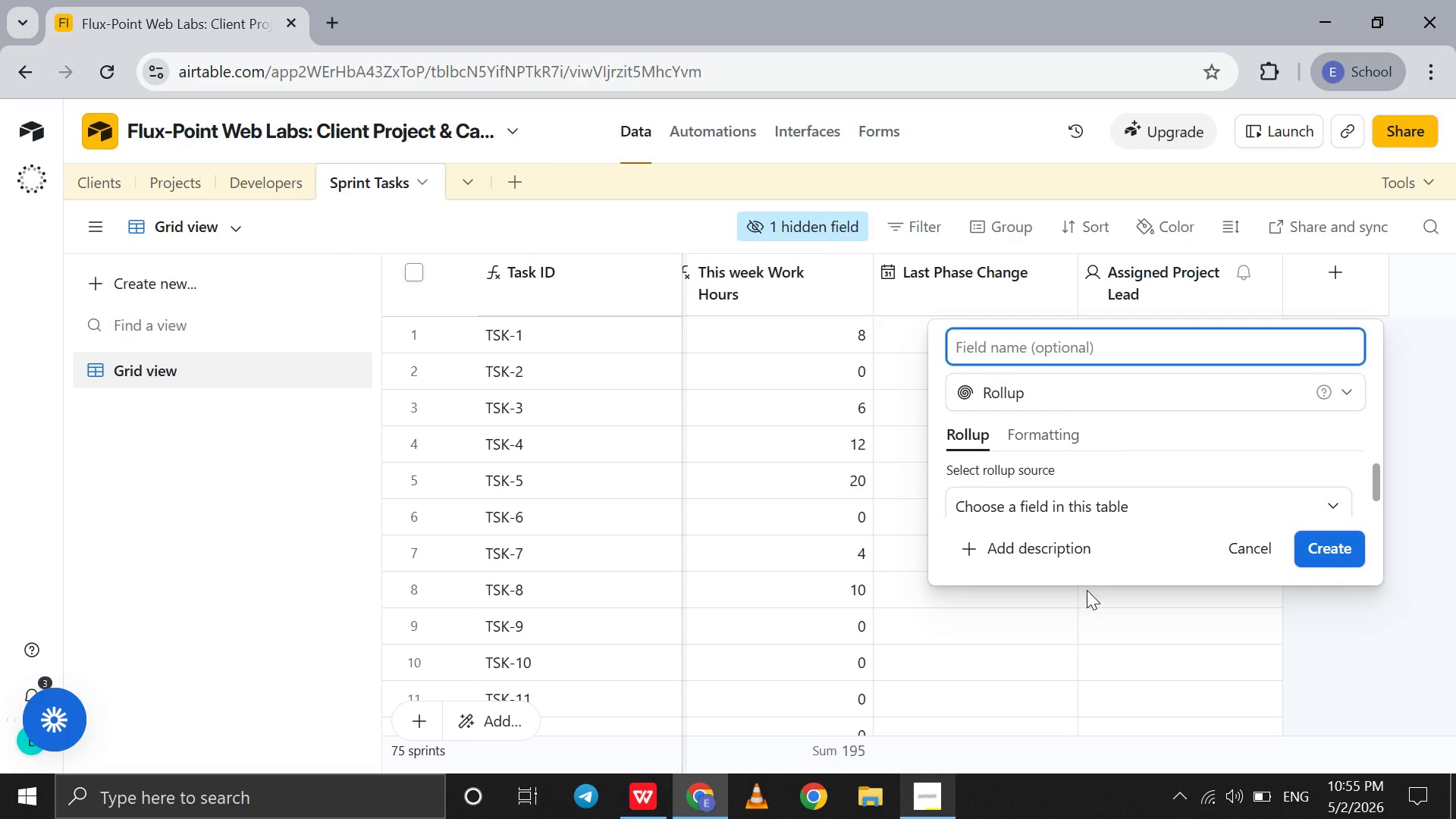 
type(Project Leadr)
 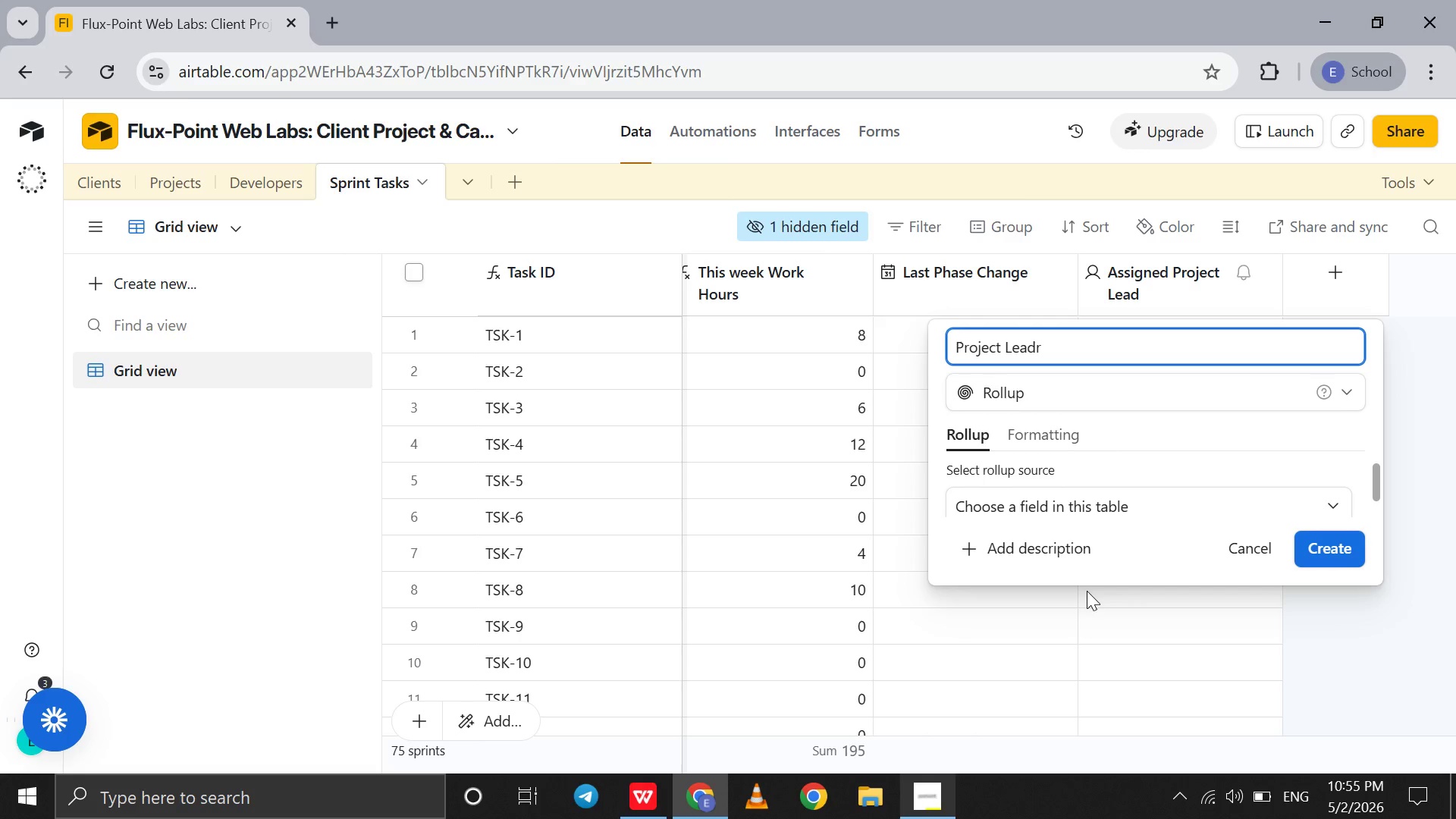 
key(Backspace)
 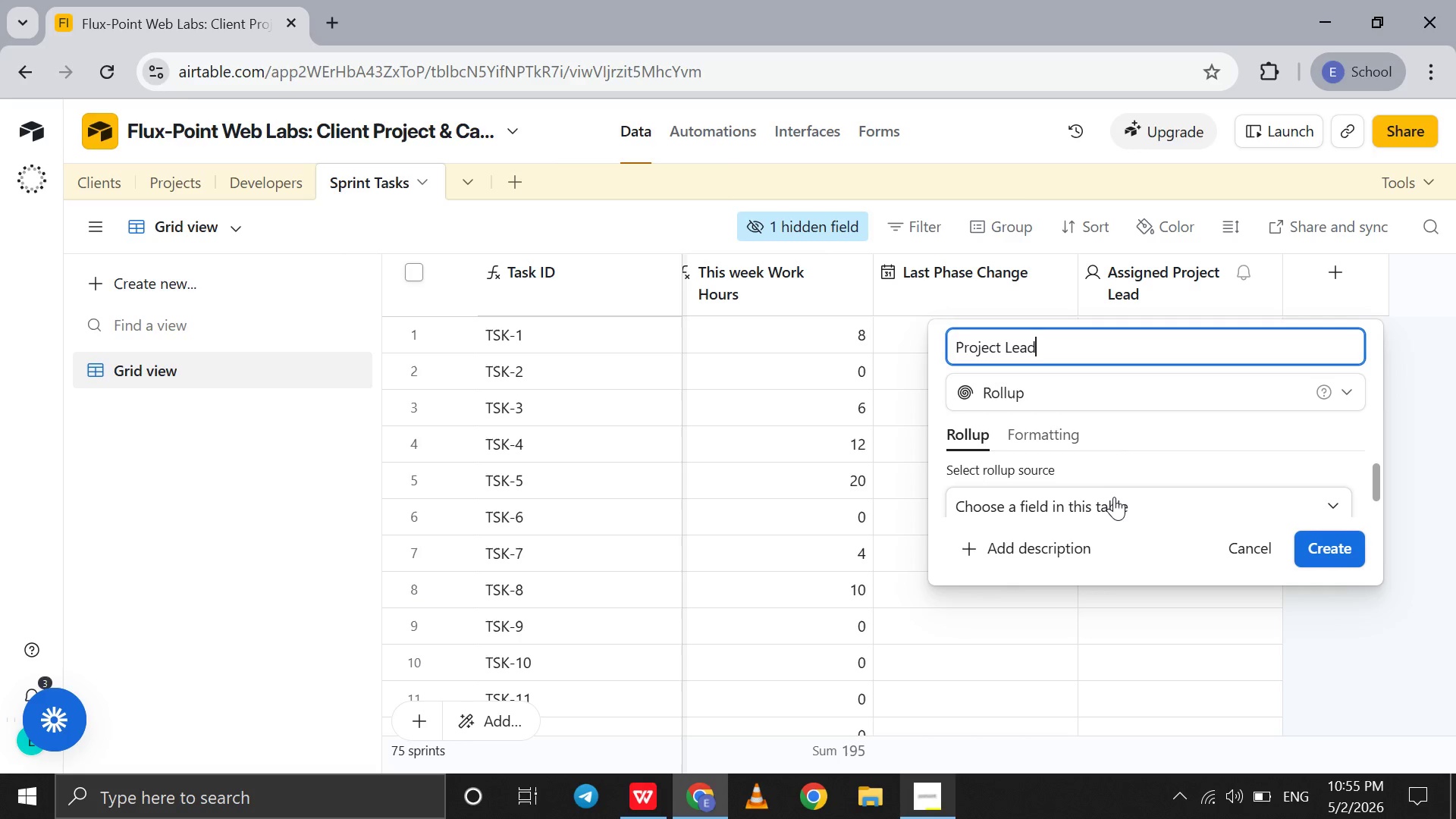 
left_click([1114, 497])
 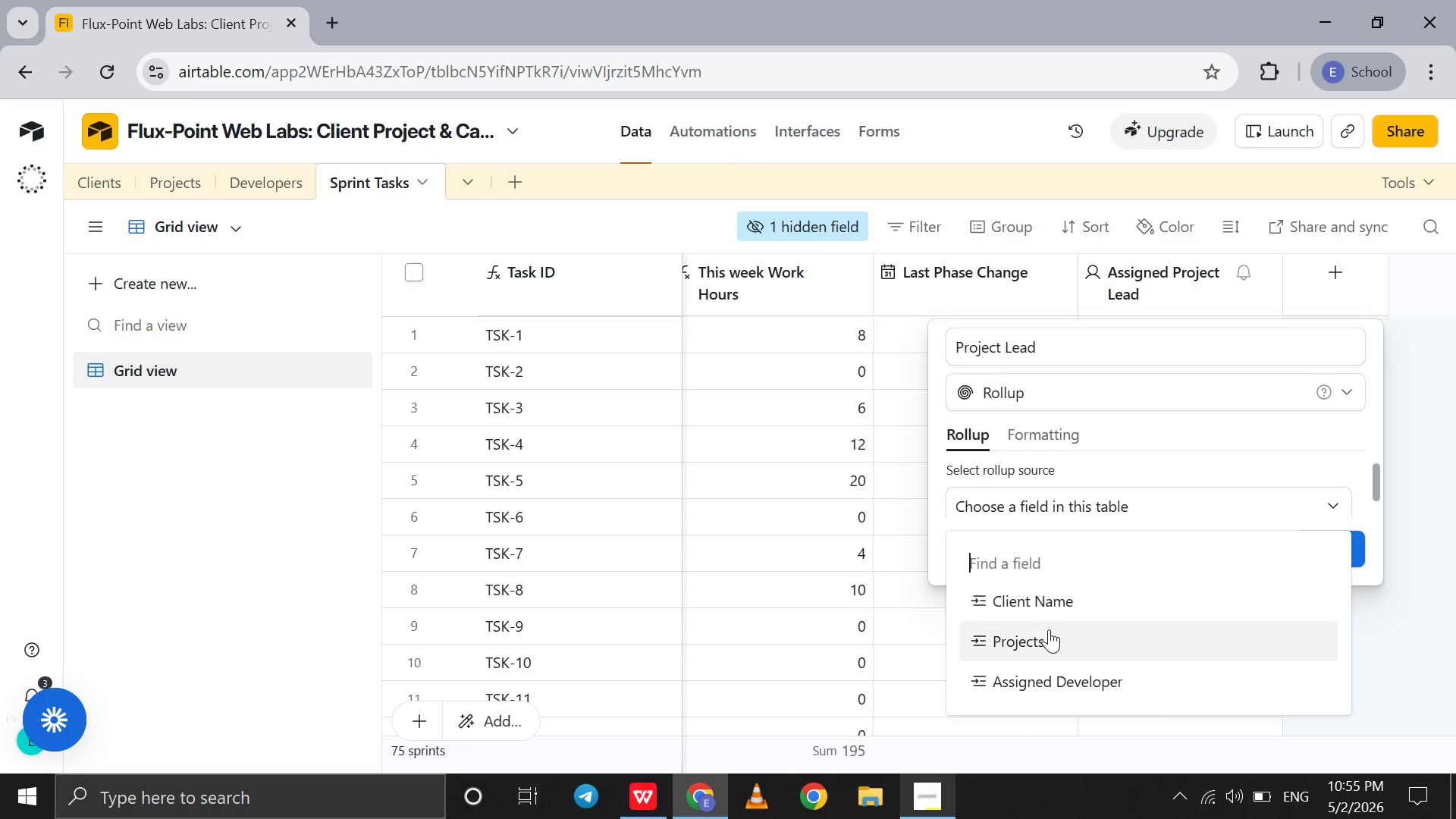 
left_click([1049, 632])
 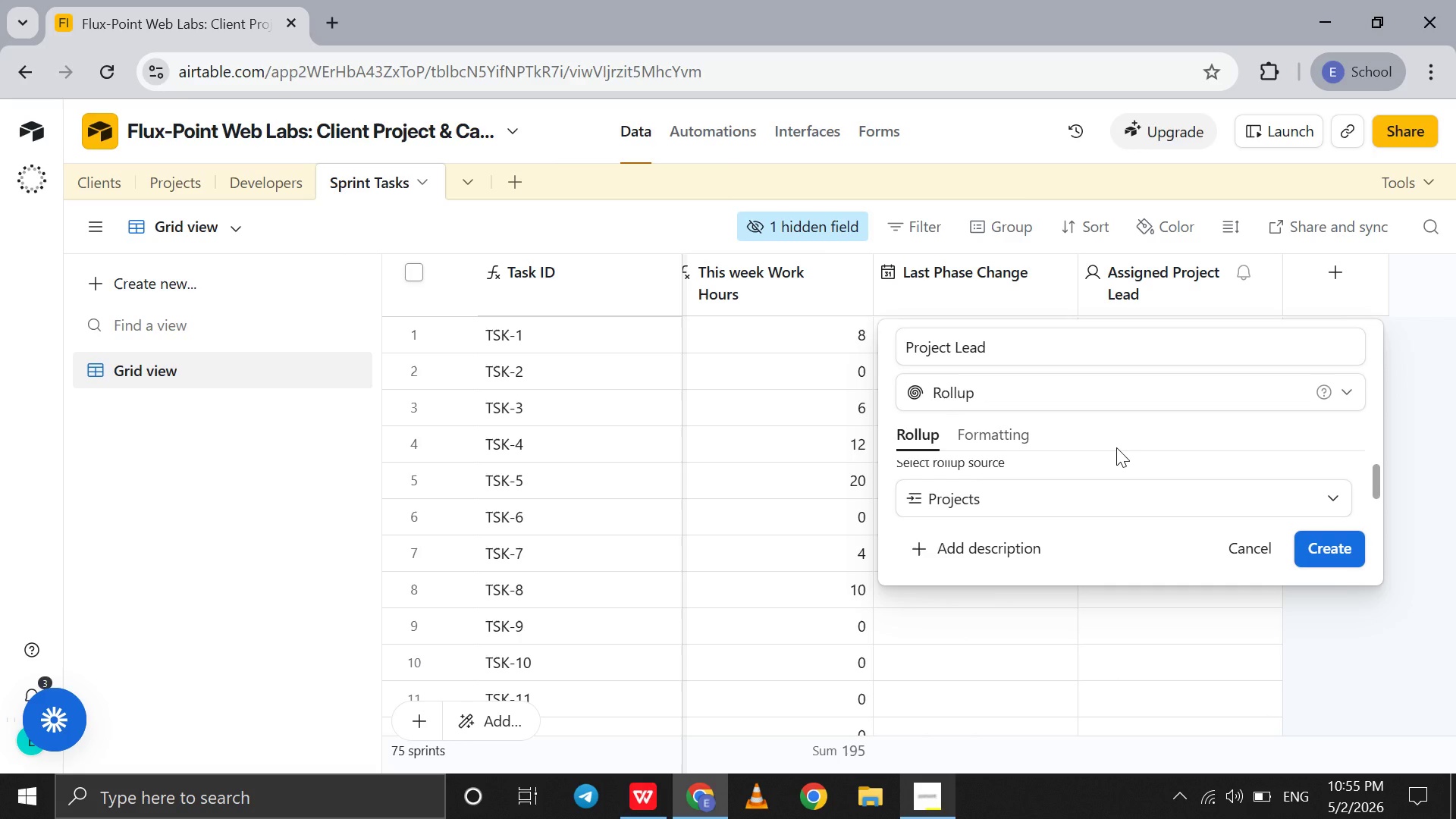 
scroll: coordinate [1102, 488], scroll_direction: down, amount: 6.0
 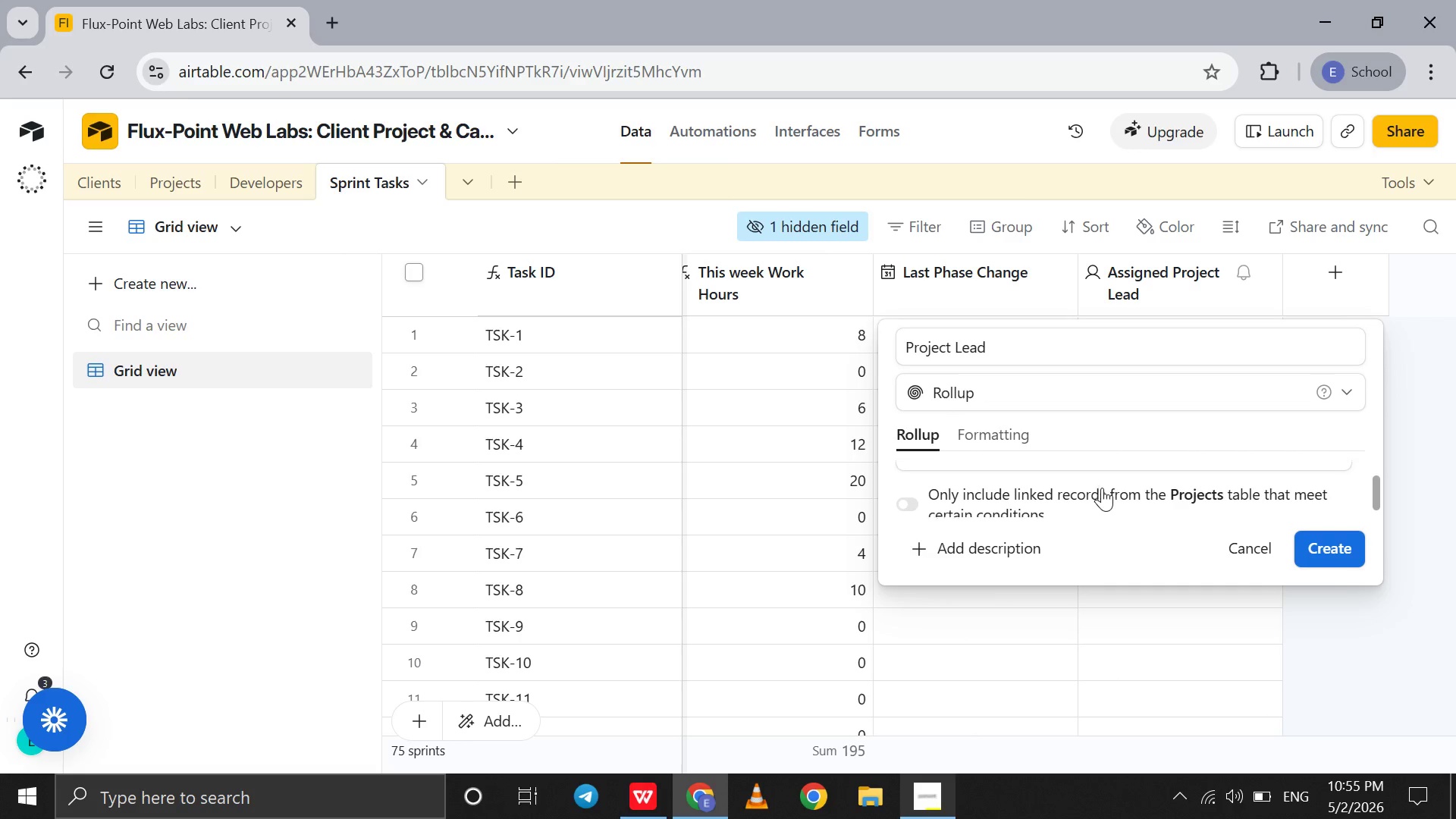 
left_click([1102, 488])
 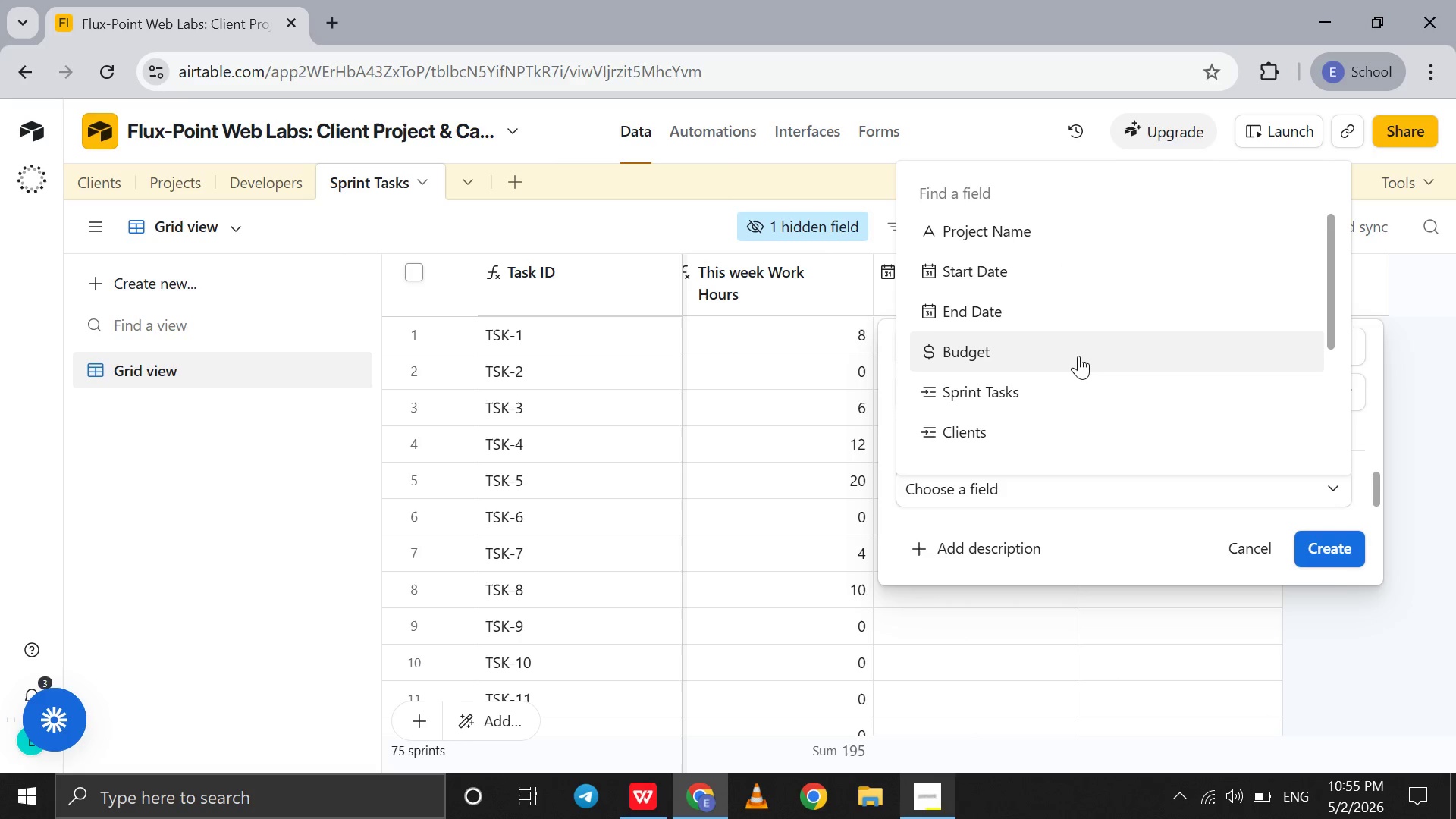 
scroll: coordinate [1102, 488], scroll_direction: none, amount: 0.0
 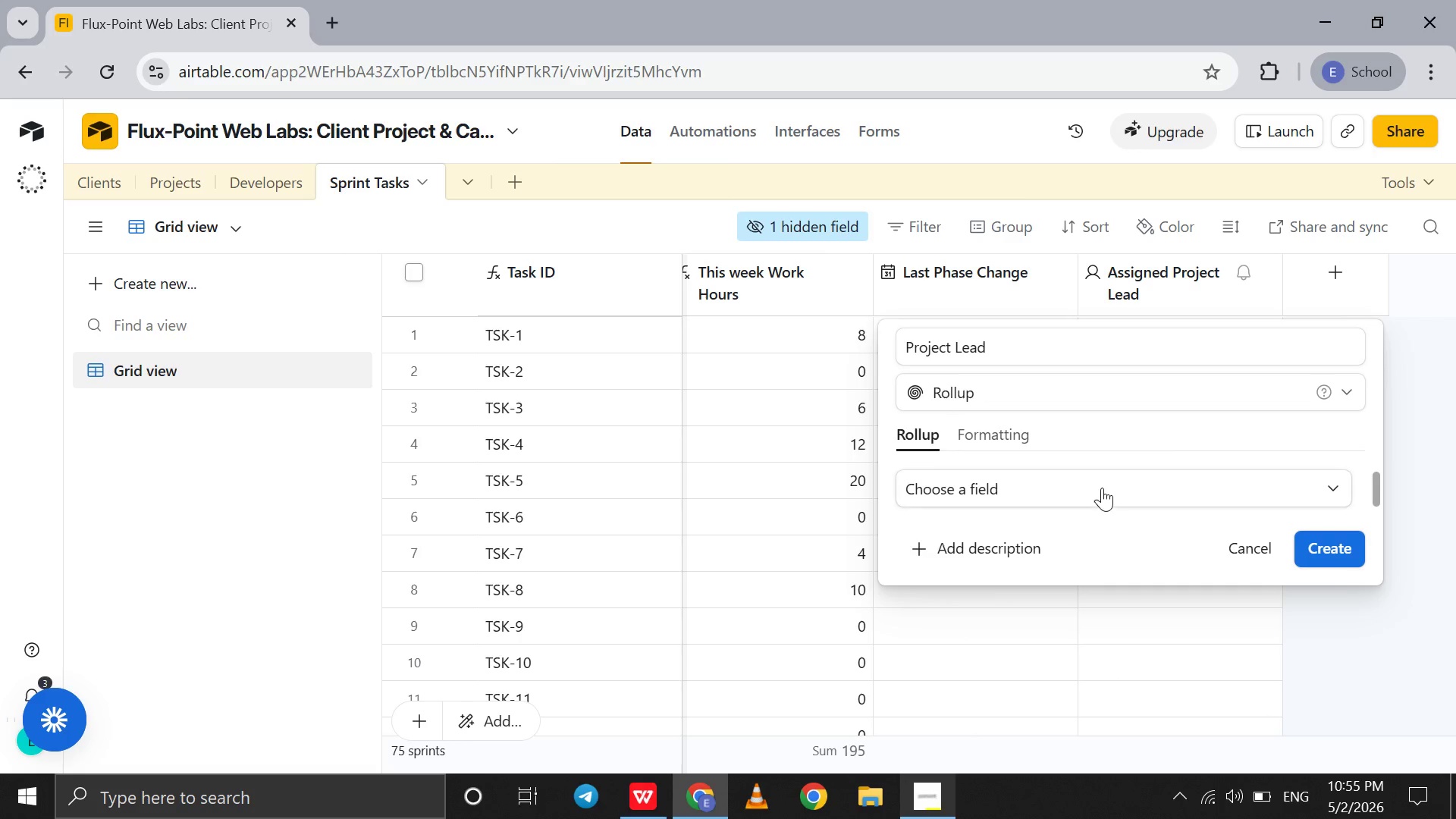 
scroll: coordinate [1059, 410], scroll_direction: down, amount: 18.0
 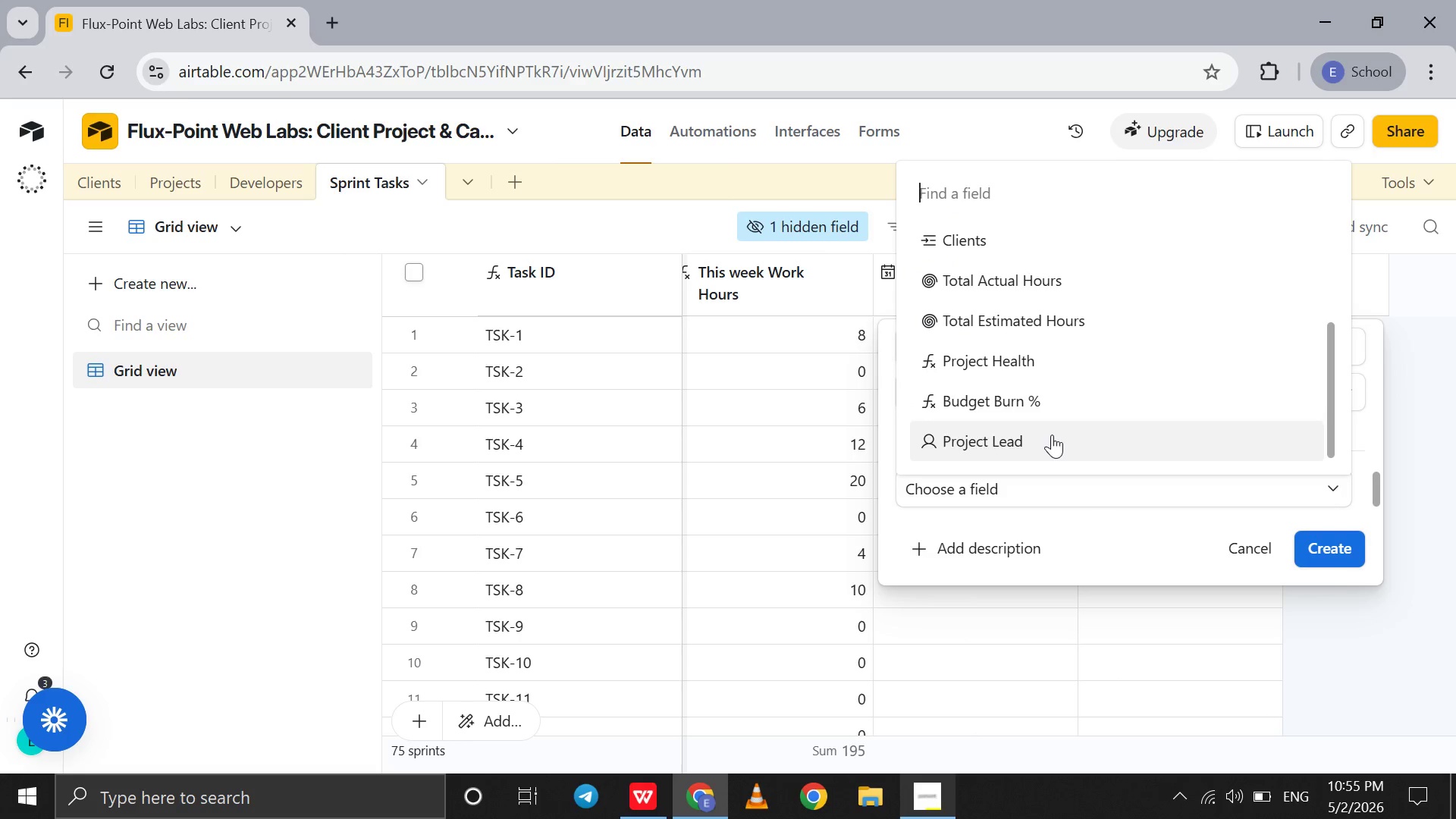 
left_click([1052, 435])
 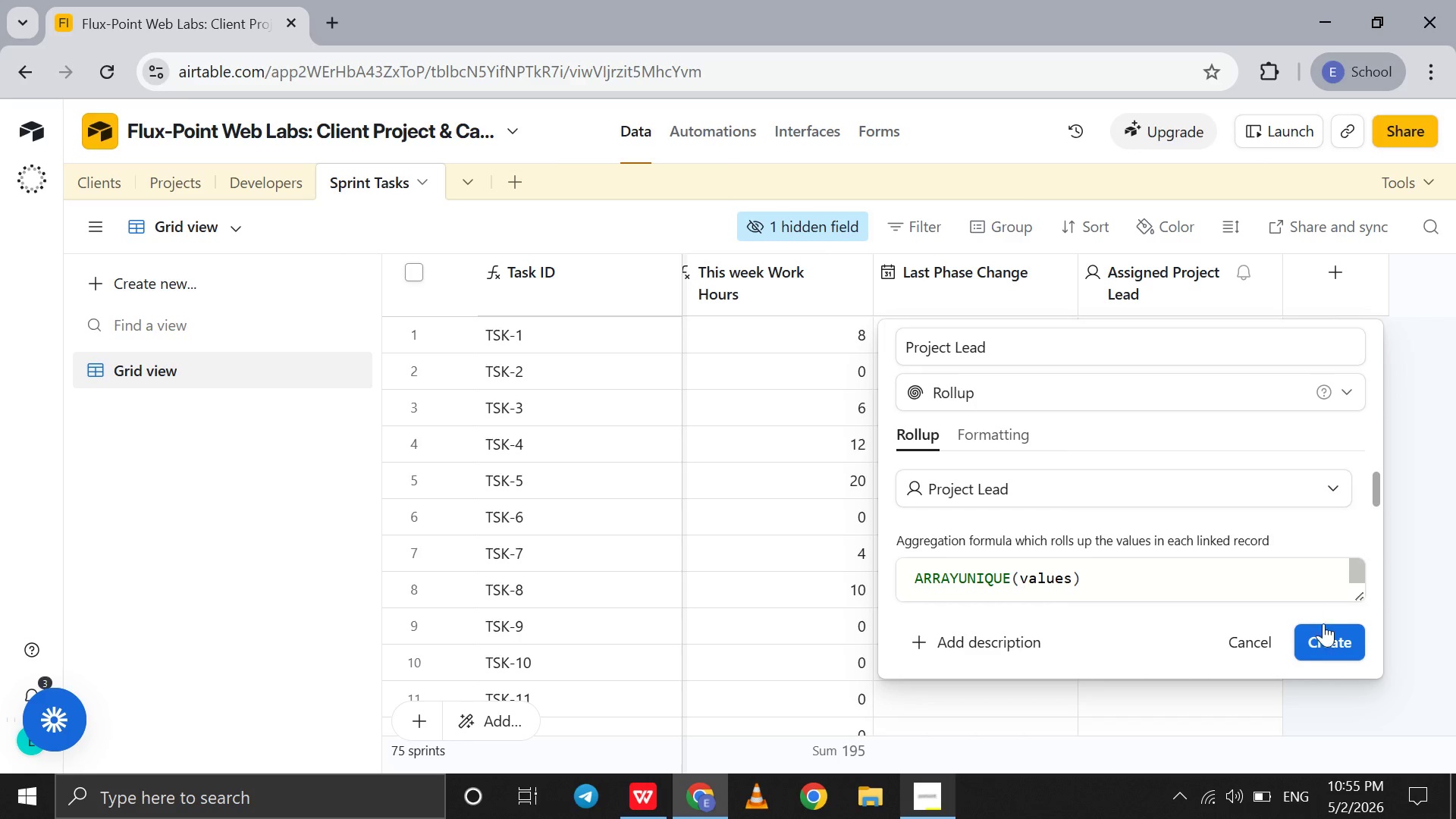 
left_click([1323, 638])
 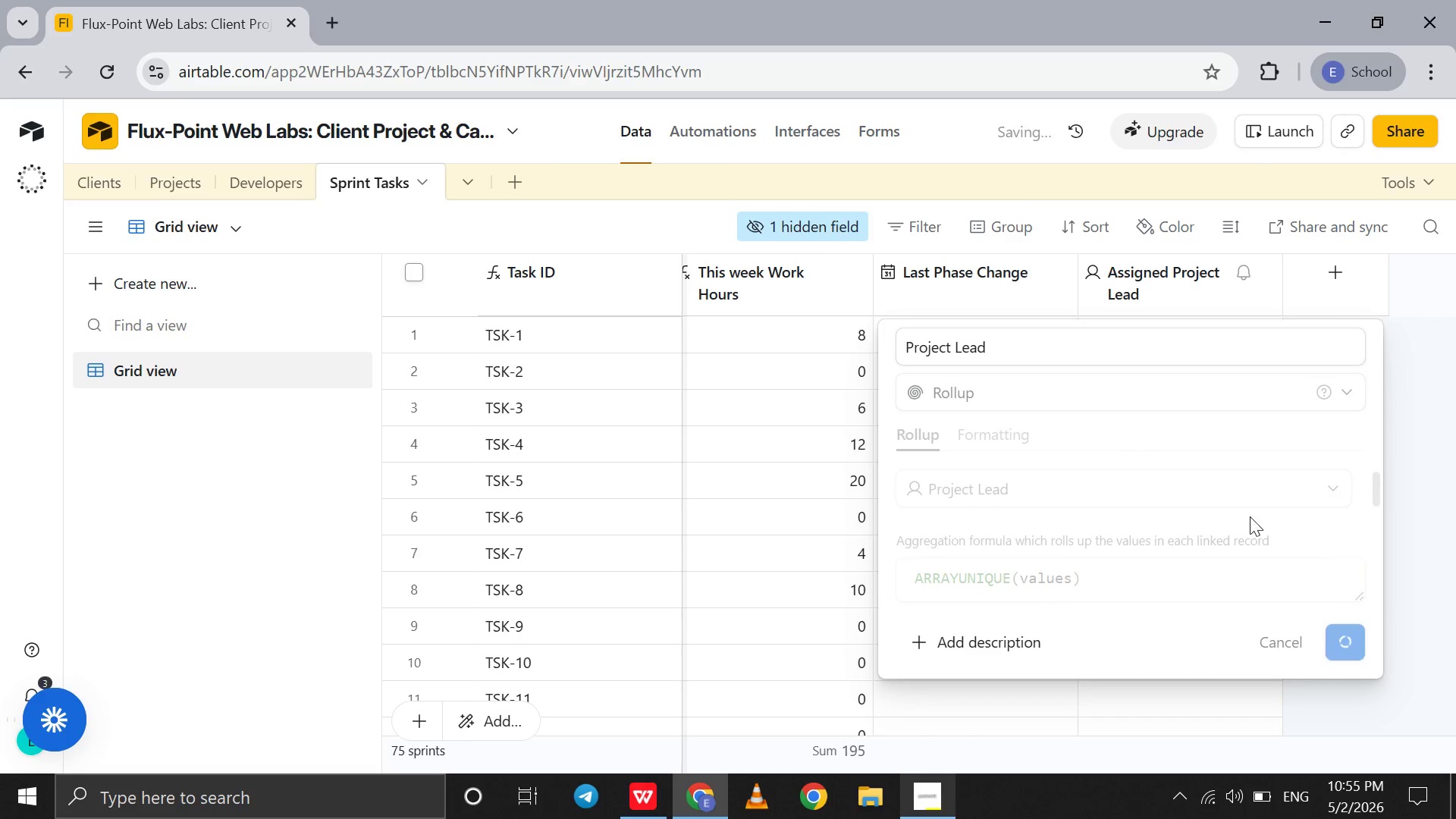 
mouse_move([1230, 289])
 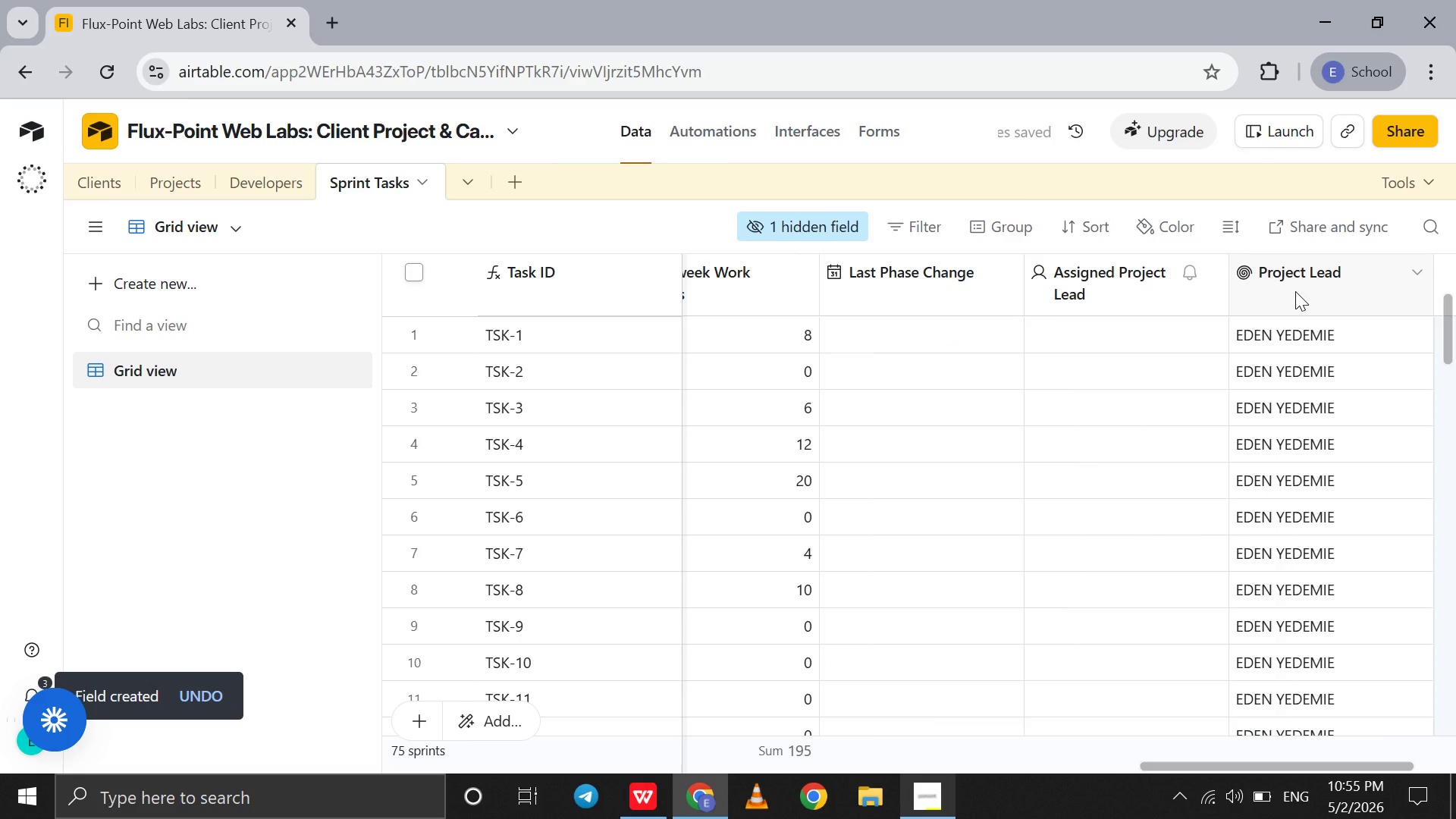 
right_click([1295, 291])
 